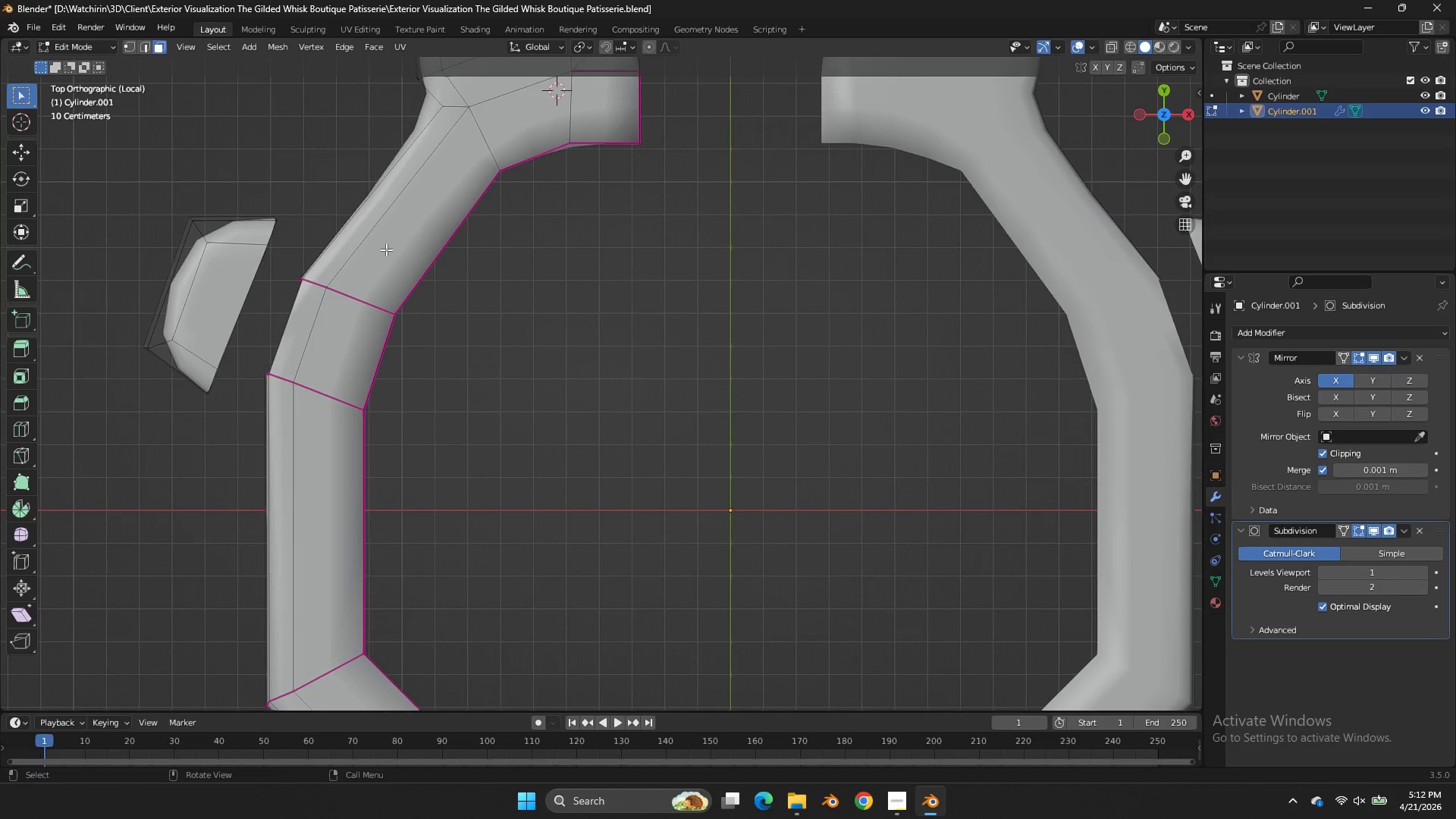 
key(A)
 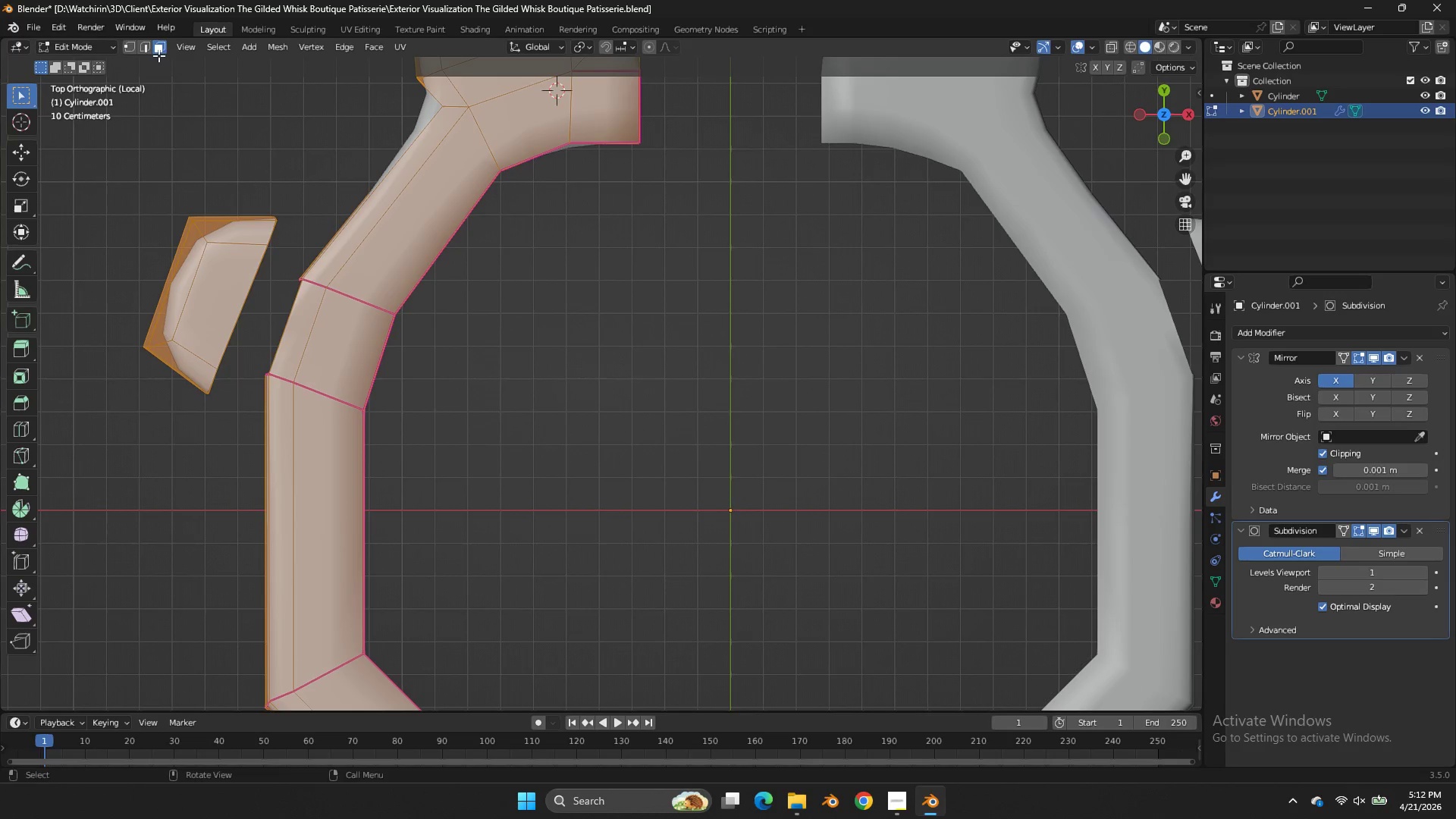 
left_click([130, 41])
 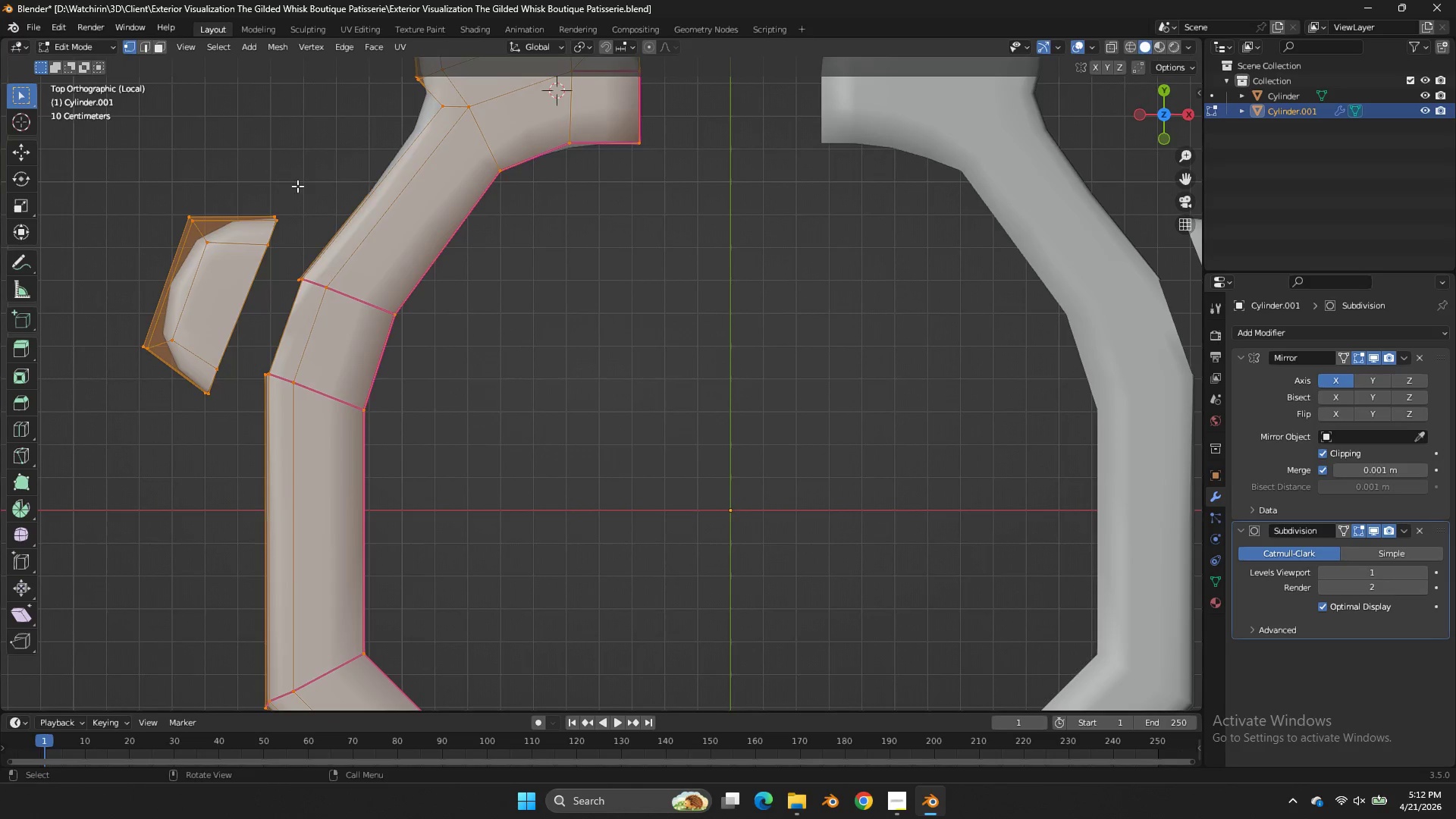 
key(Z)
 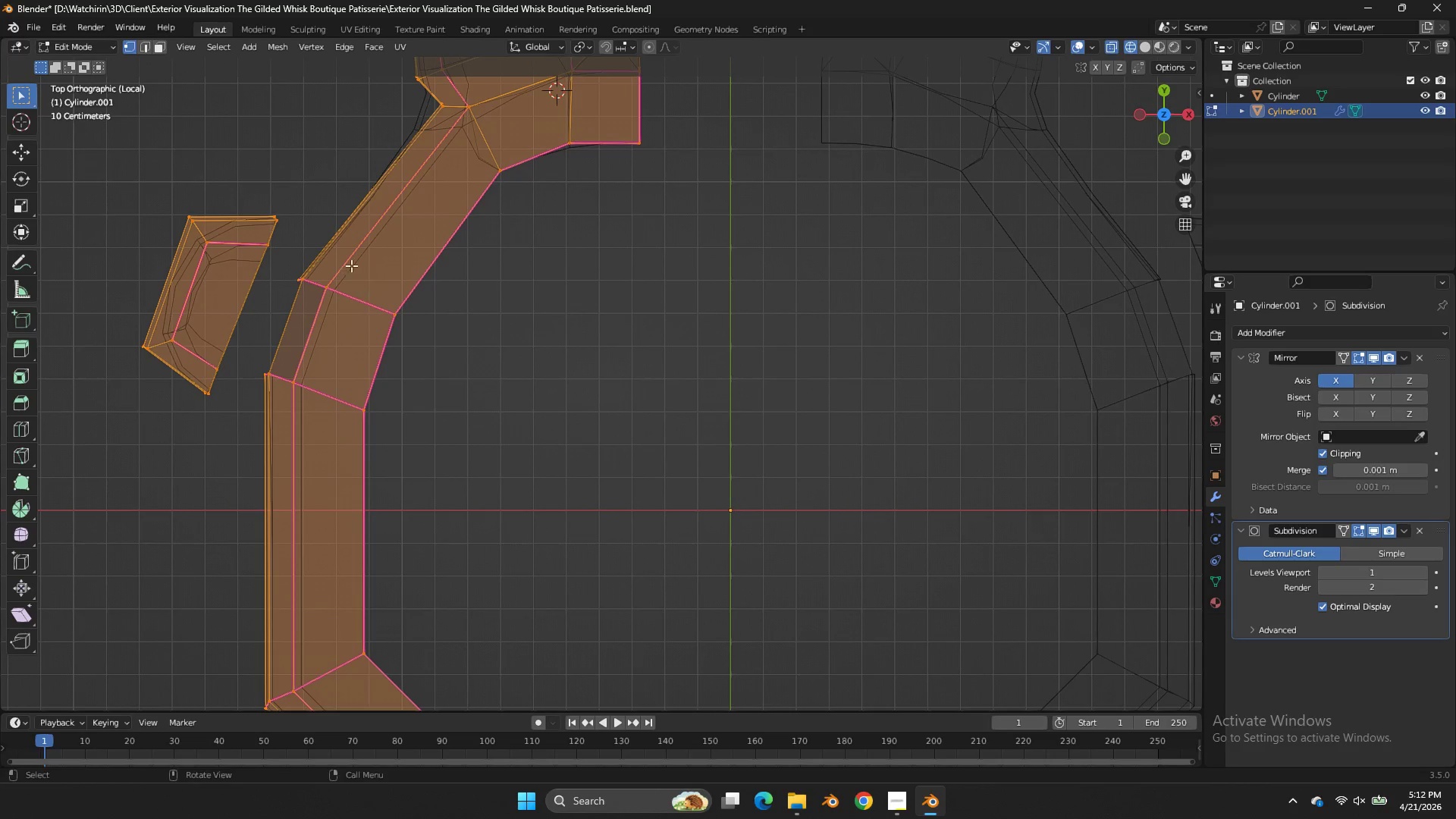 
left_click_drag(start_coordinate=[351, 265], to_coordinate=[284, 312])
 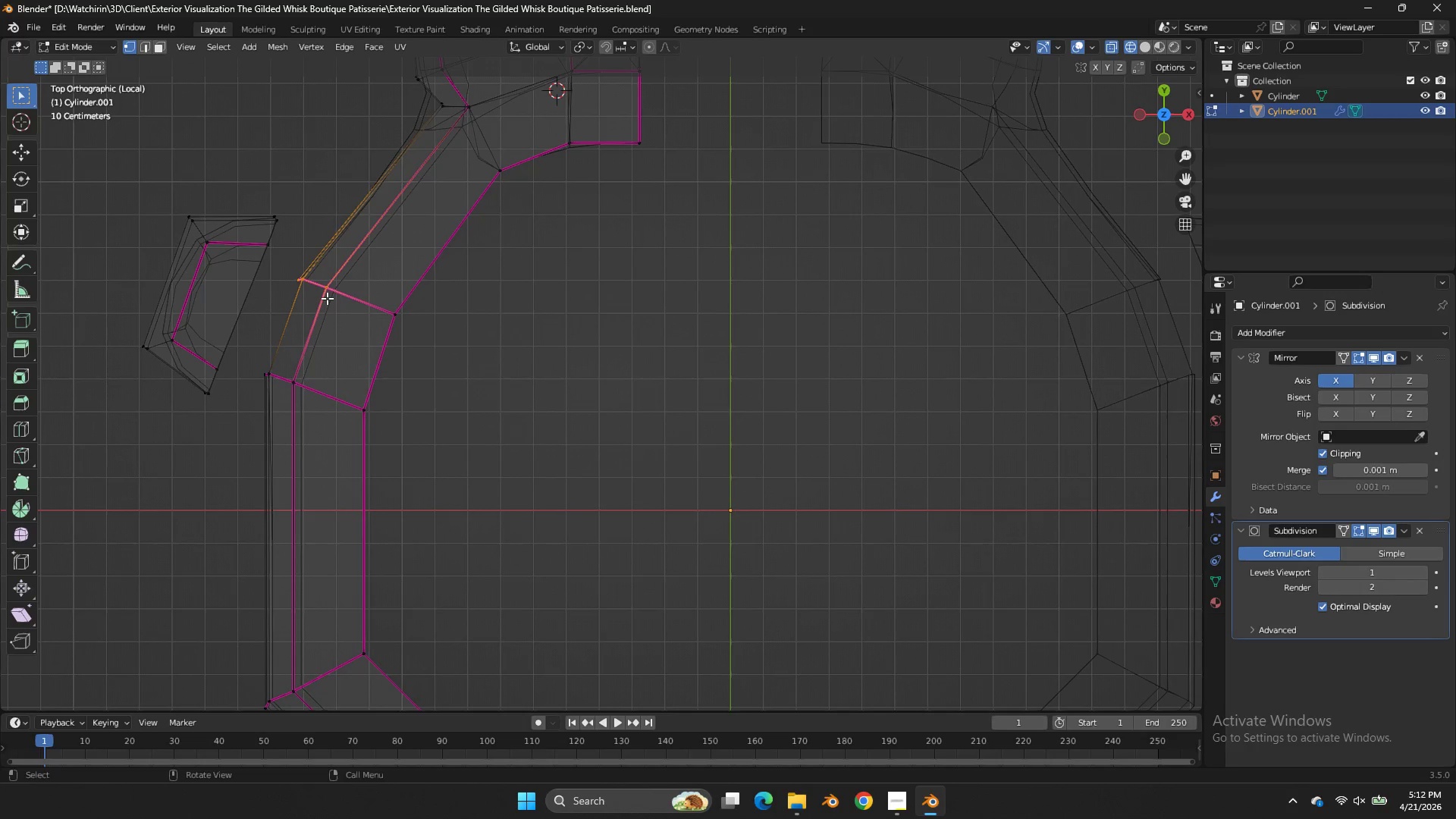 
wait(13.73)
 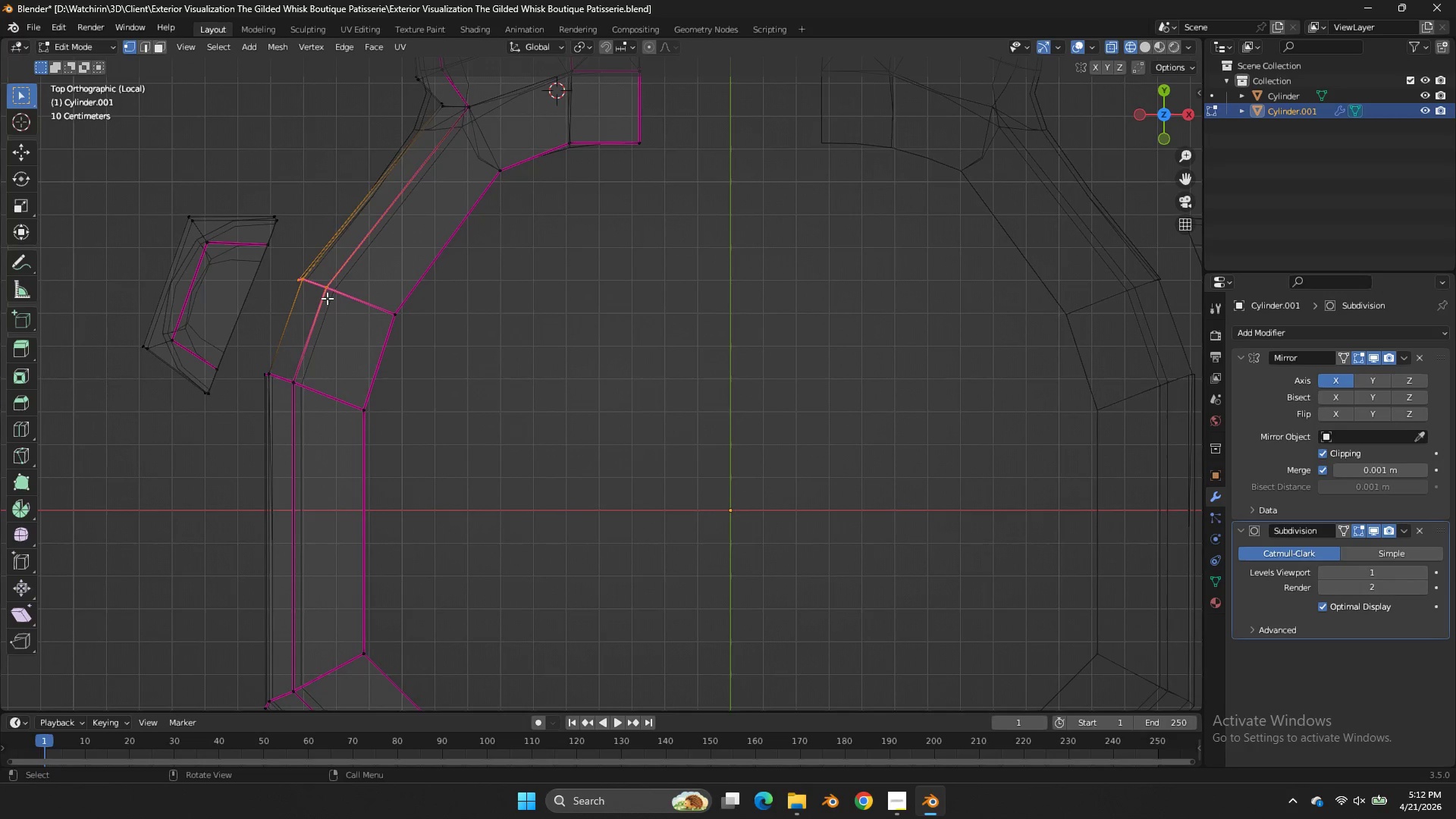 
type(zz)
 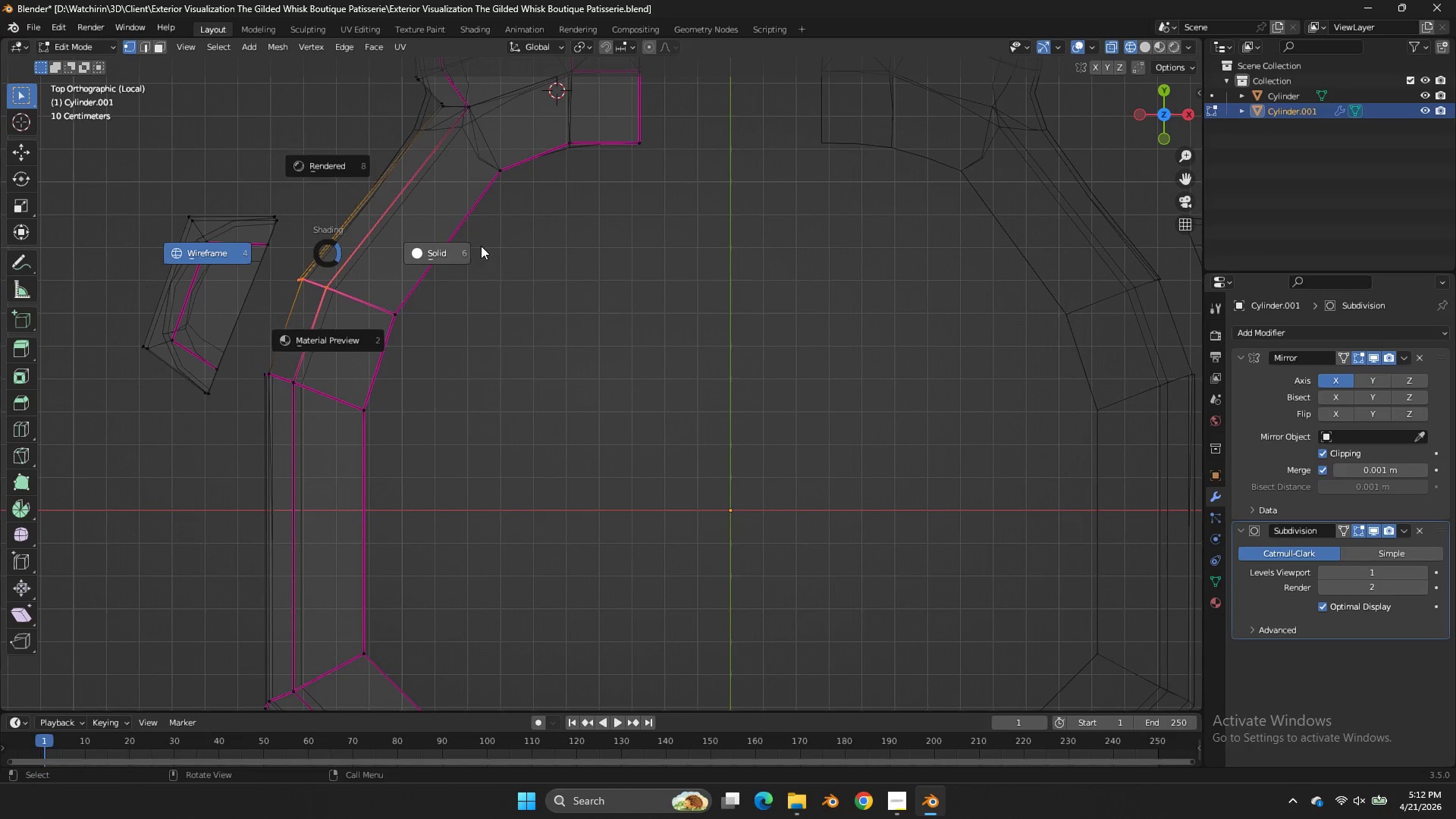 
left_click([481, 246])
 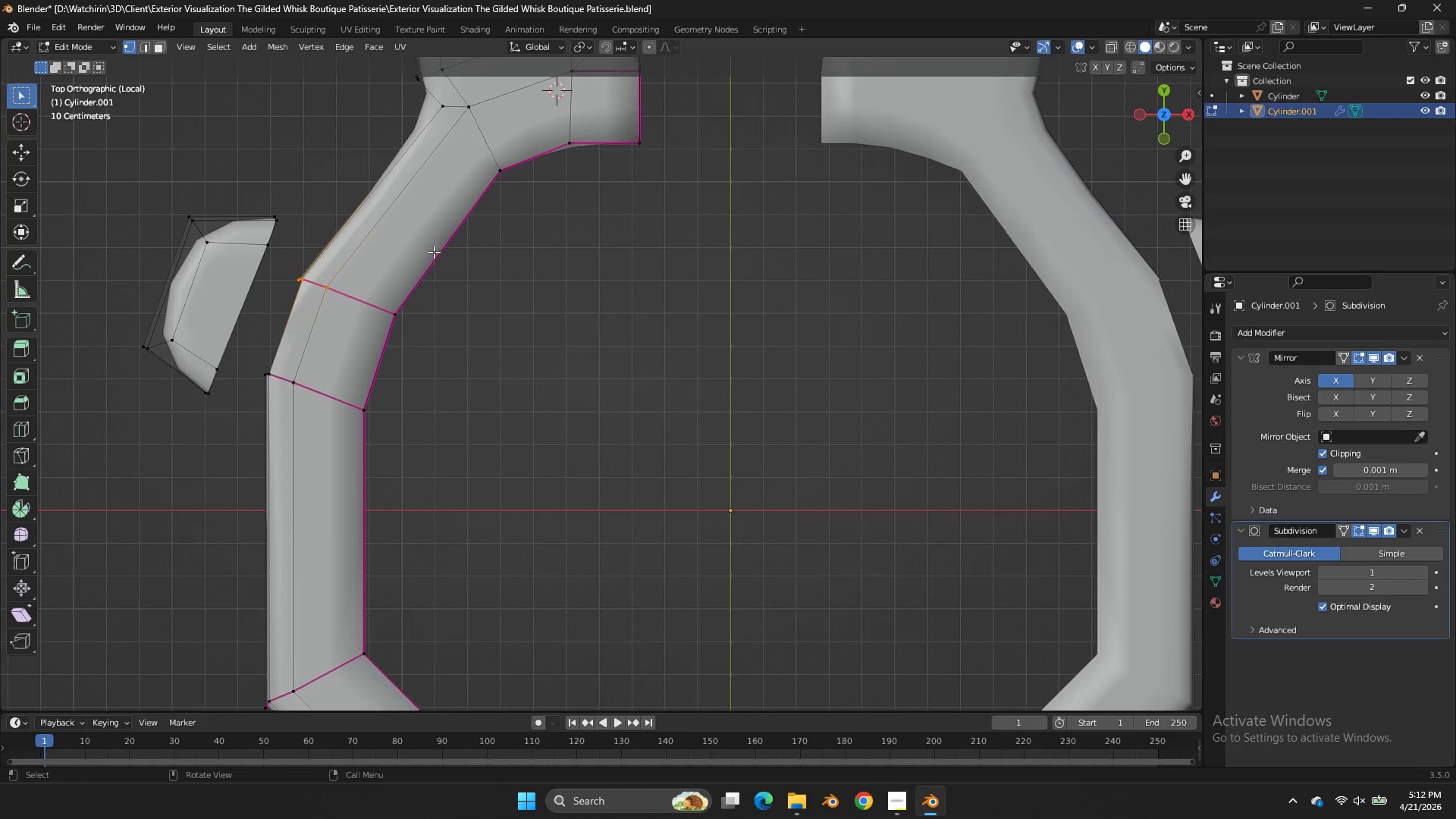 
scroll: coordinate [417, 239], scroll_direction: down, amount: 1.0
 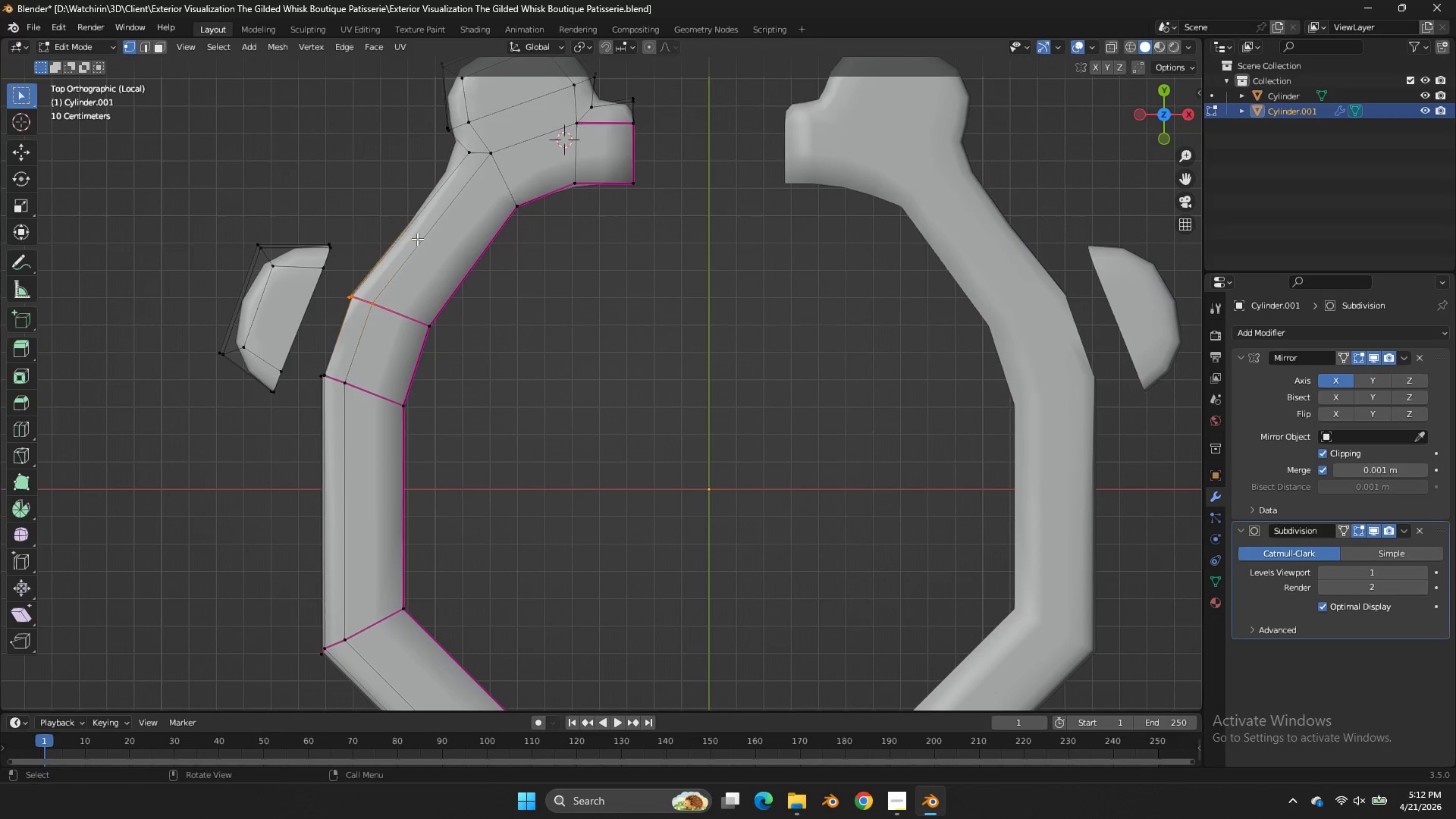 
scroll: coordinate [417, 239], scroll_direction: up, amount: 1.0
 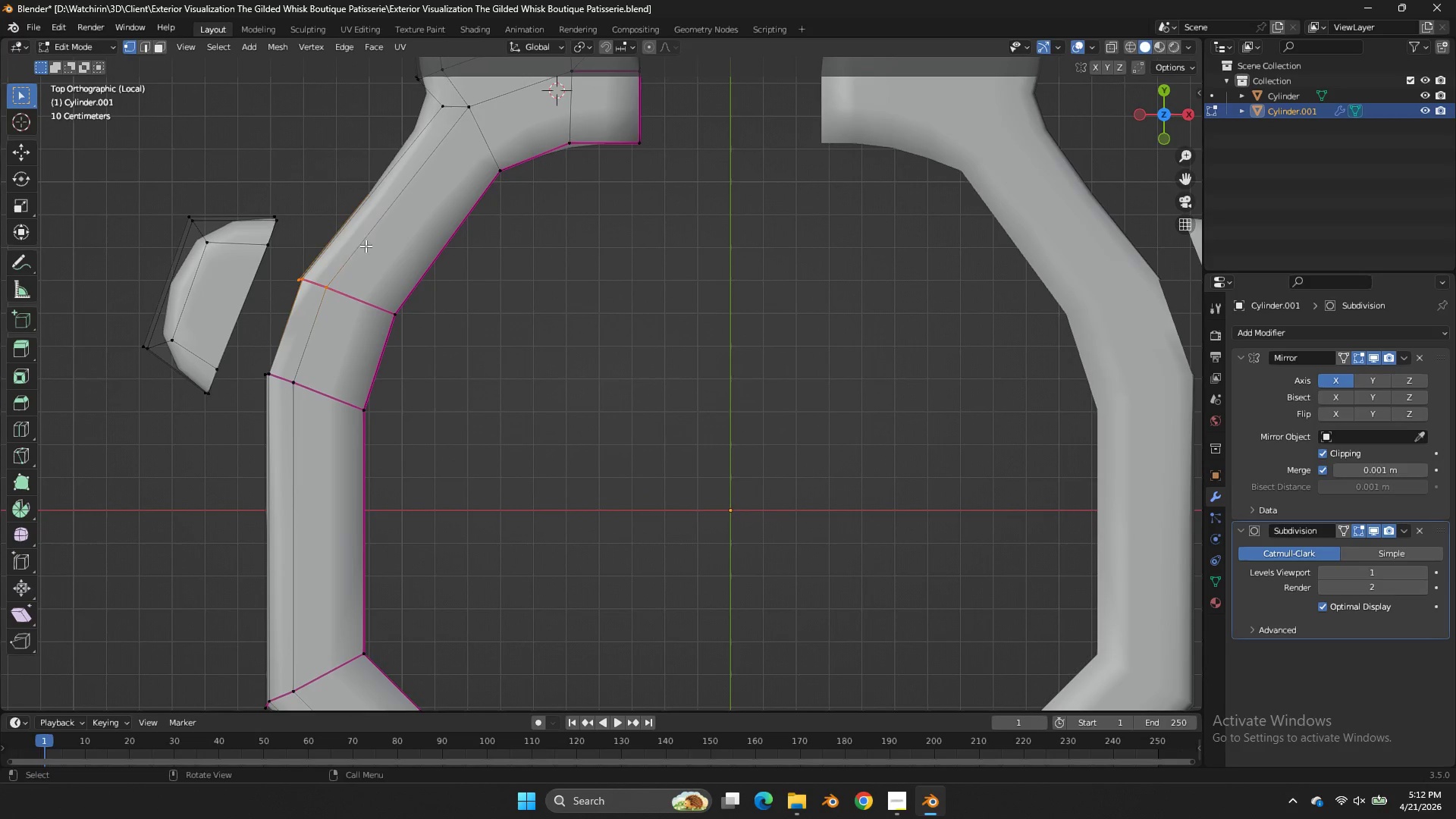 
type(zg)
 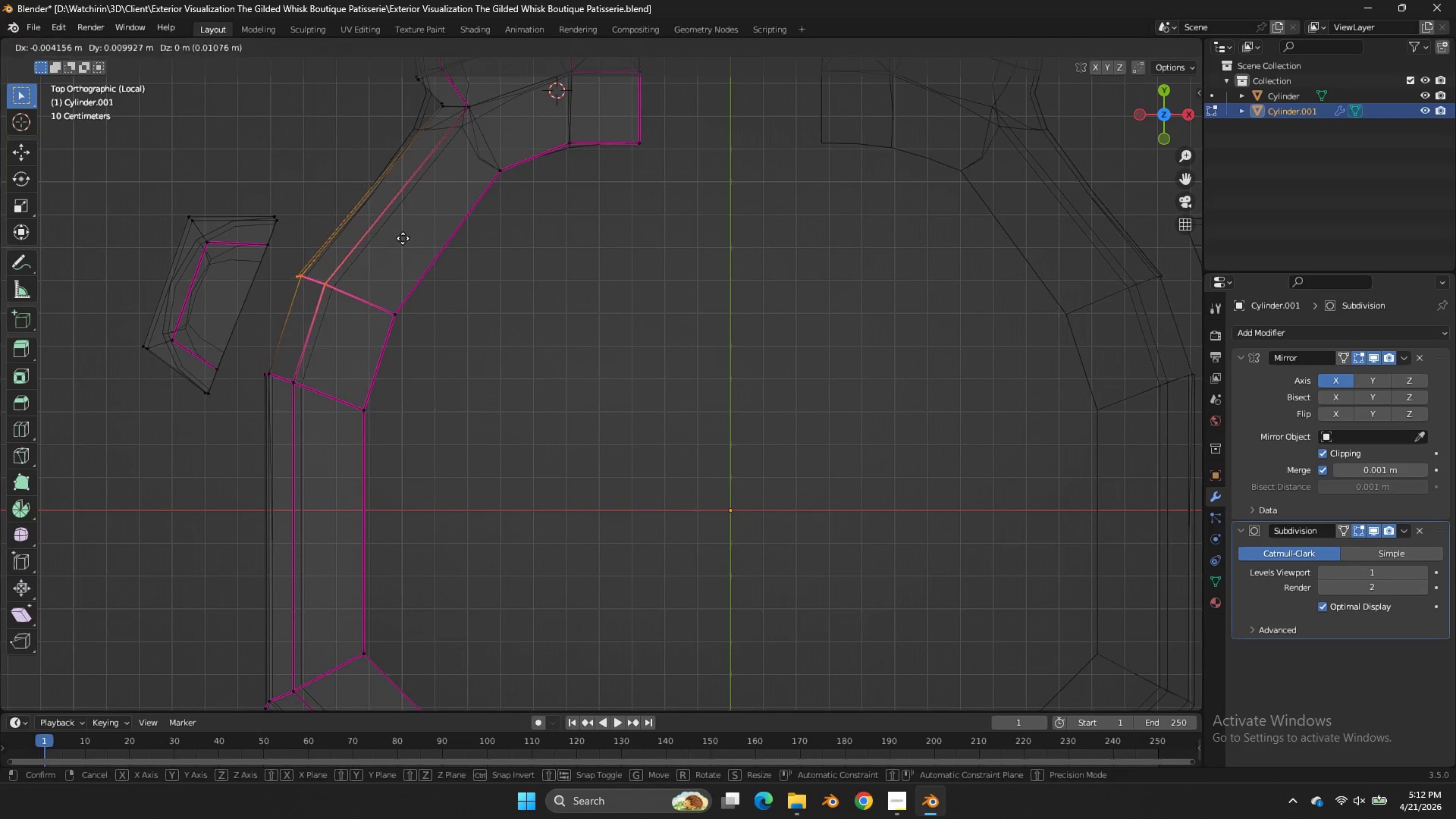 
hold_key(key=ShiftLeft, duration=0.48)
left_click([422, 207])
 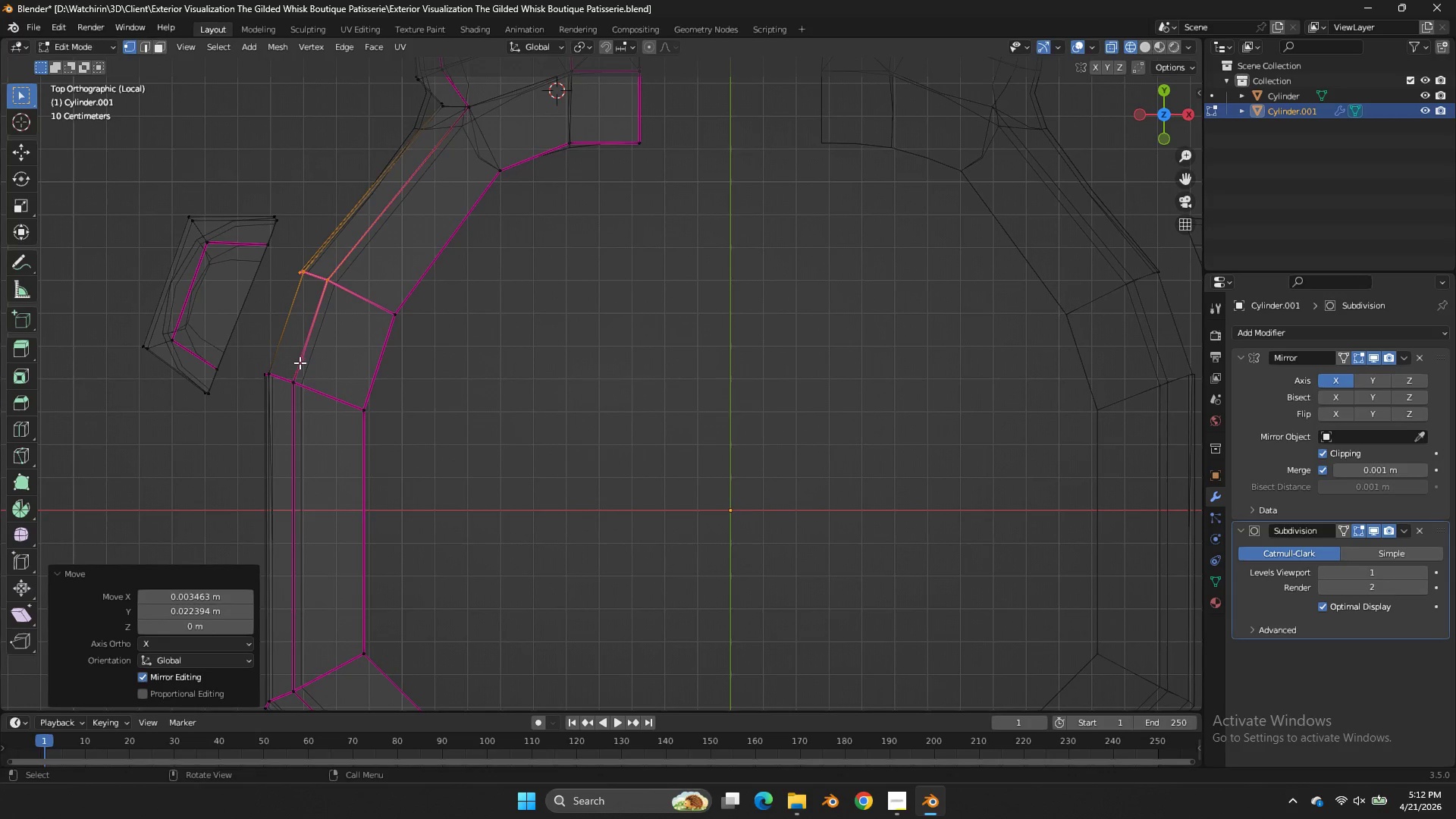 
left_click_drag(start_coordinate=[300, 362], to_coordinate=[240, 415])
 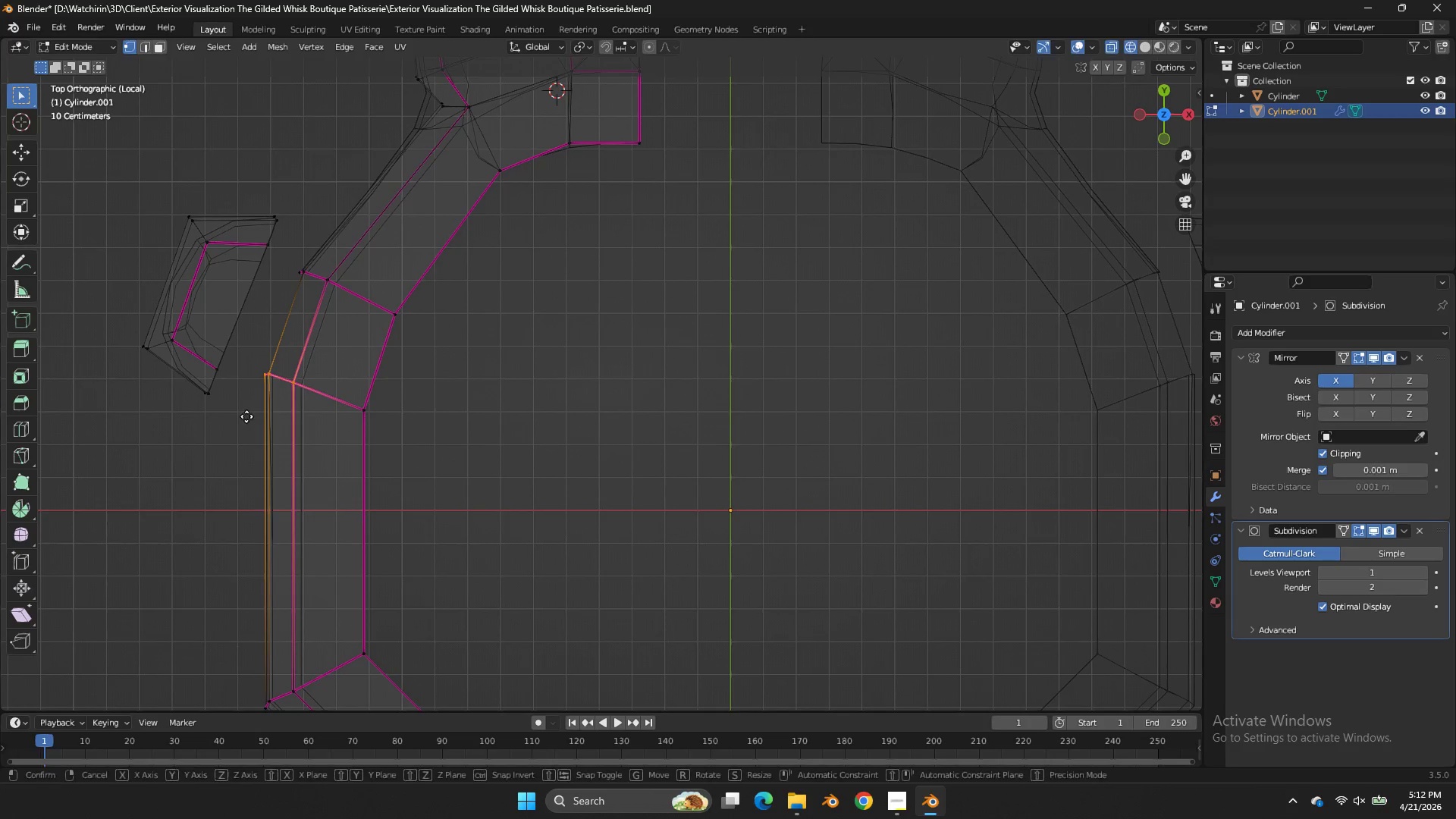 
key(G)
 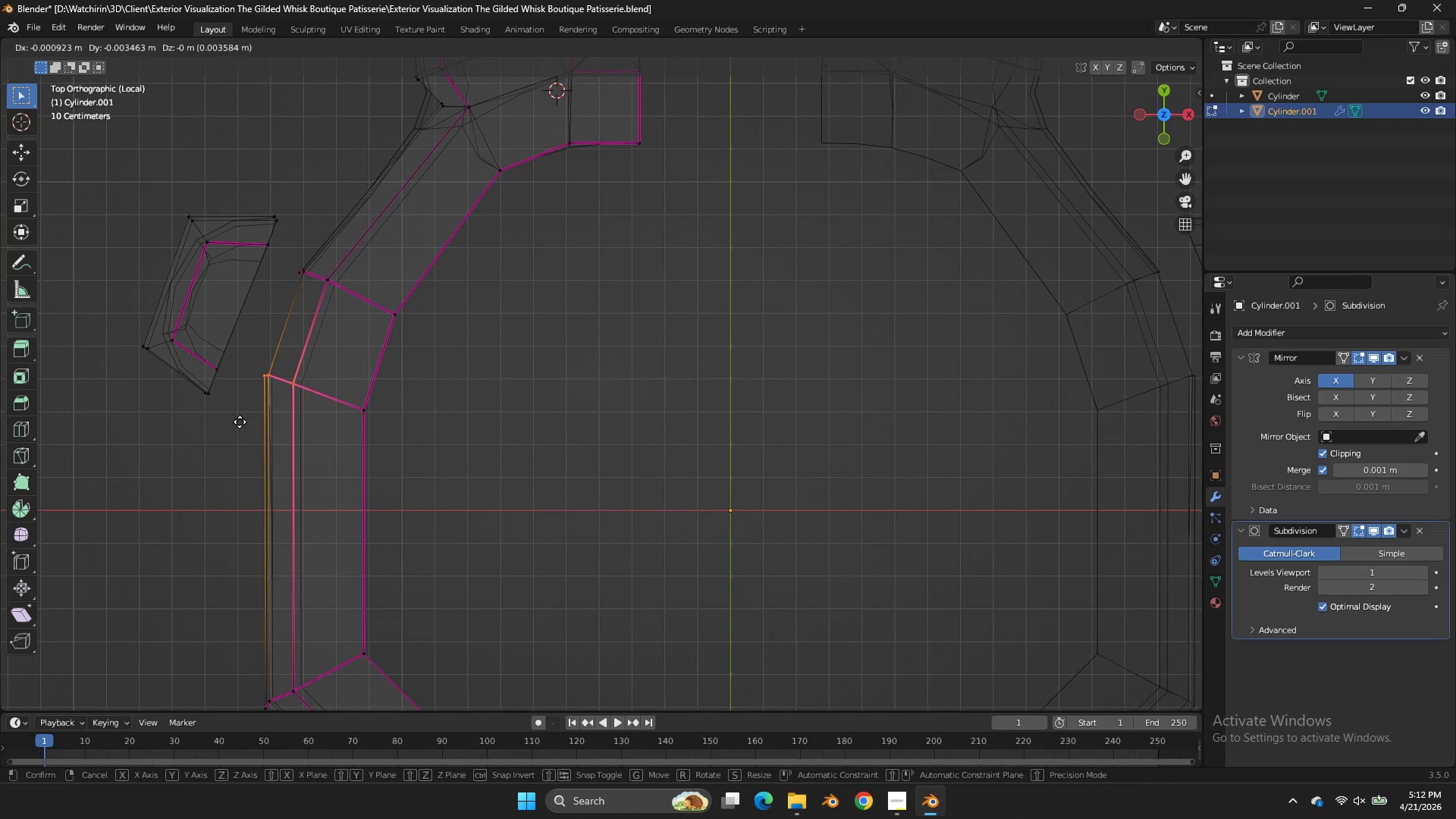 
hold_key(key=ShiftLeft, duration=0.41)
left_click([168, 467])
 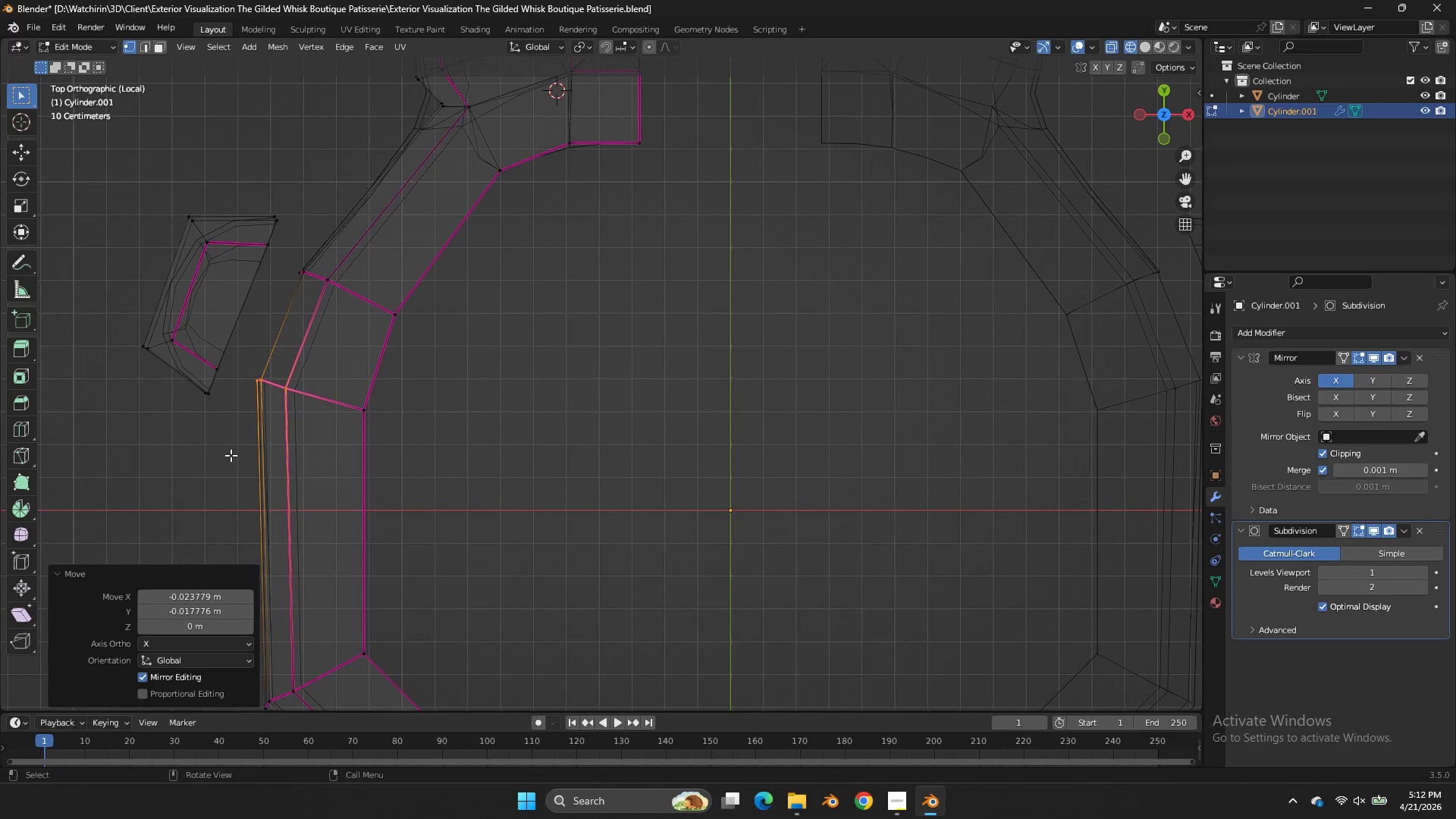 
key(Z)
 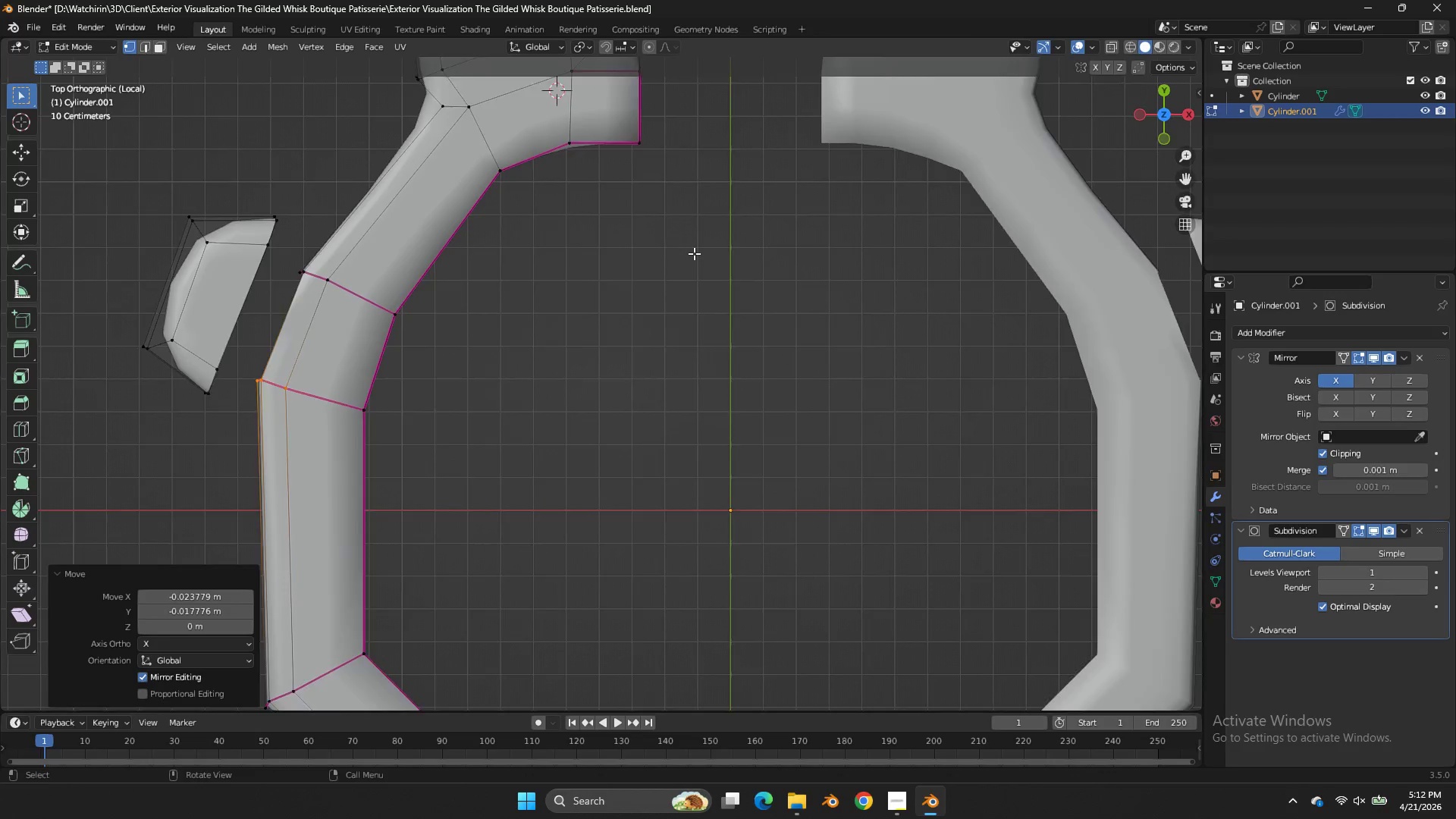 
scroll: coordinate [694, 253], scroll_direction: up, amount: 1.0
 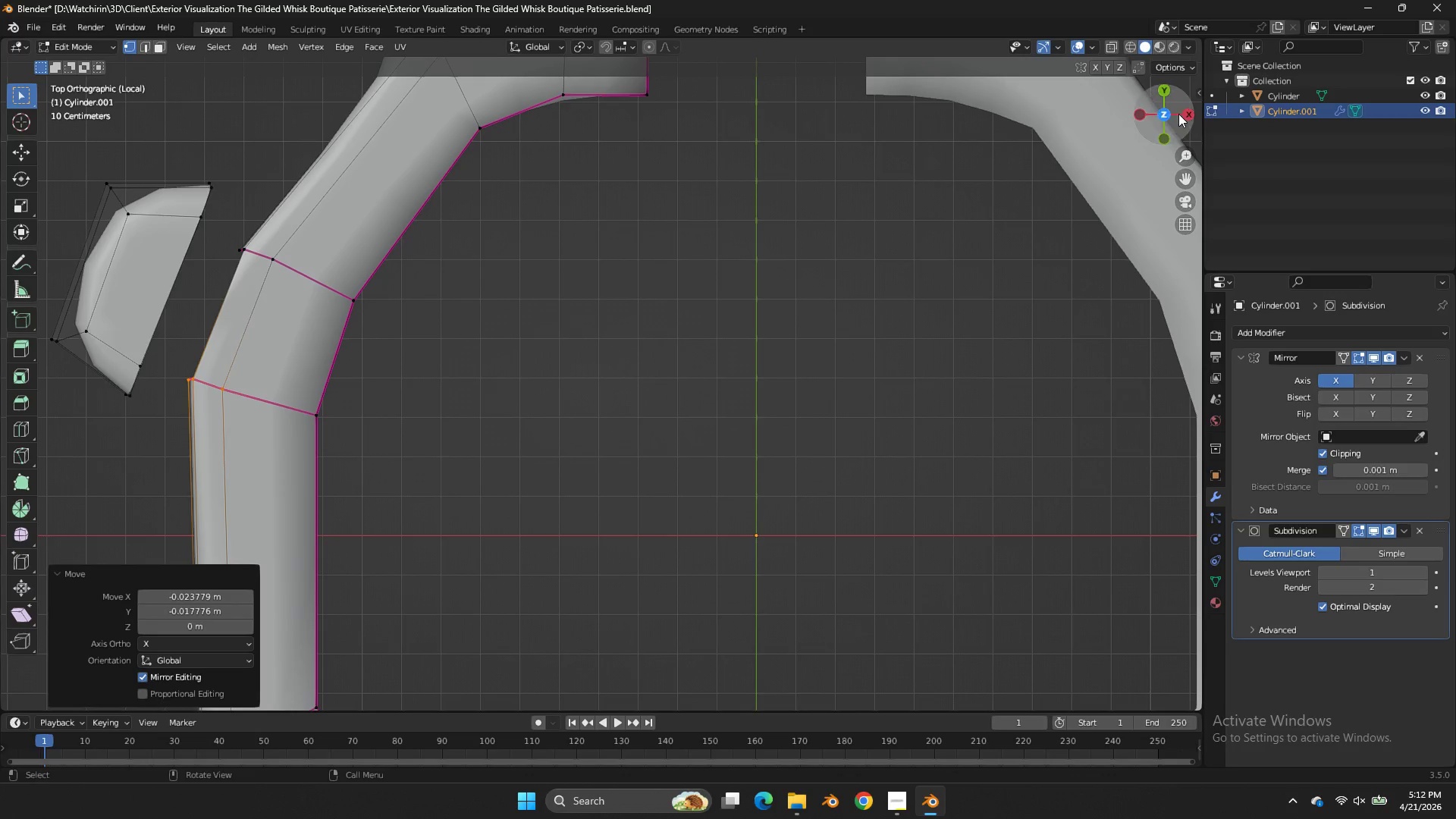 
left_click_drag(start_coordinate=[1179, 114], to_coordinate=[205, 642])
 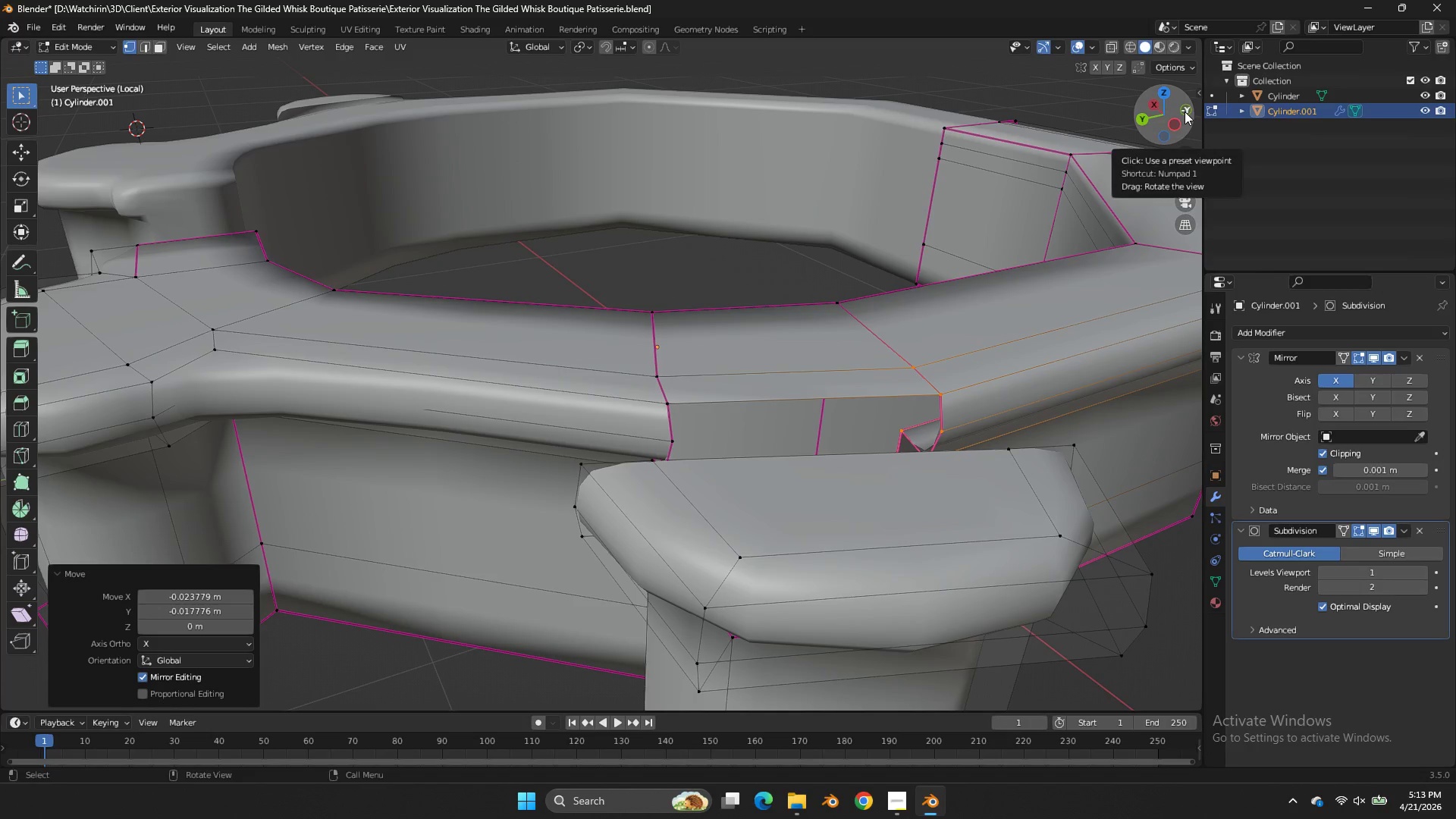 
left_click_drag(start_coordinate=[1185, 111], to_coordinate=[1185, 127])
 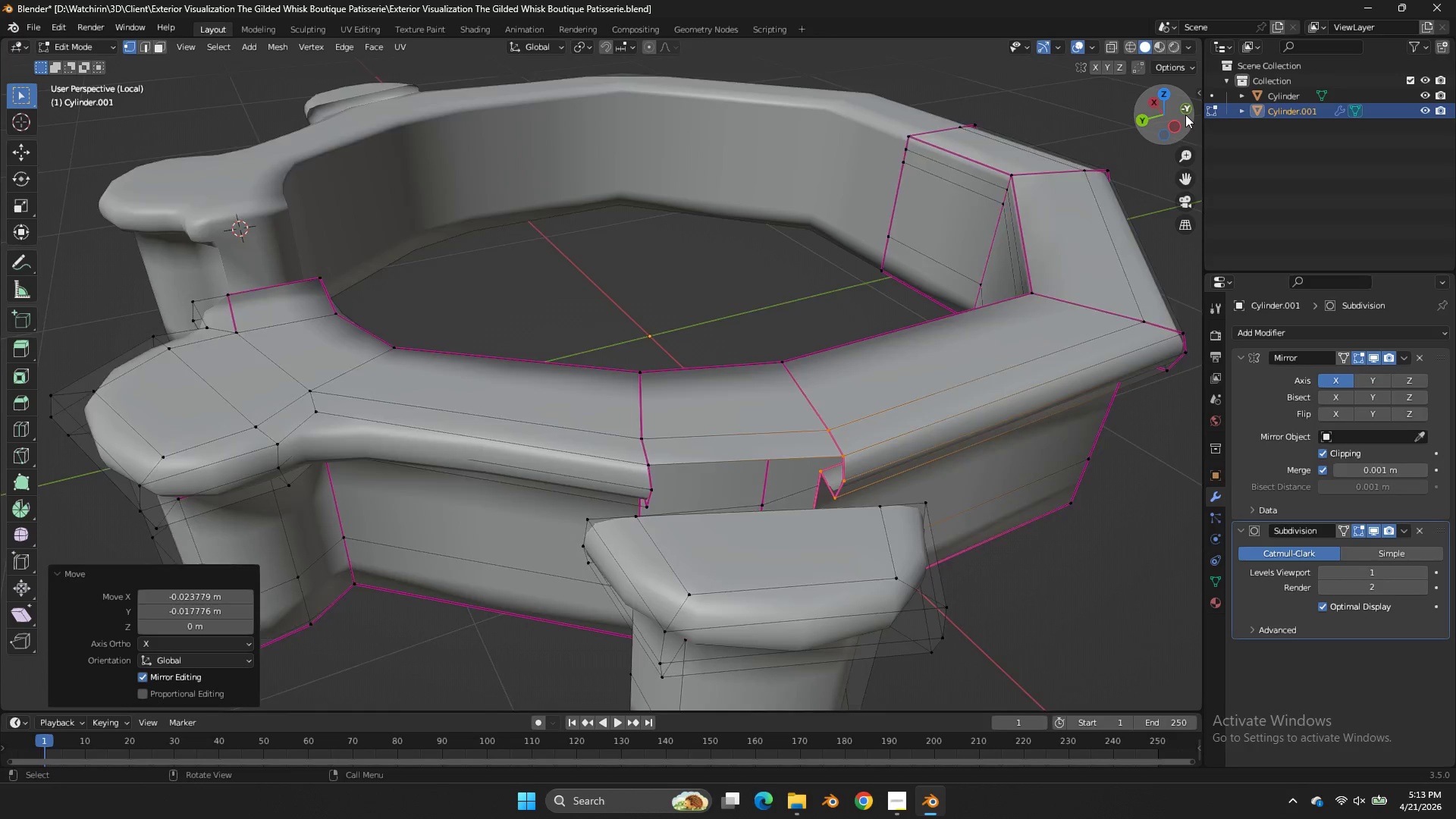 
left_click_drag(start_coordinate=[1185, 115], to_coordinate=[34, 66])
 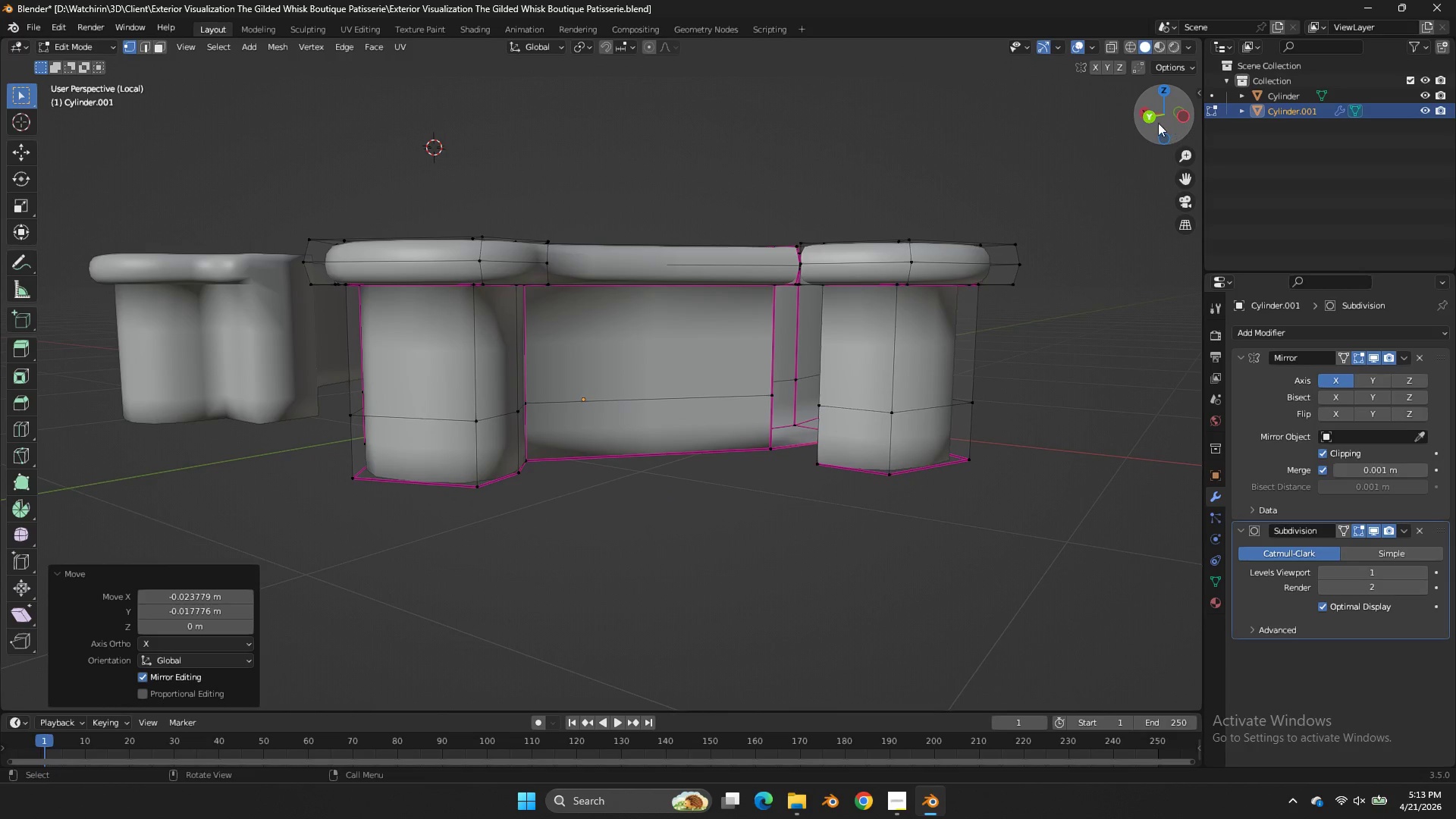 
scroll: coordinate [1185, 115], scroll_direction: down, amount: 2.0
 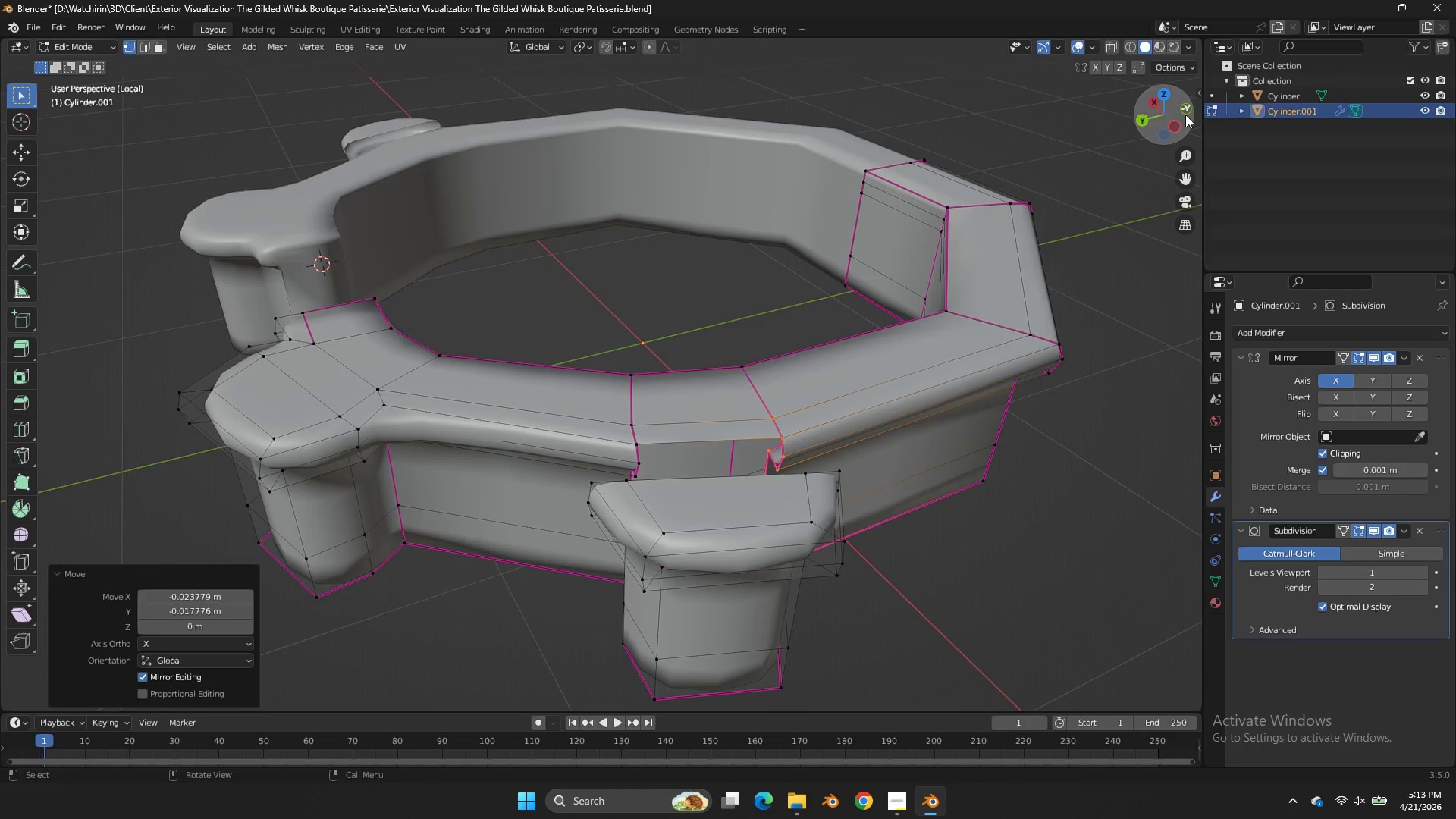 
left_click([1152, 120])
 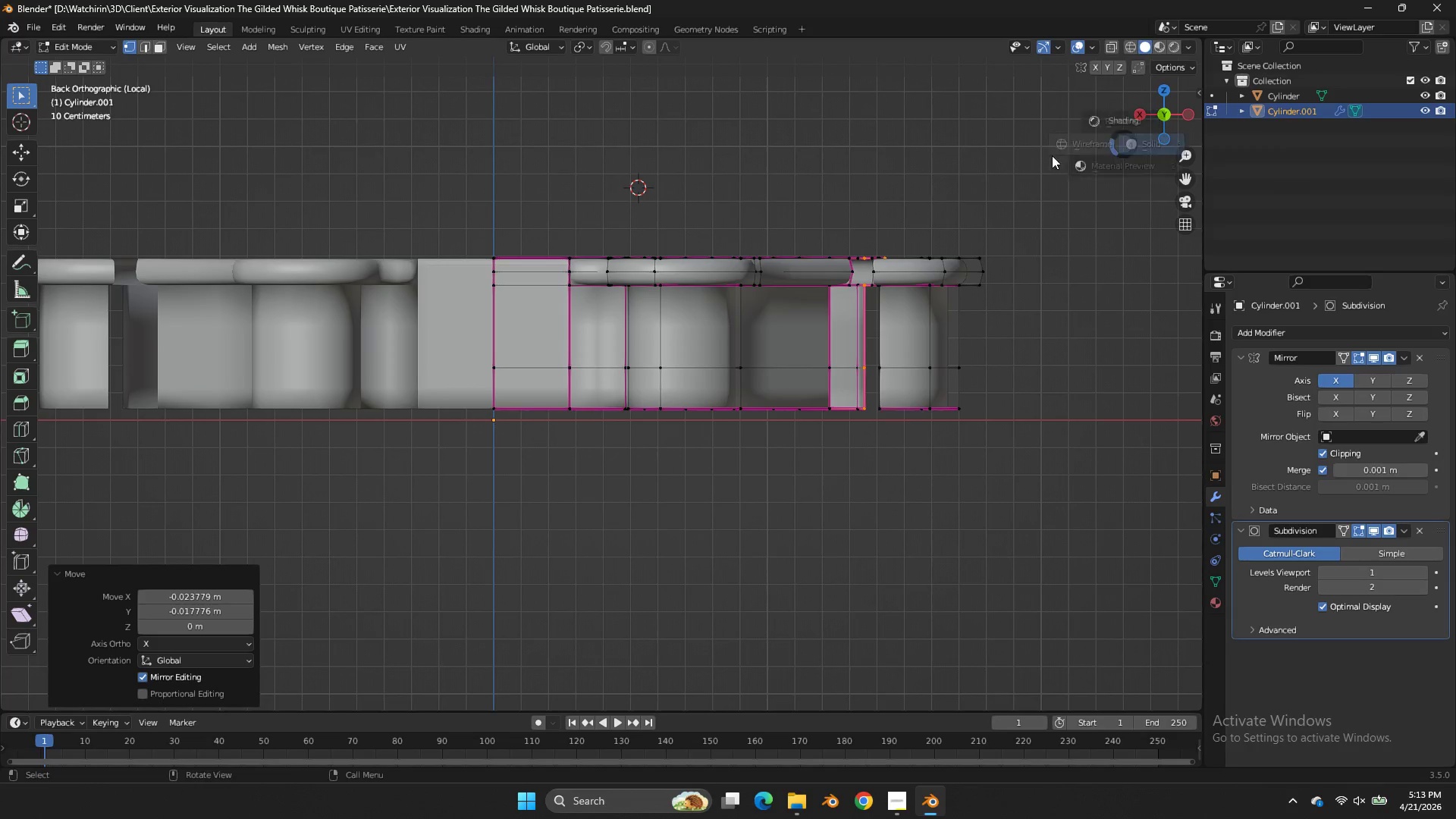 
type(zx)
 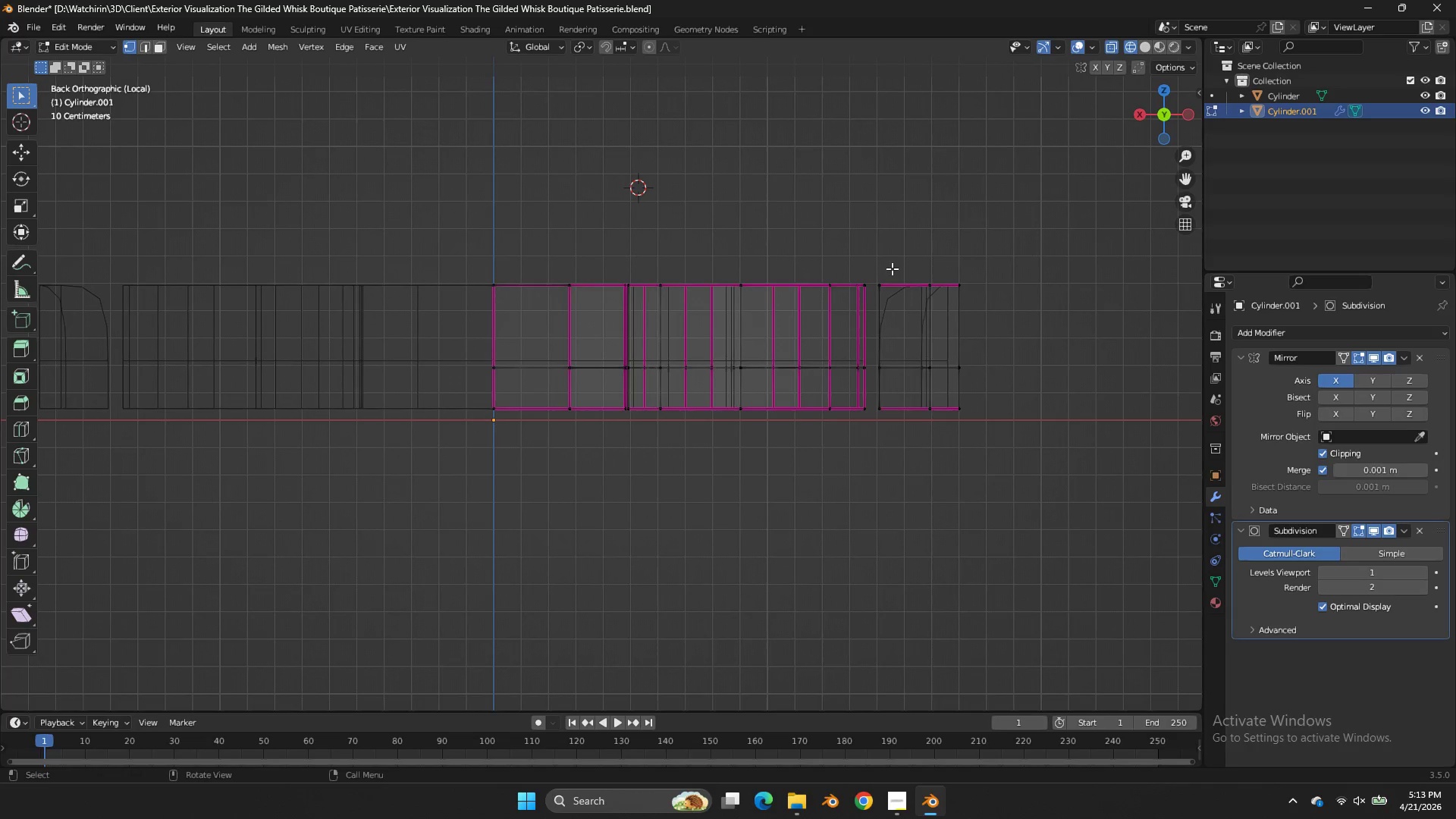 
left_click_drag(start_coordinate=[1049, 230], to_coordinate=[445, 303])
 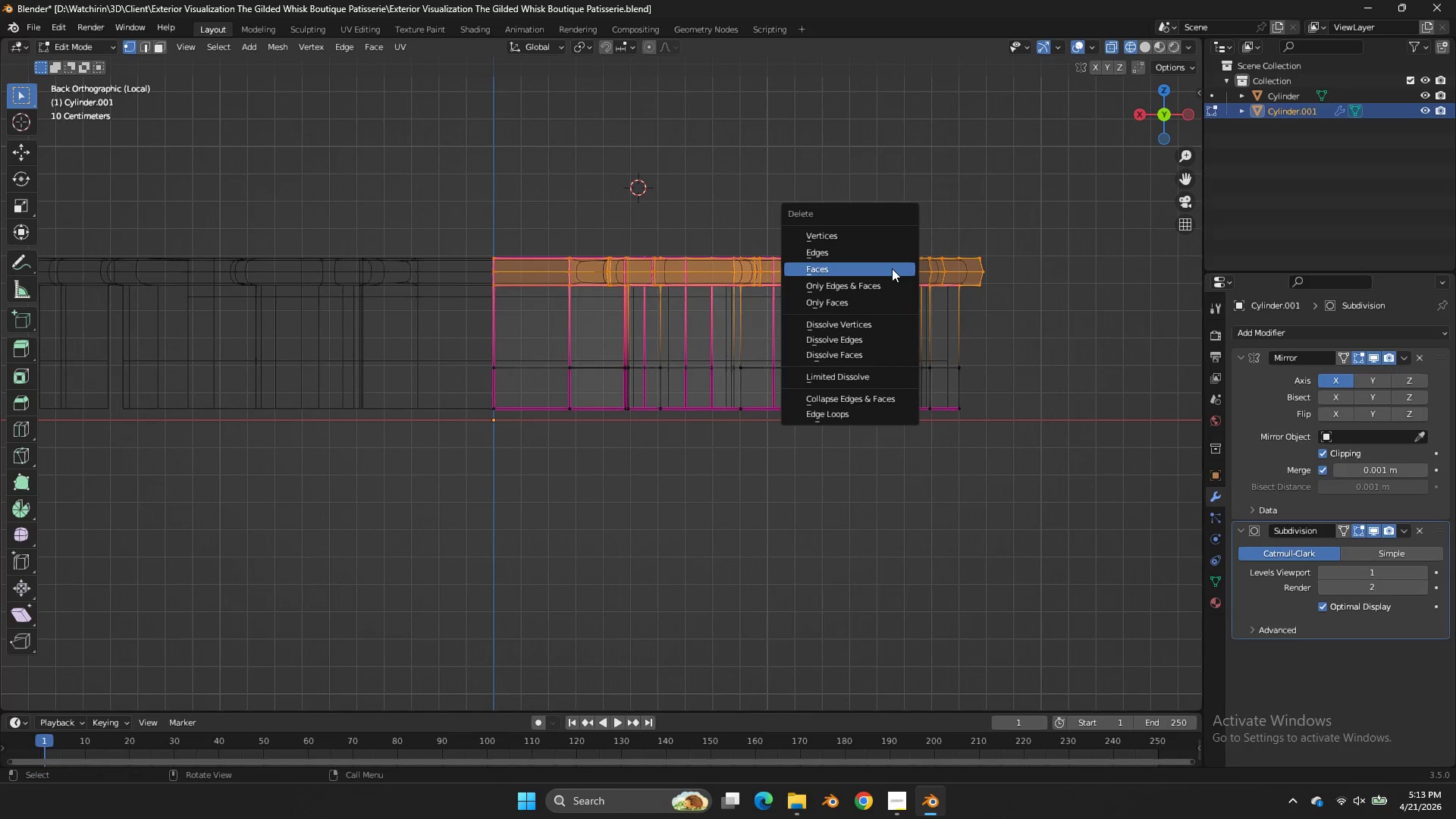 
left_click([892, 268])
 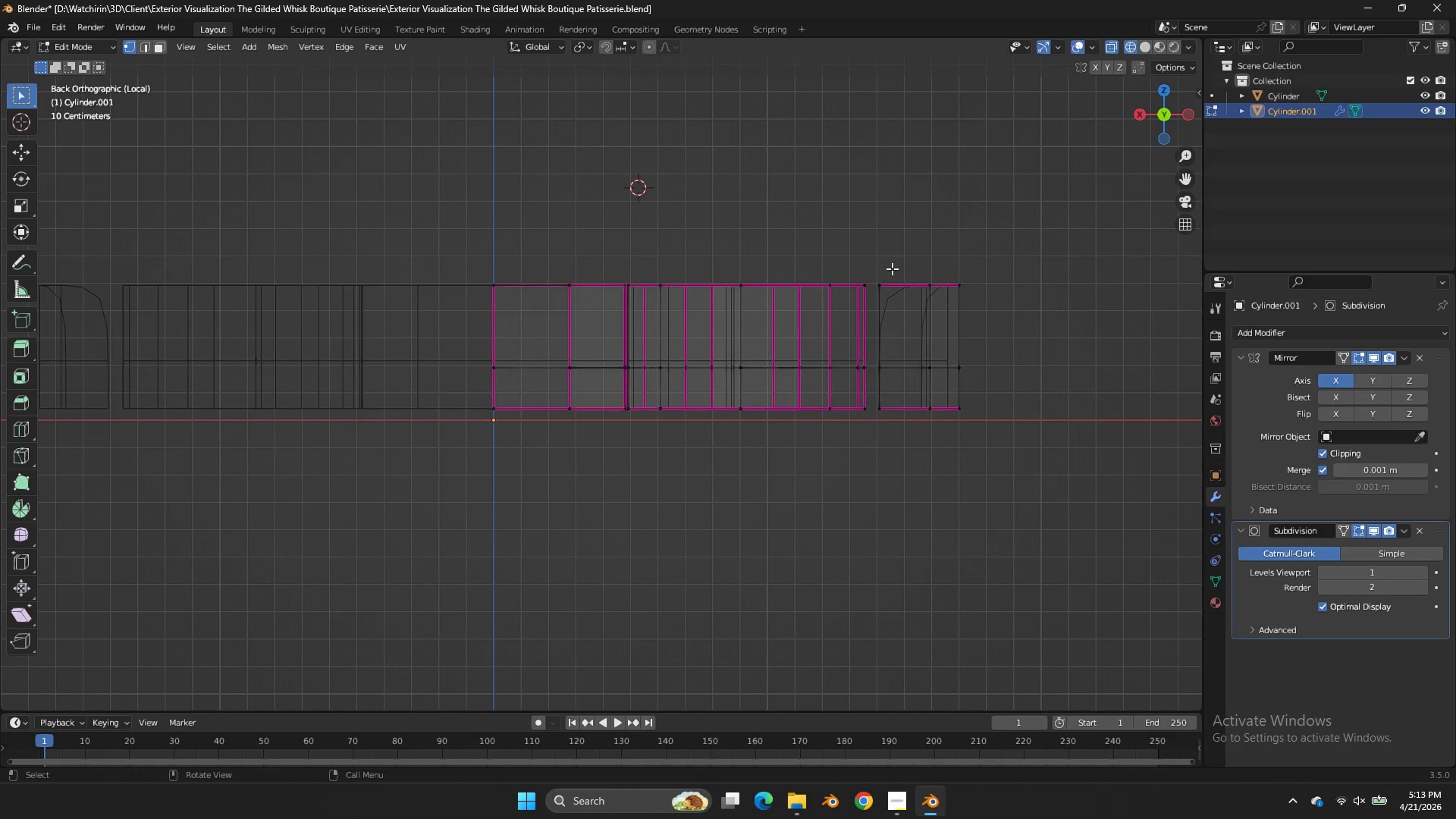 
key(Z)
 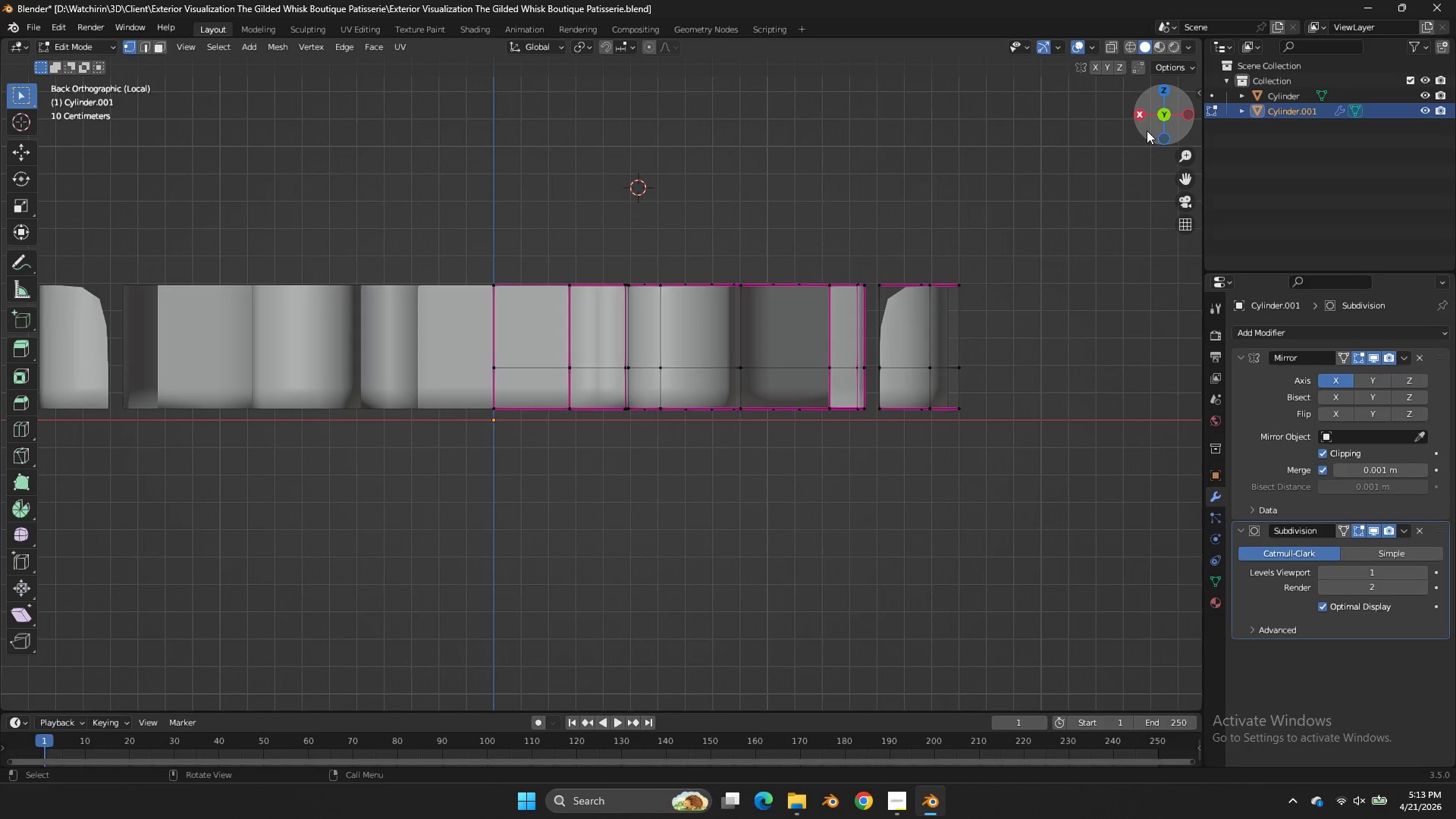 
left_click_drag(start_coordinate=[1165, 134], to_coordinate=[1096, 167])
 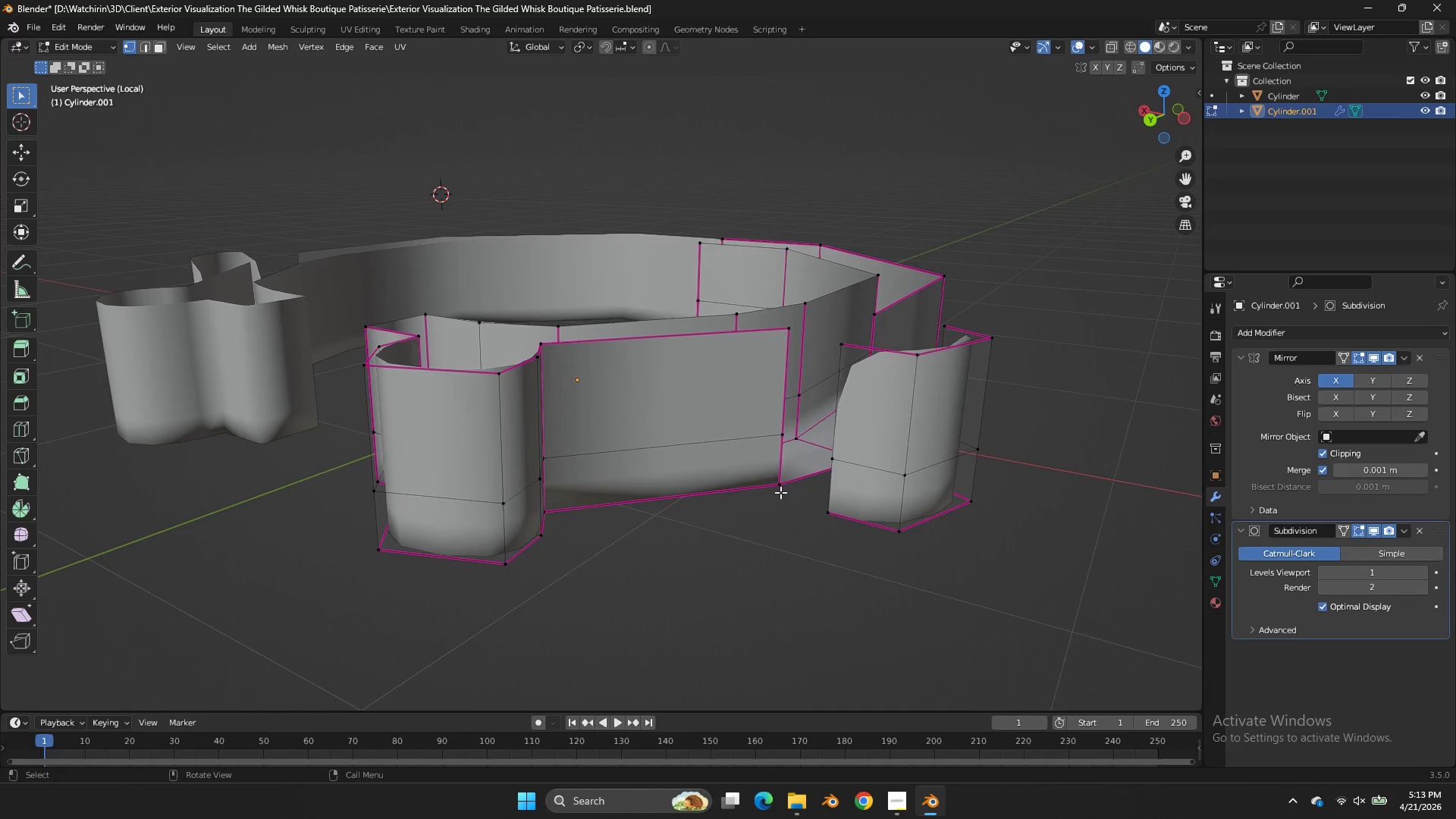 
left_click([785, 490])
 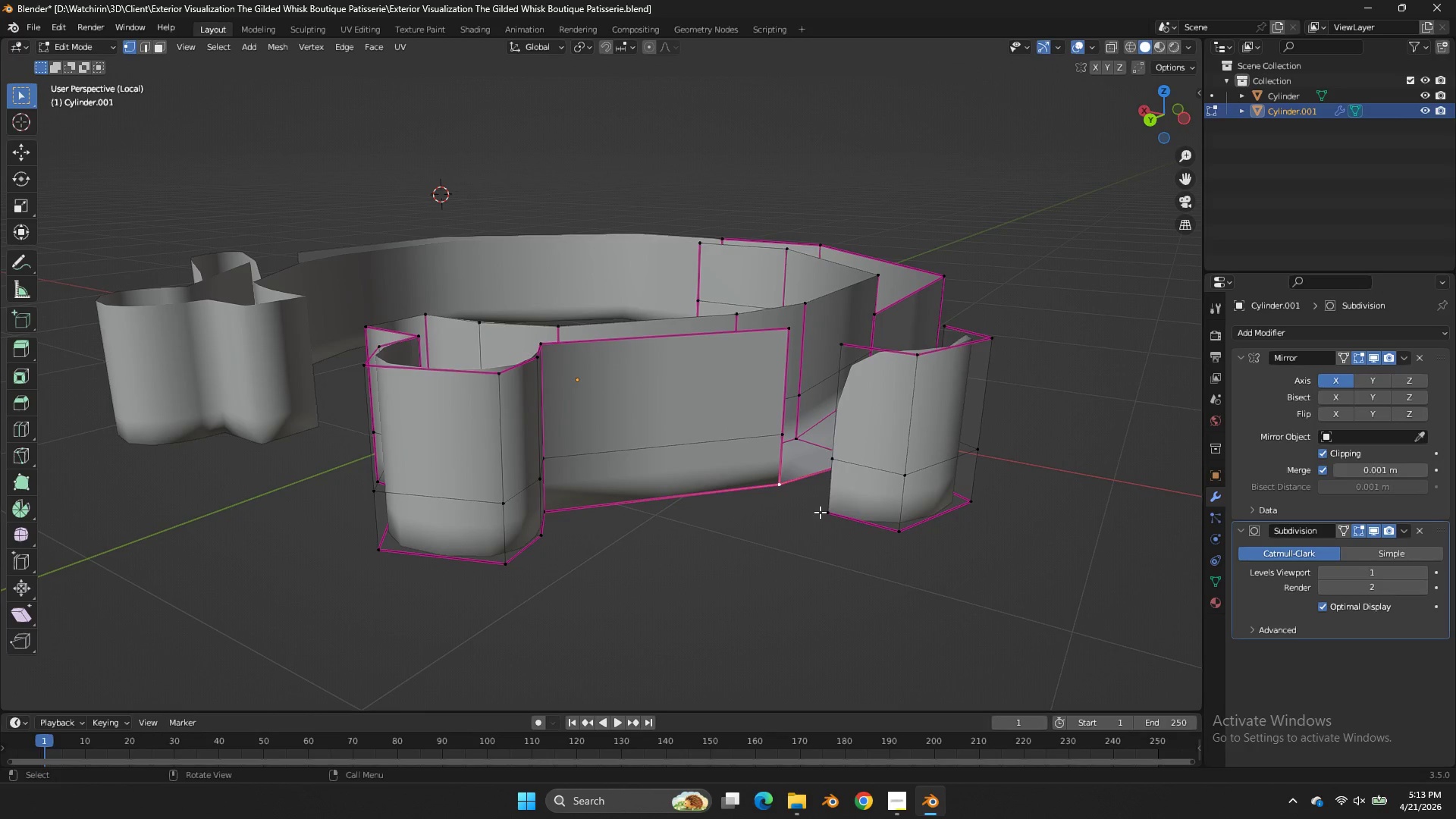 
hold_key(key=ShiftLeft, duration=0.41)
double_click([825, 516])
 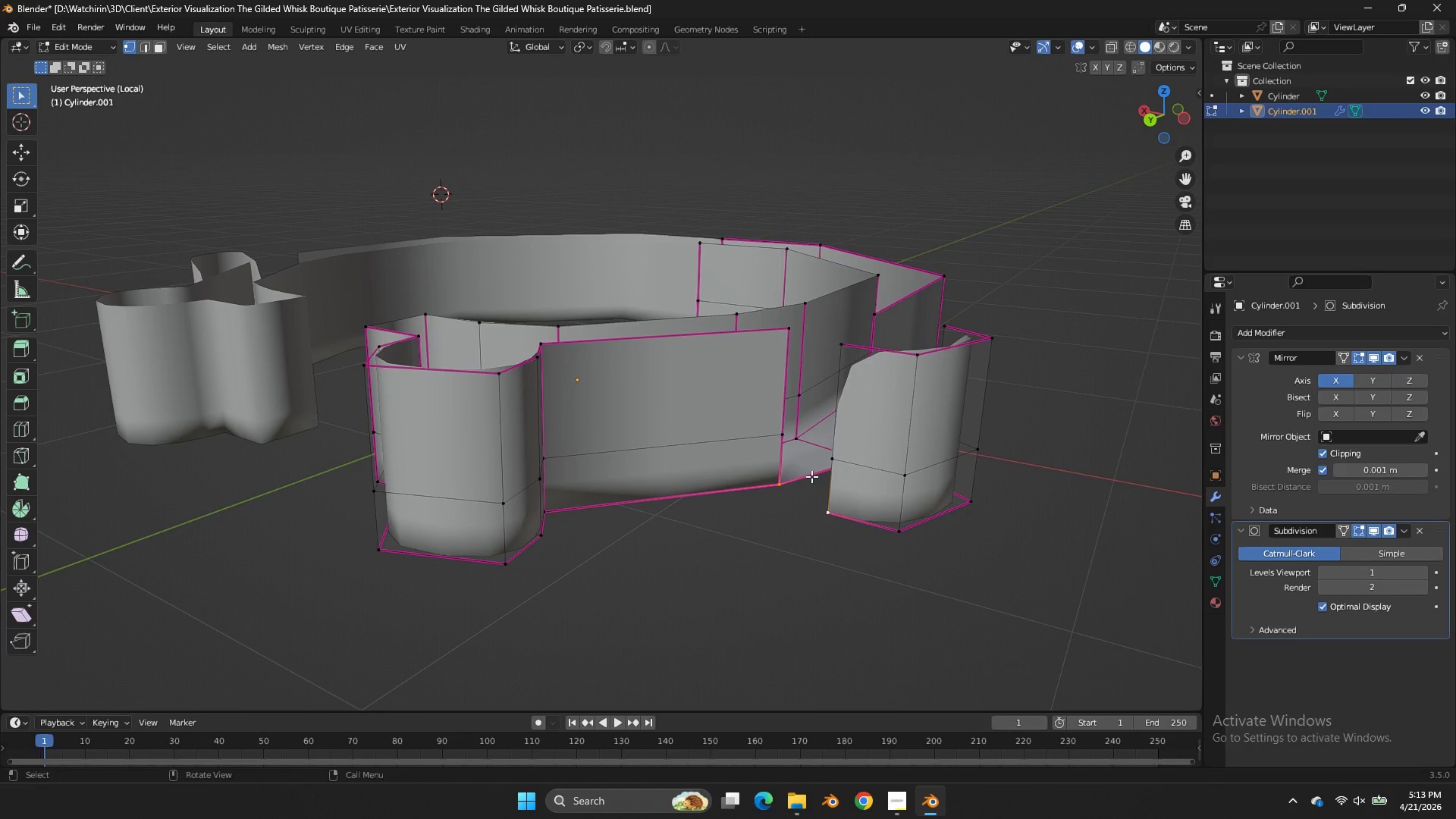 
hold_key(key=ShiftLeft, duration=0.94)
double_click([853, 464])
 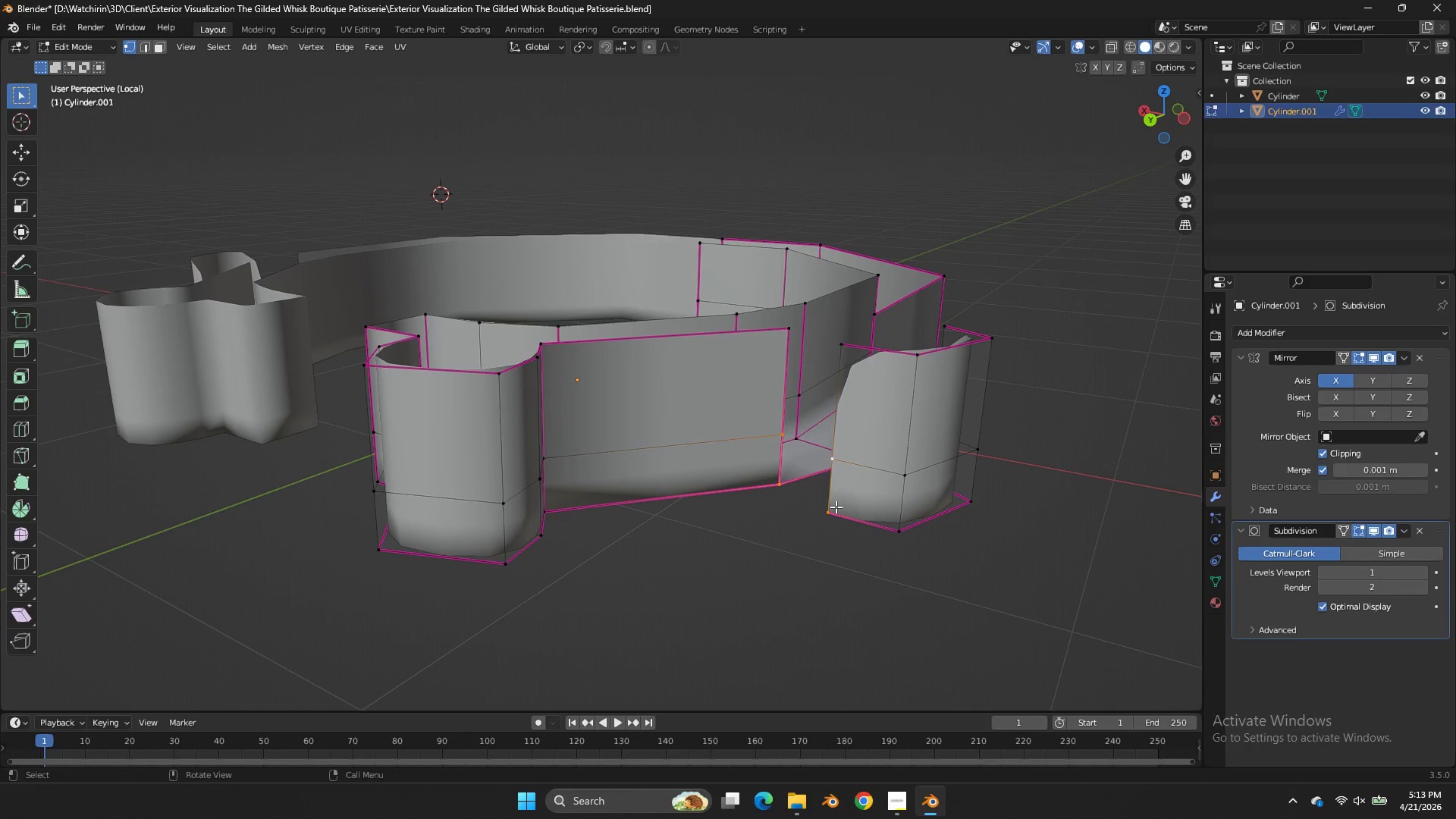 
key(F)
 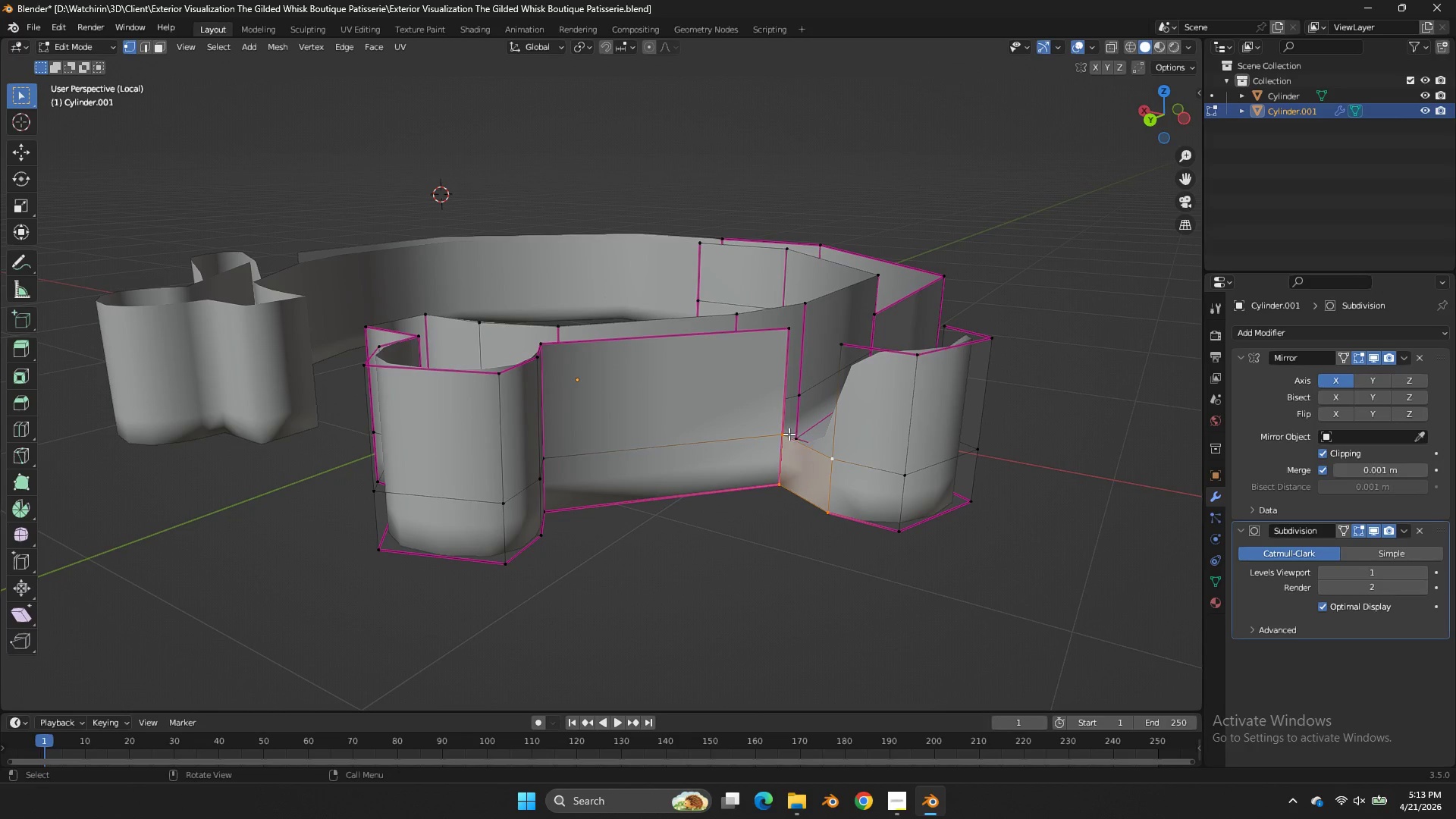 
left_click([787, 434])
 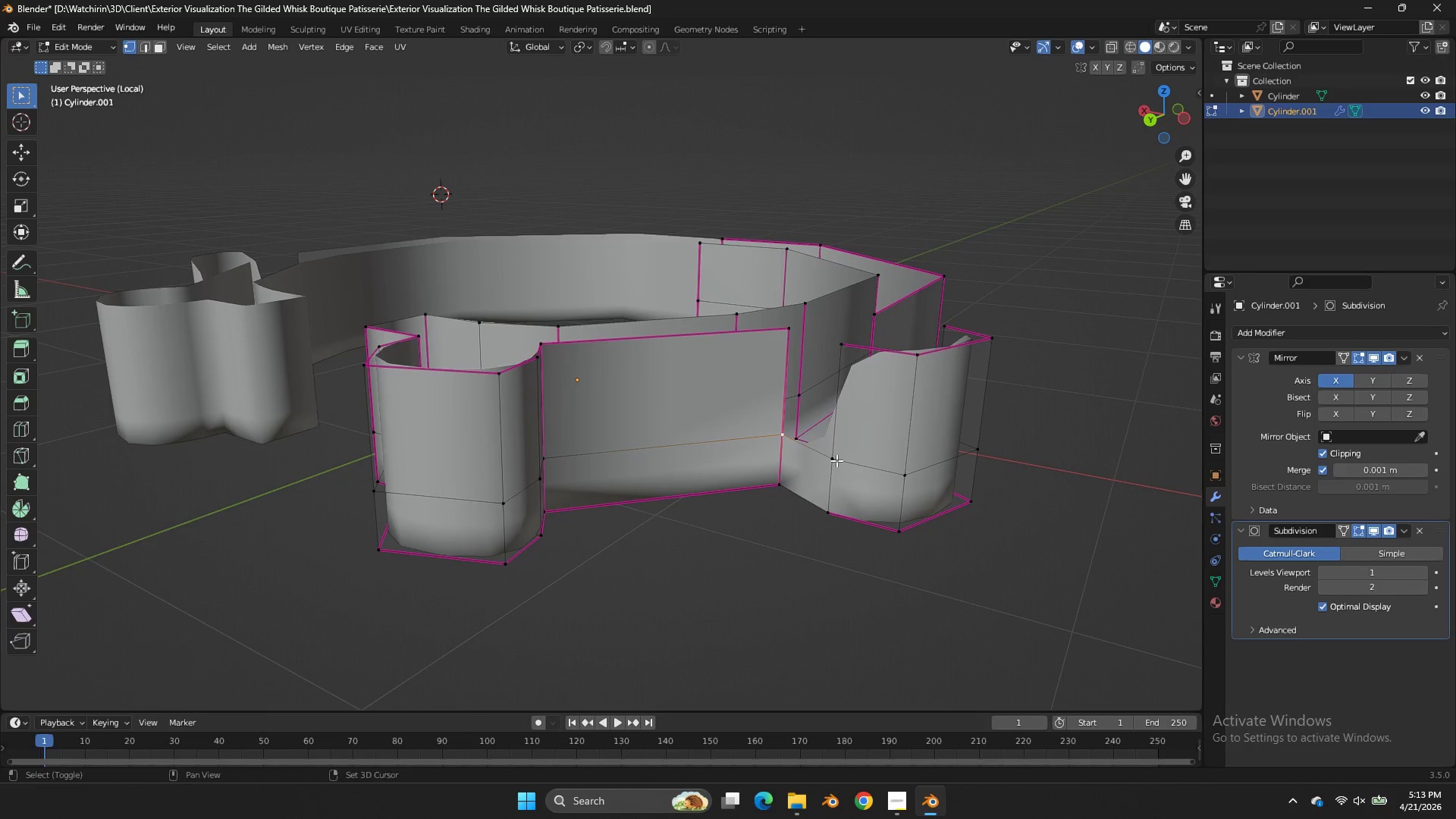 
hold_key(key=ShiftLeft, duration=0.36)
double_click([838, 461])
 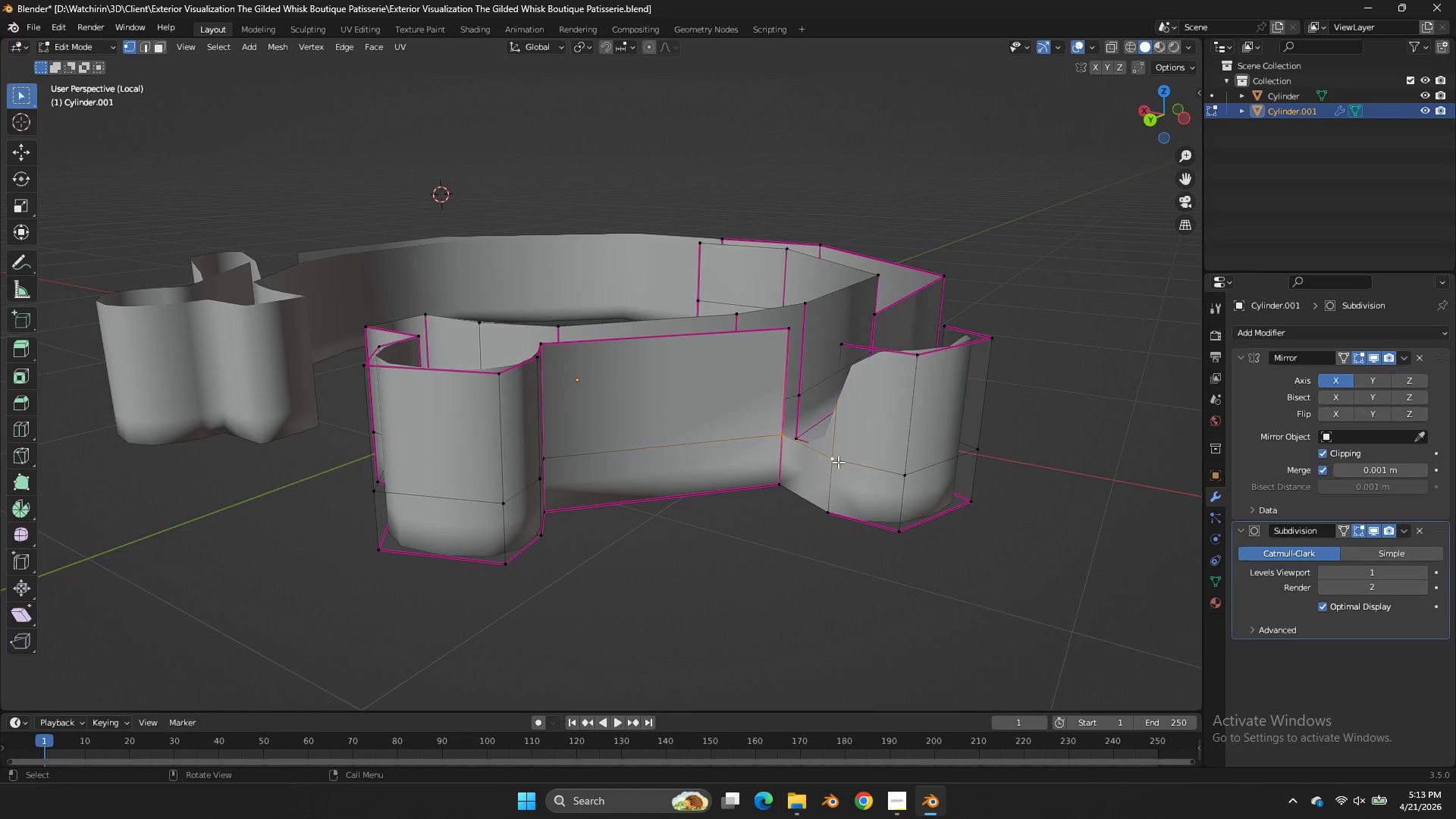 
key(F)
 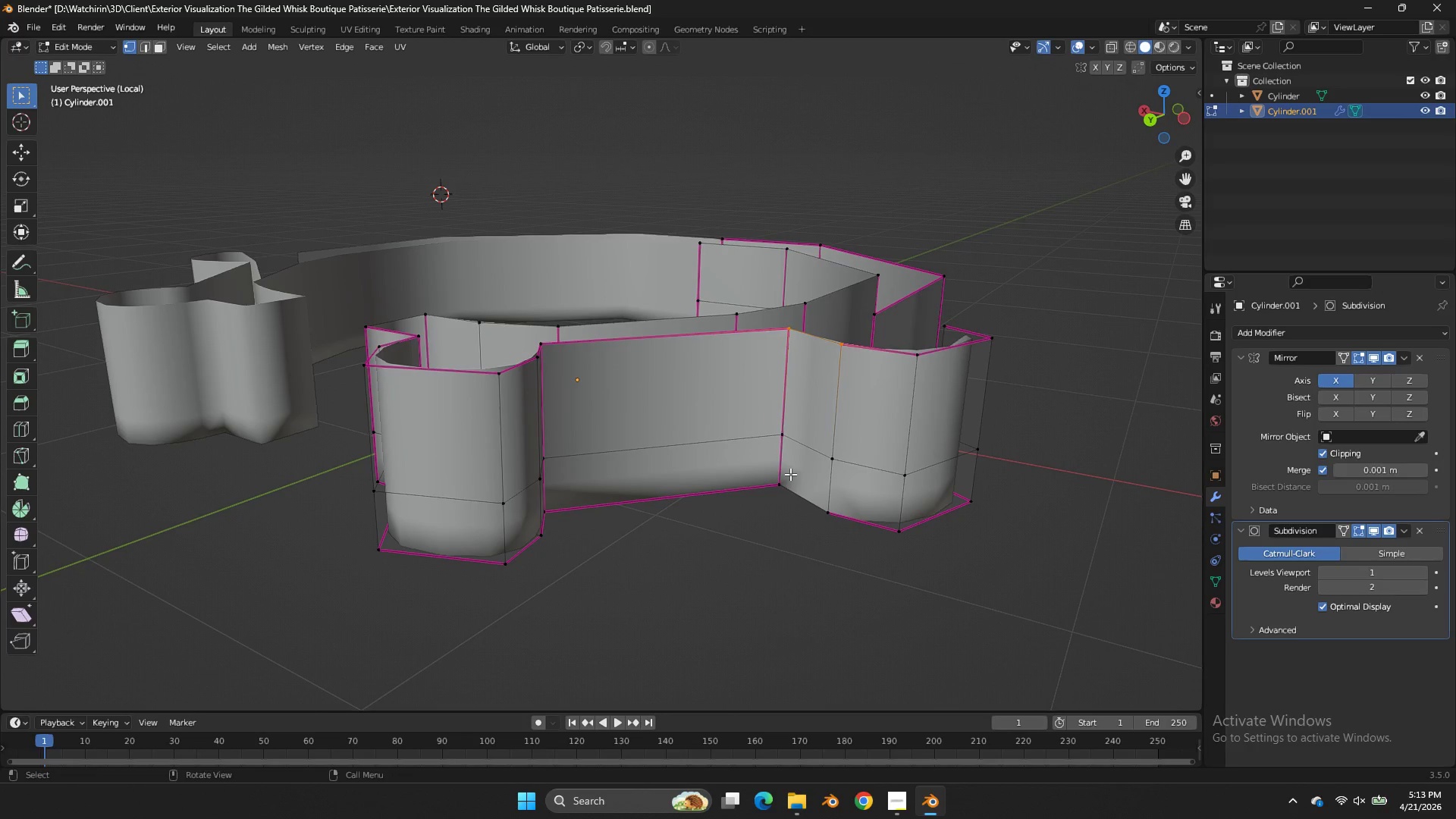 
left_click([789, 473])
 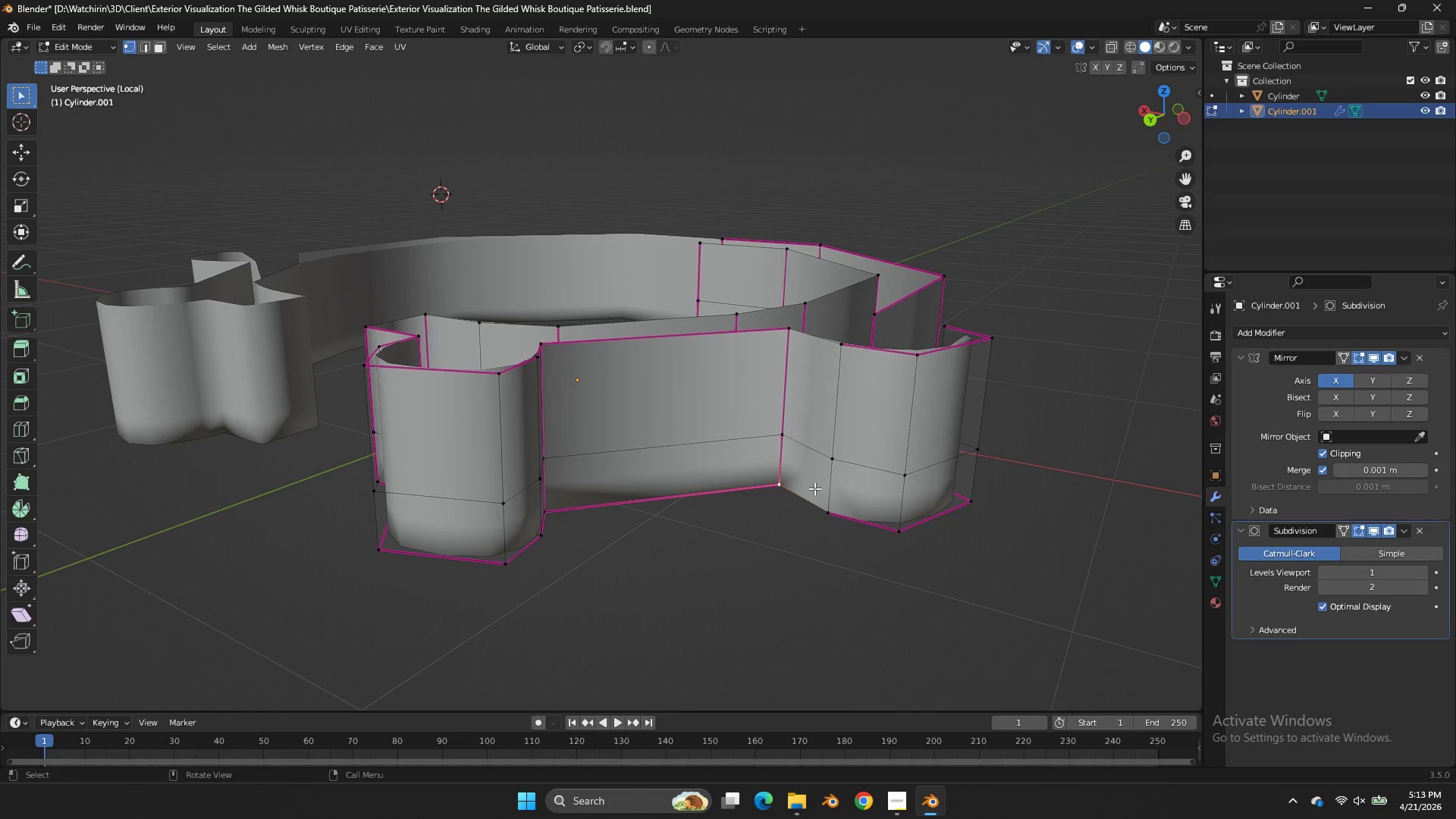 
key(Shift+ShiftLeft)
 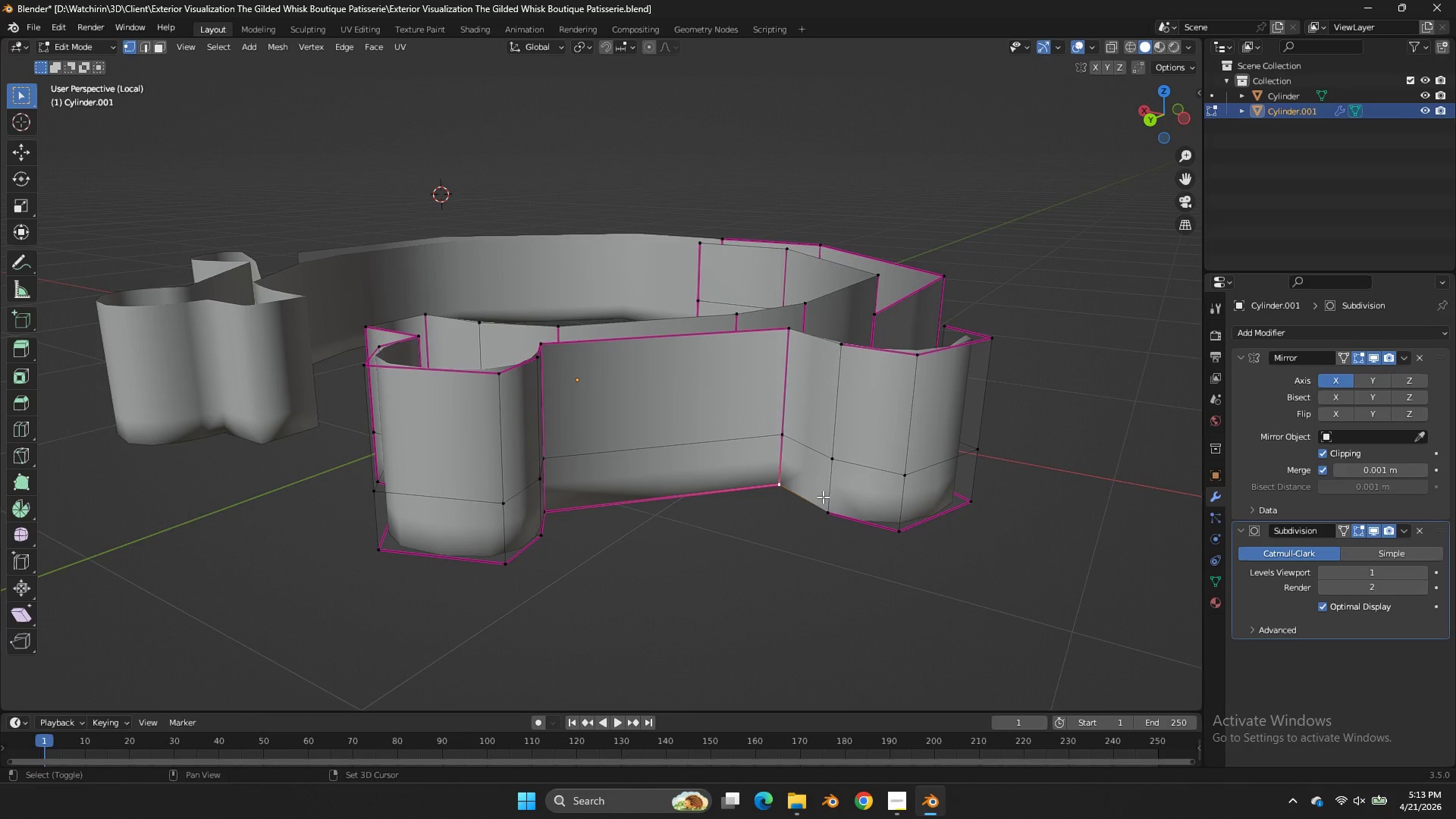 
double_click([823, 497])
 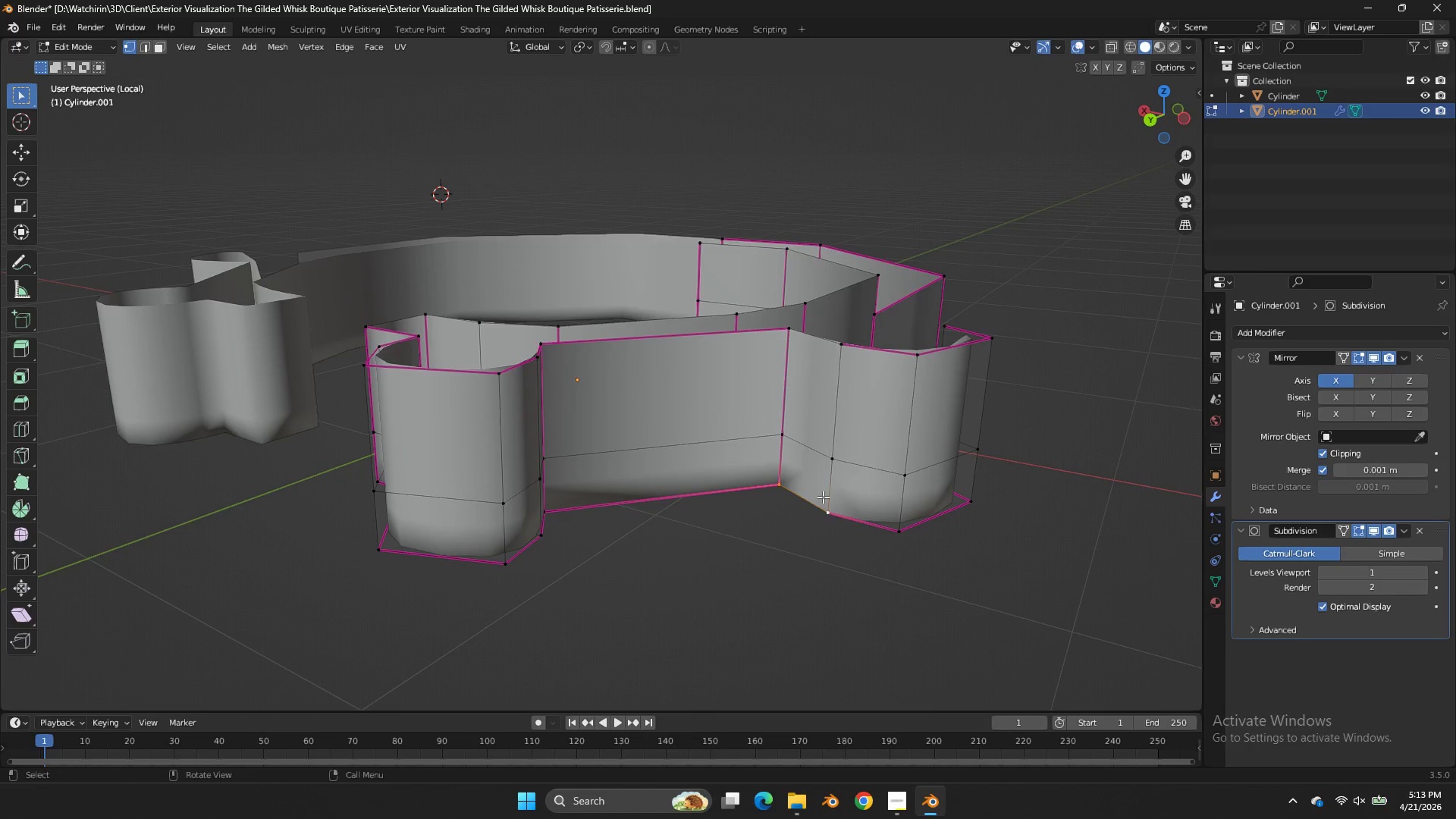 
type(zfff)
 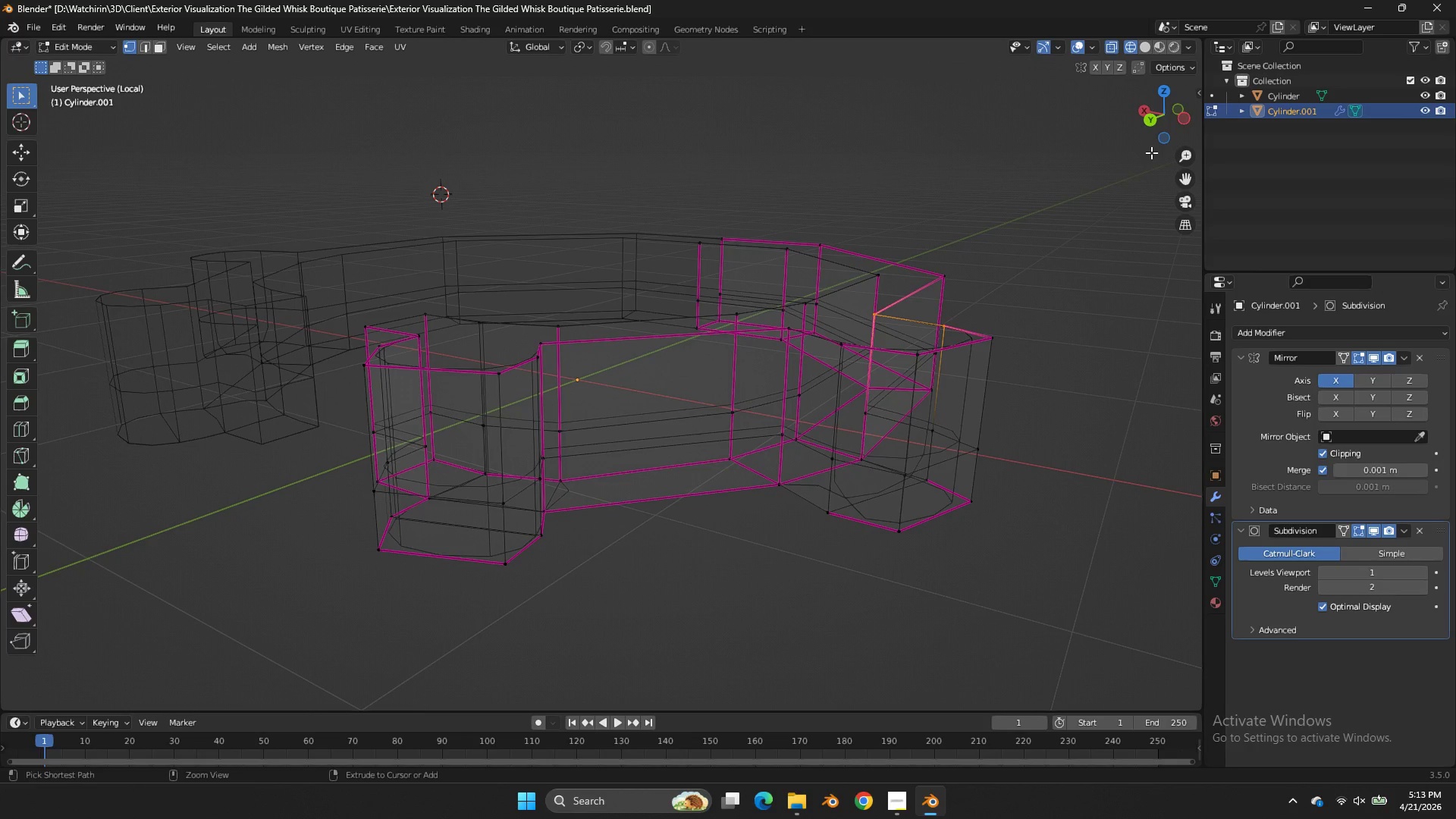 
key(Control+ControlLeft)
 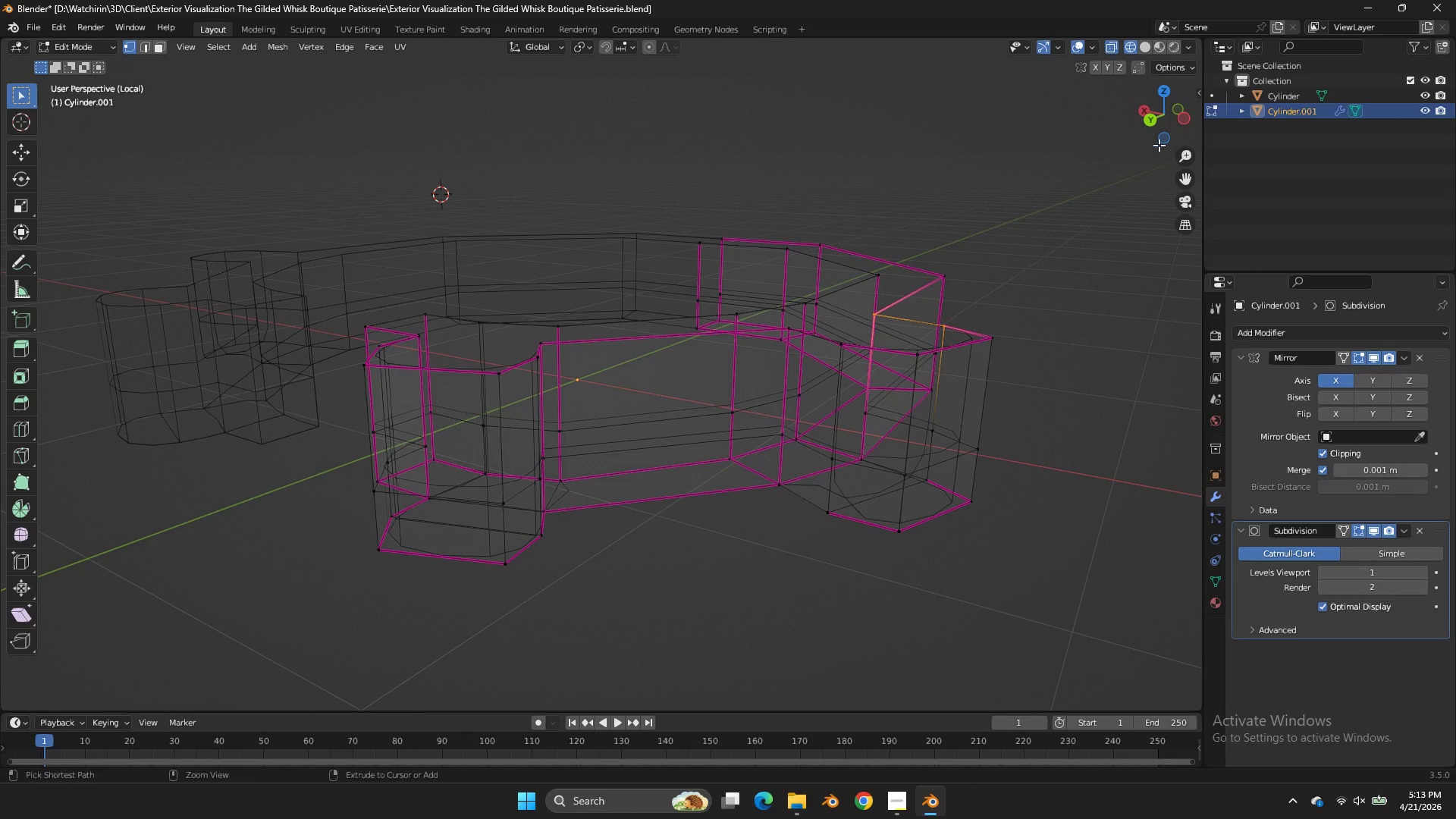 
key(Control+S)
 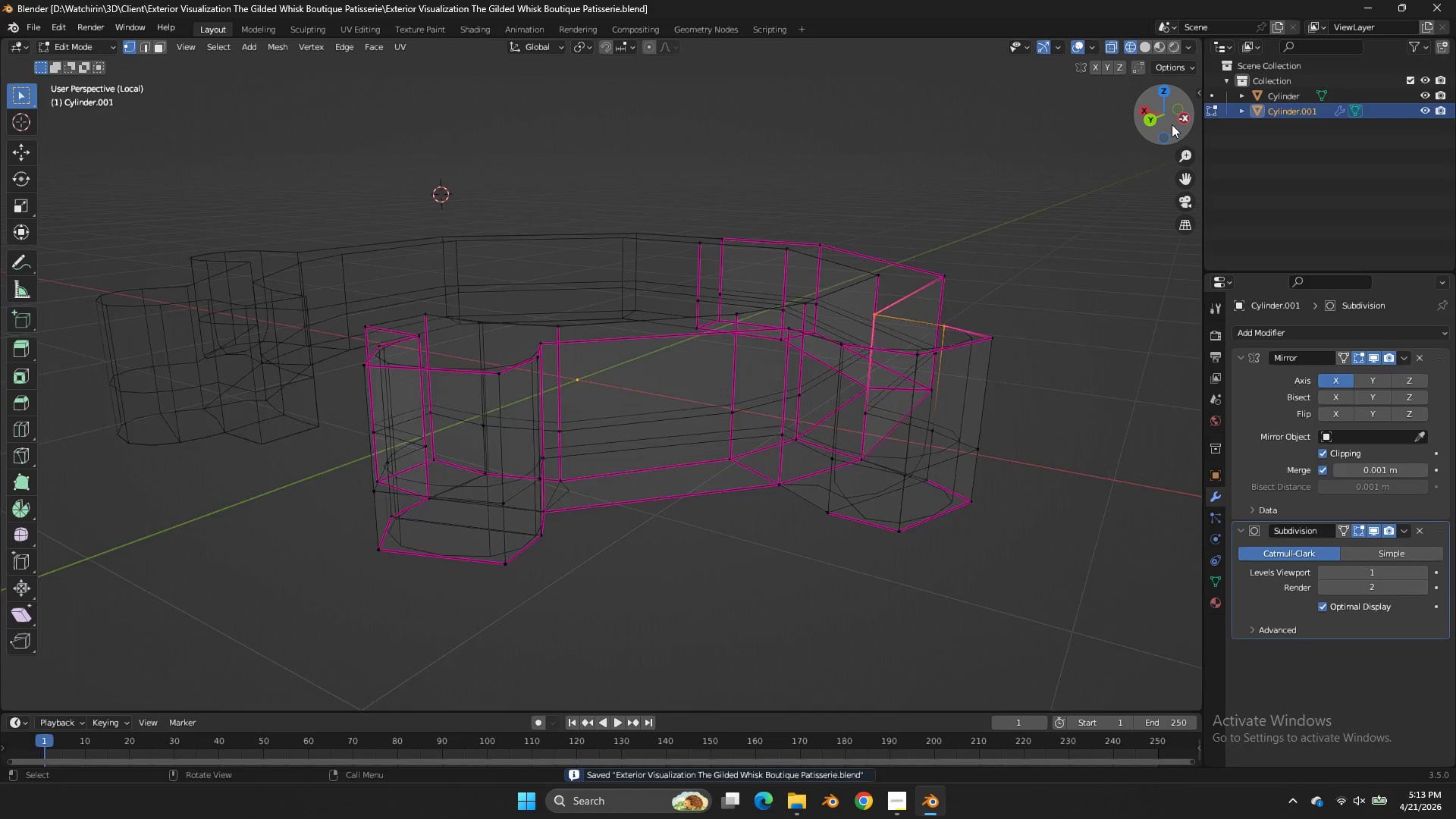 
left_click_drag(start_coordinate=[1172, 124], to_coordinate=[1030, 143])
 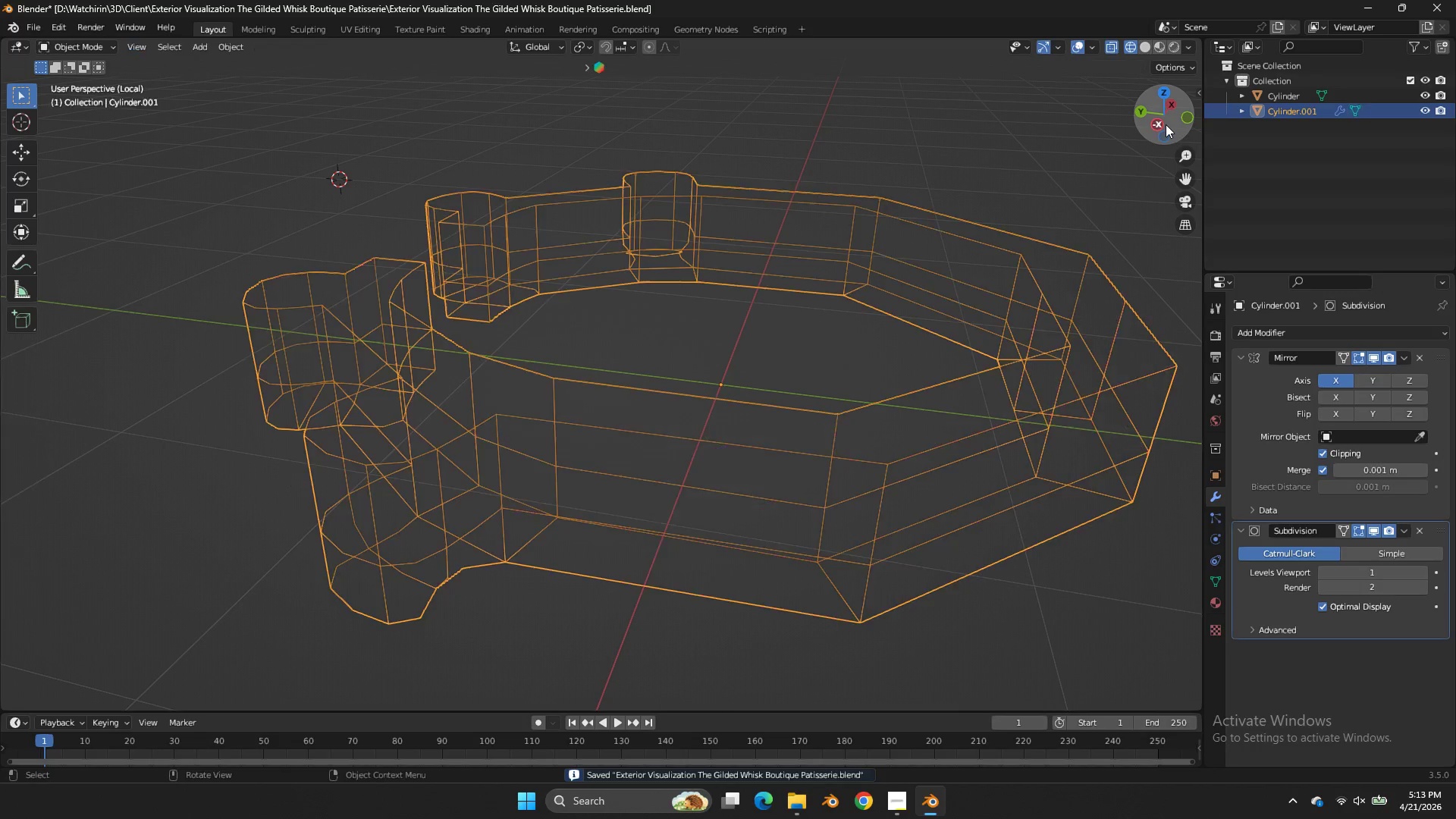 
key(Tab)
 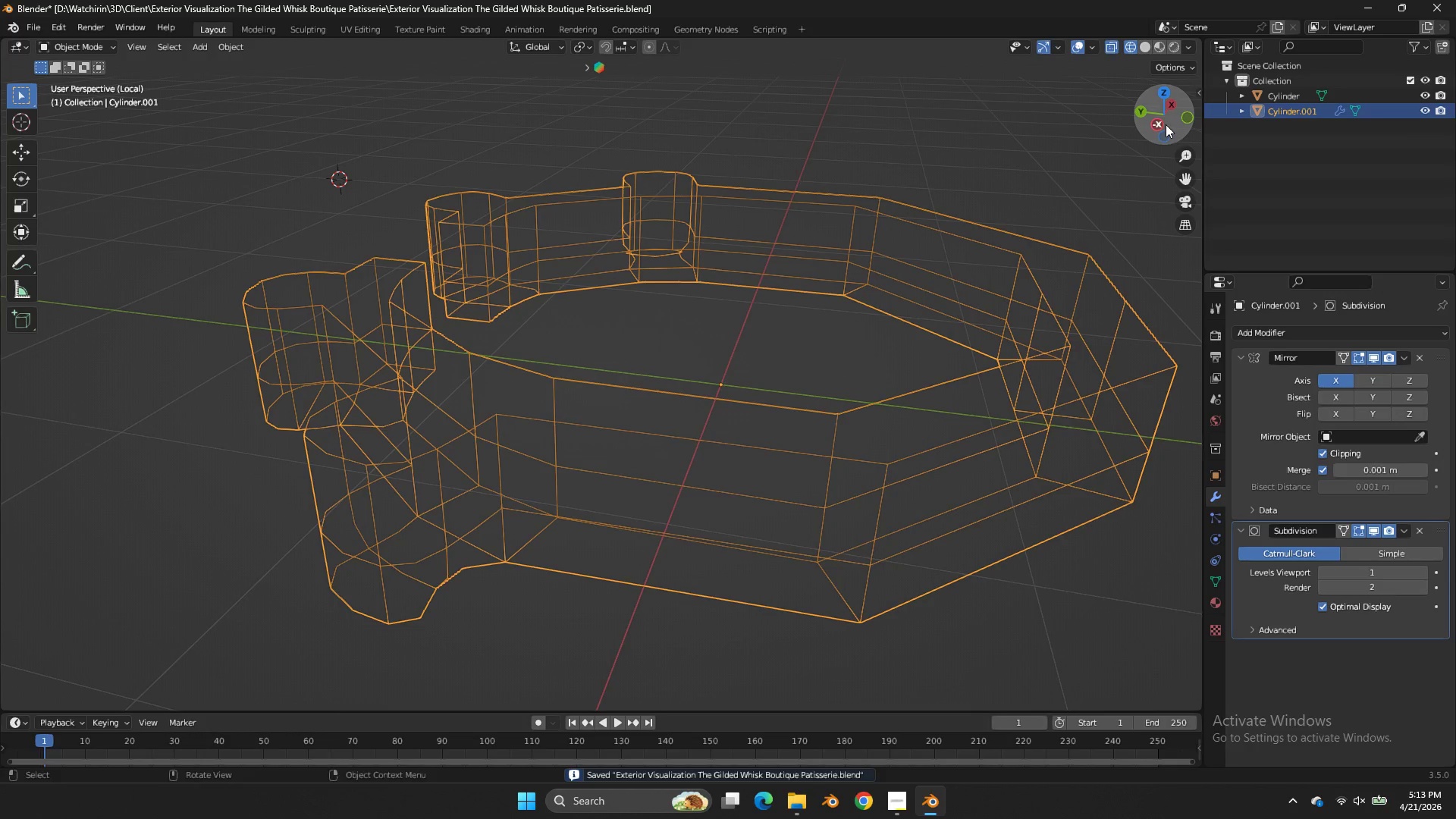 
left_click_drag(start_coordinate=[1166, 124], to_coordinate=[1136, 142])
 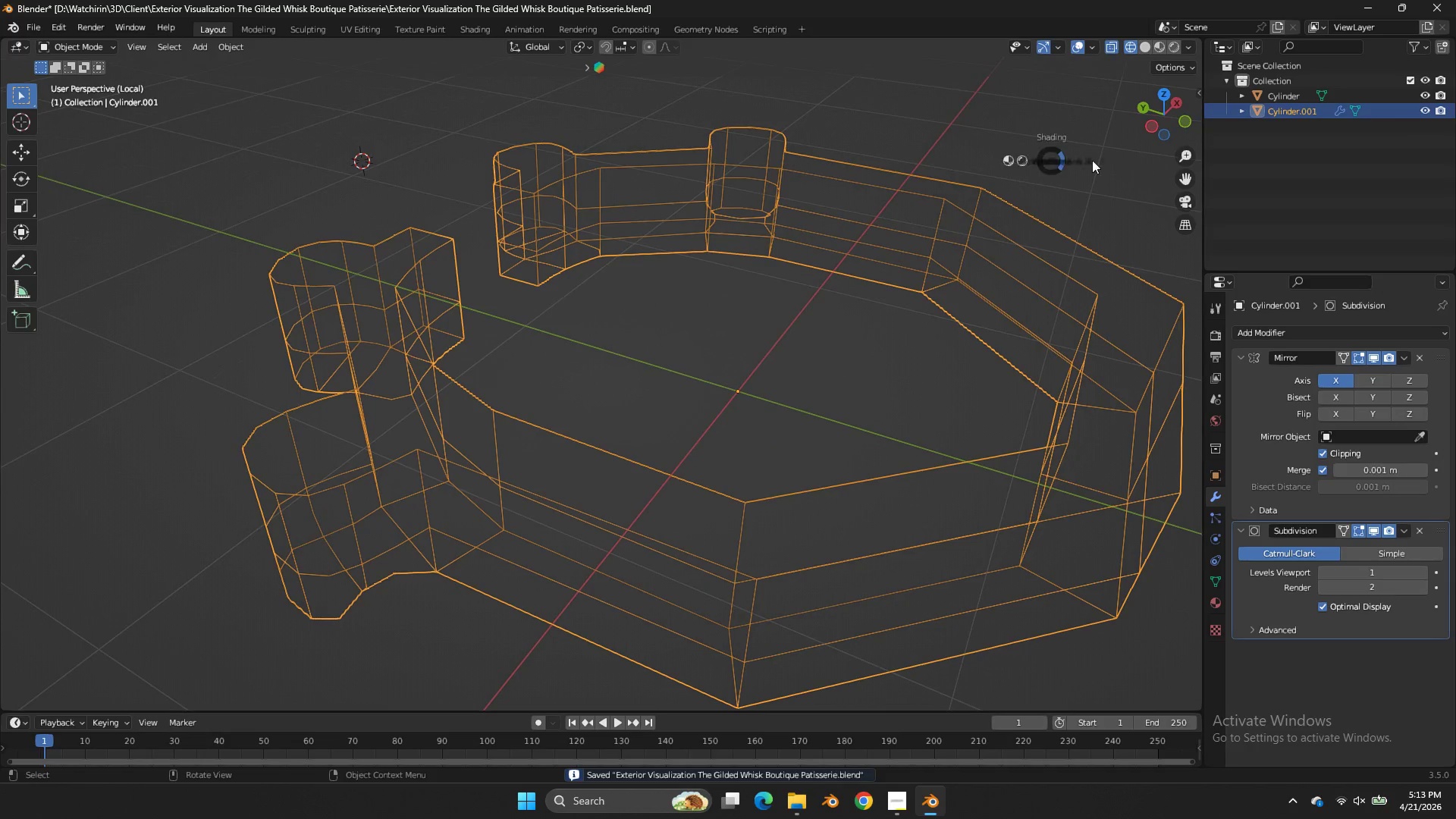 
key(Z)
 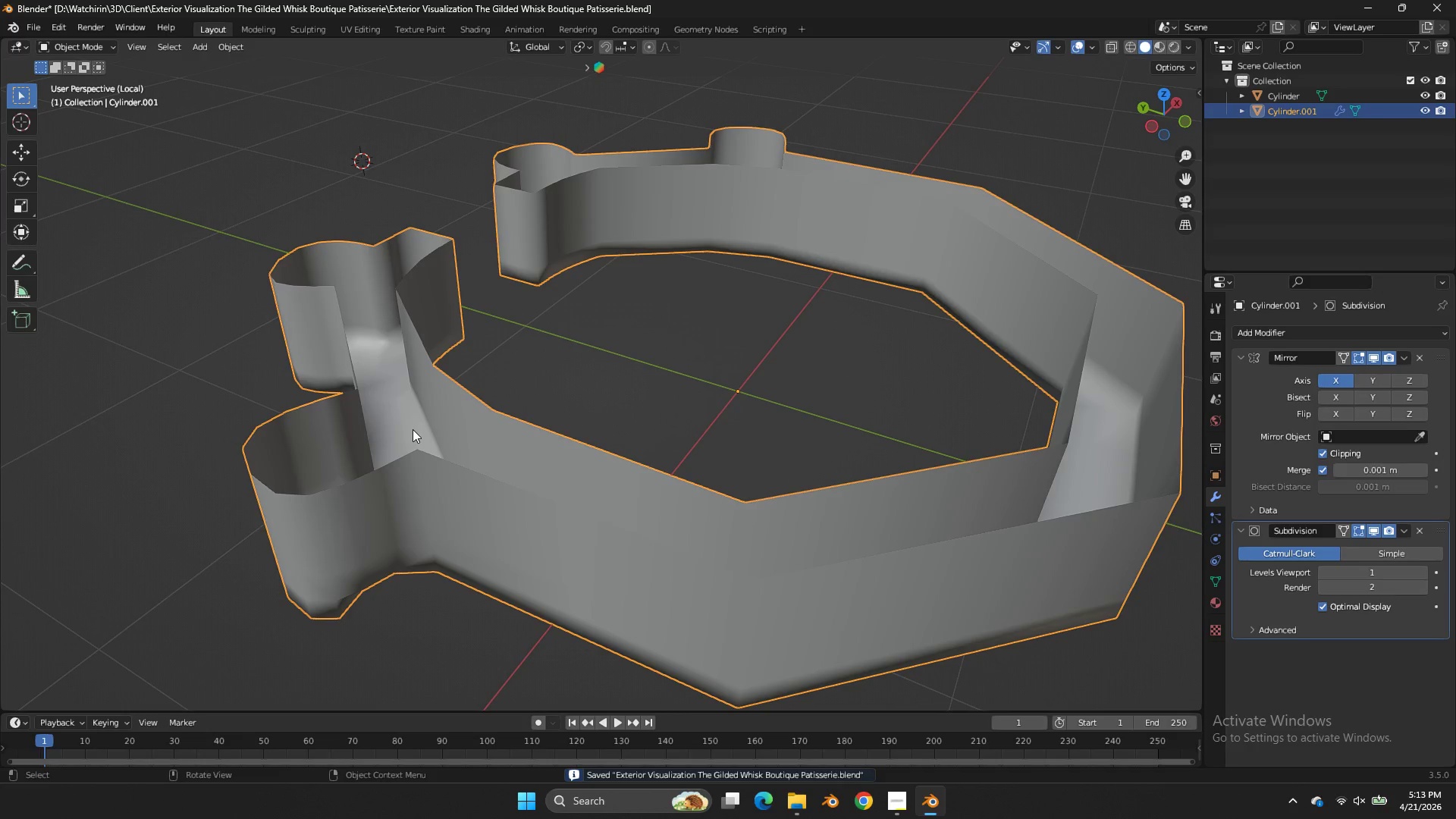 
key(Tab)
 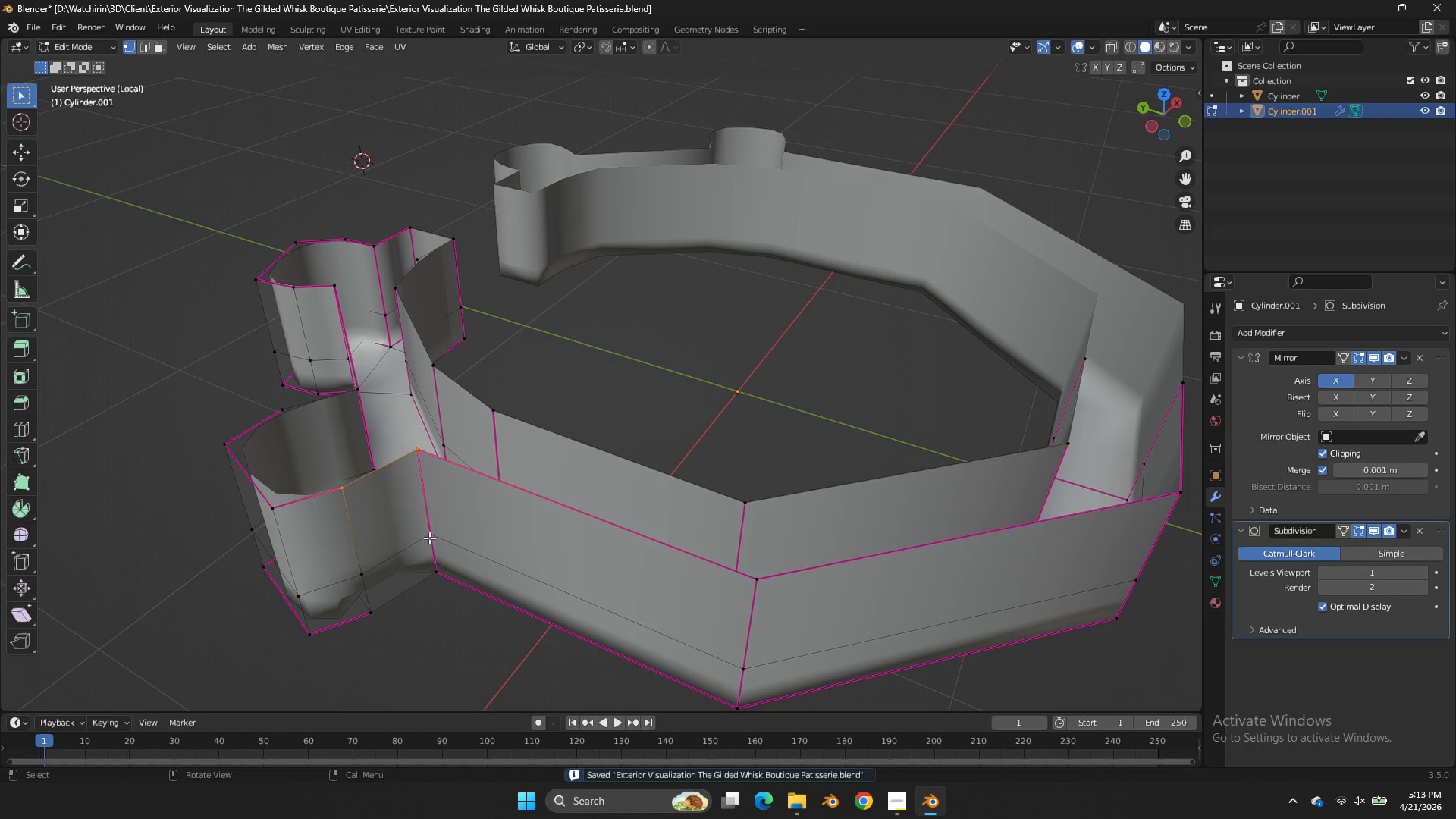 
hold_key(key=AltLeft, duration=0.52)
left_click([409, 589])
 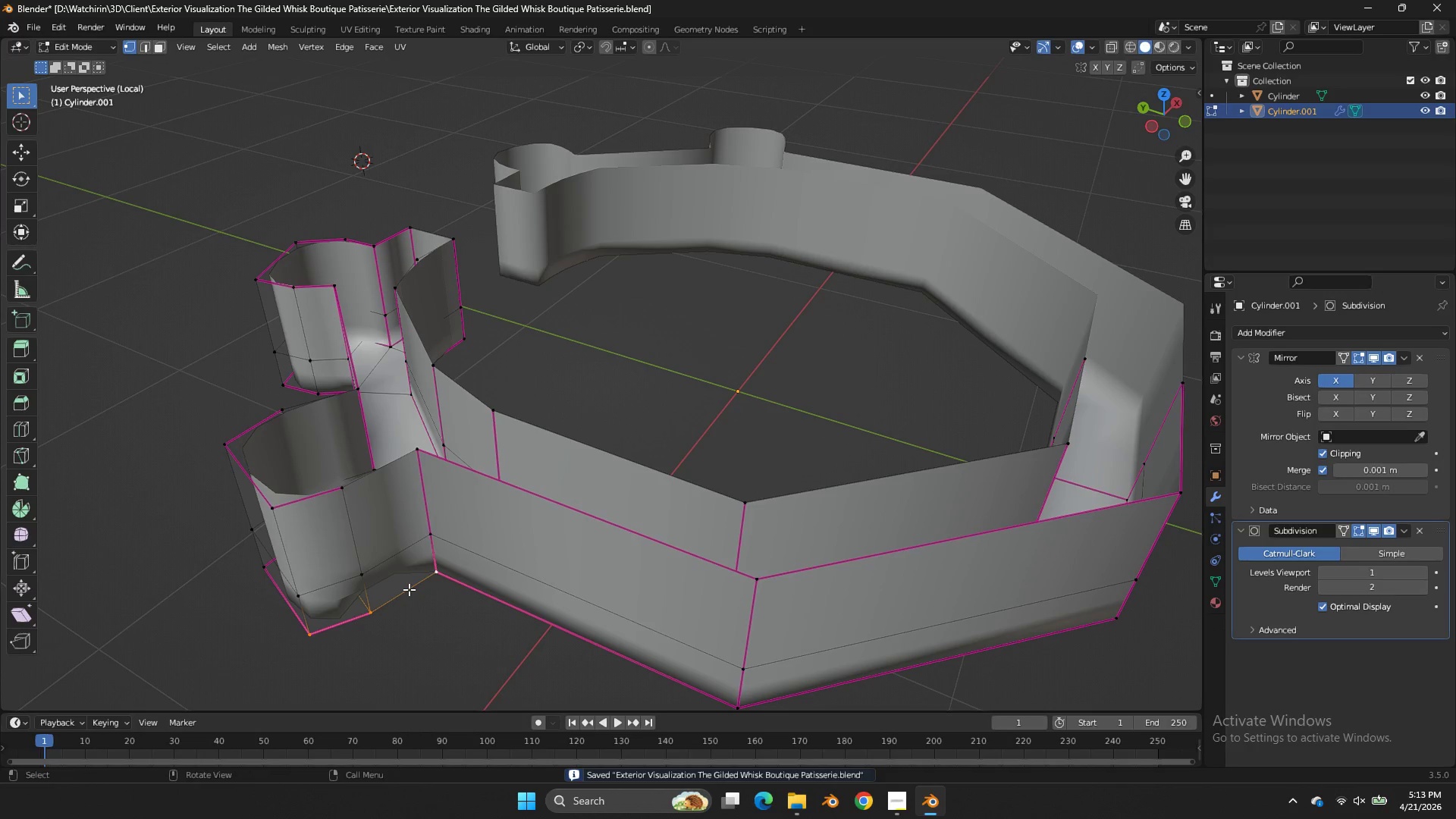 
key(Shift+E)
 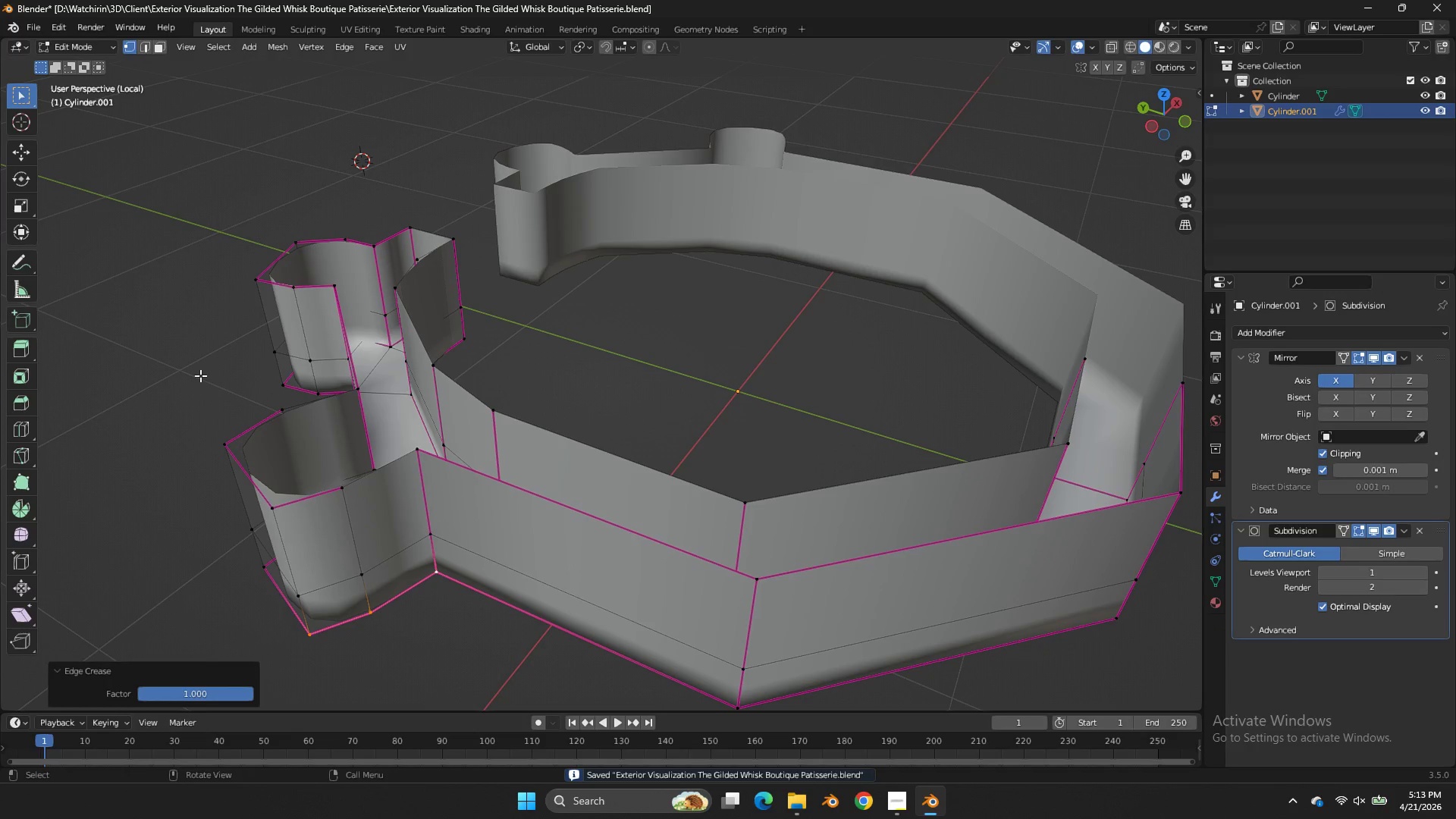 
key(Control+ControlLeft)
 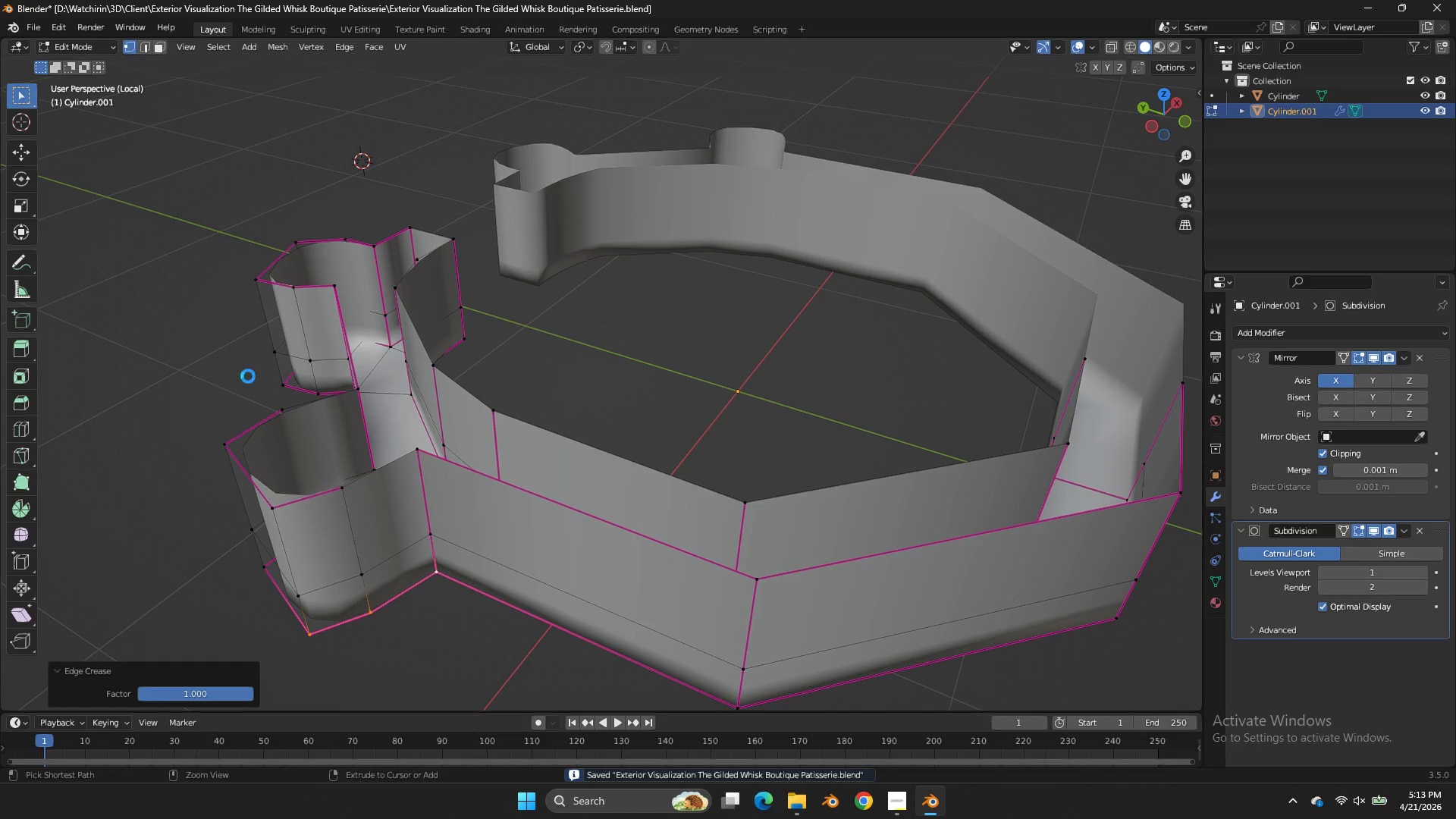 
key(Control+S)
 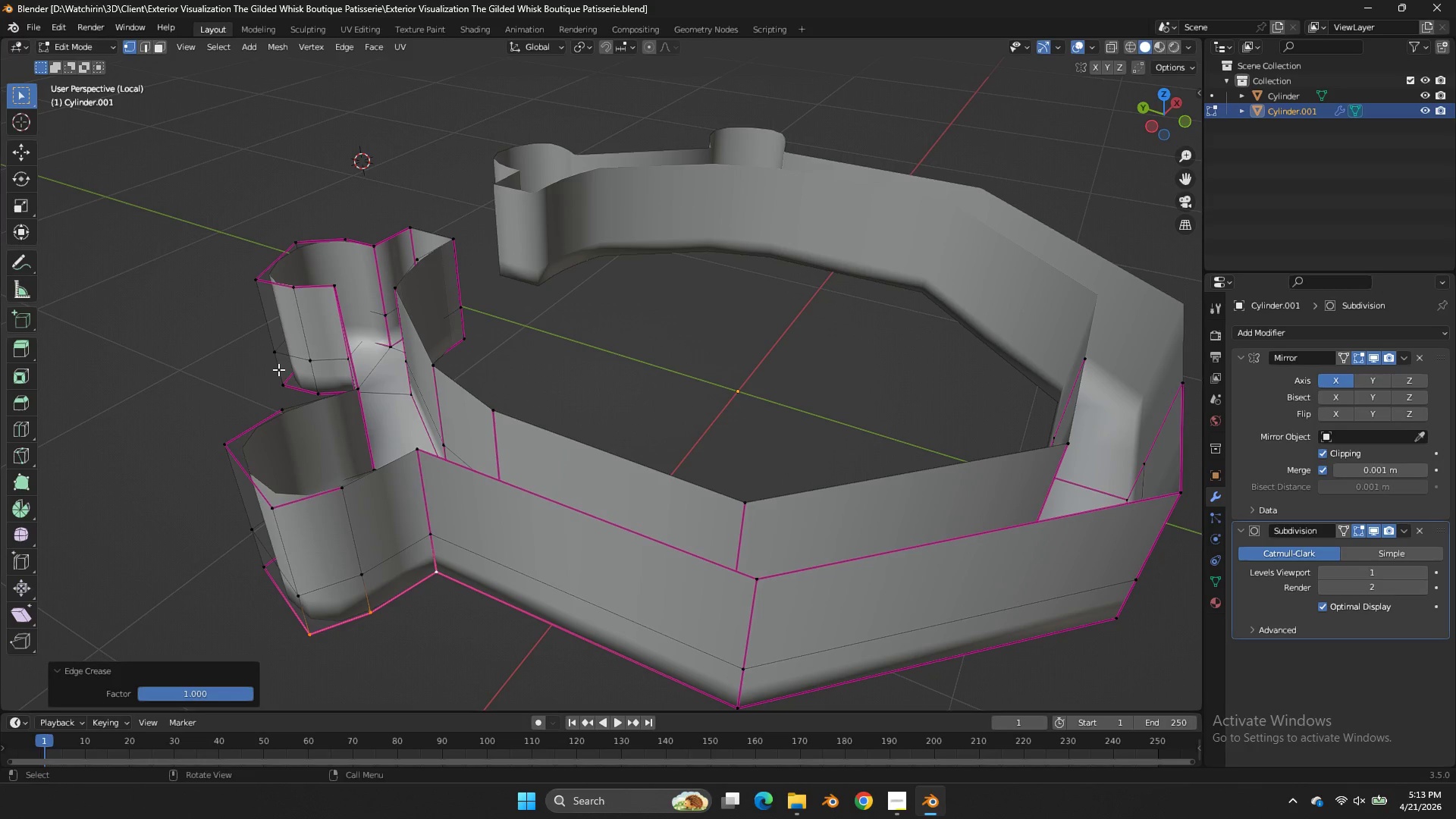 
wait(19.88)
 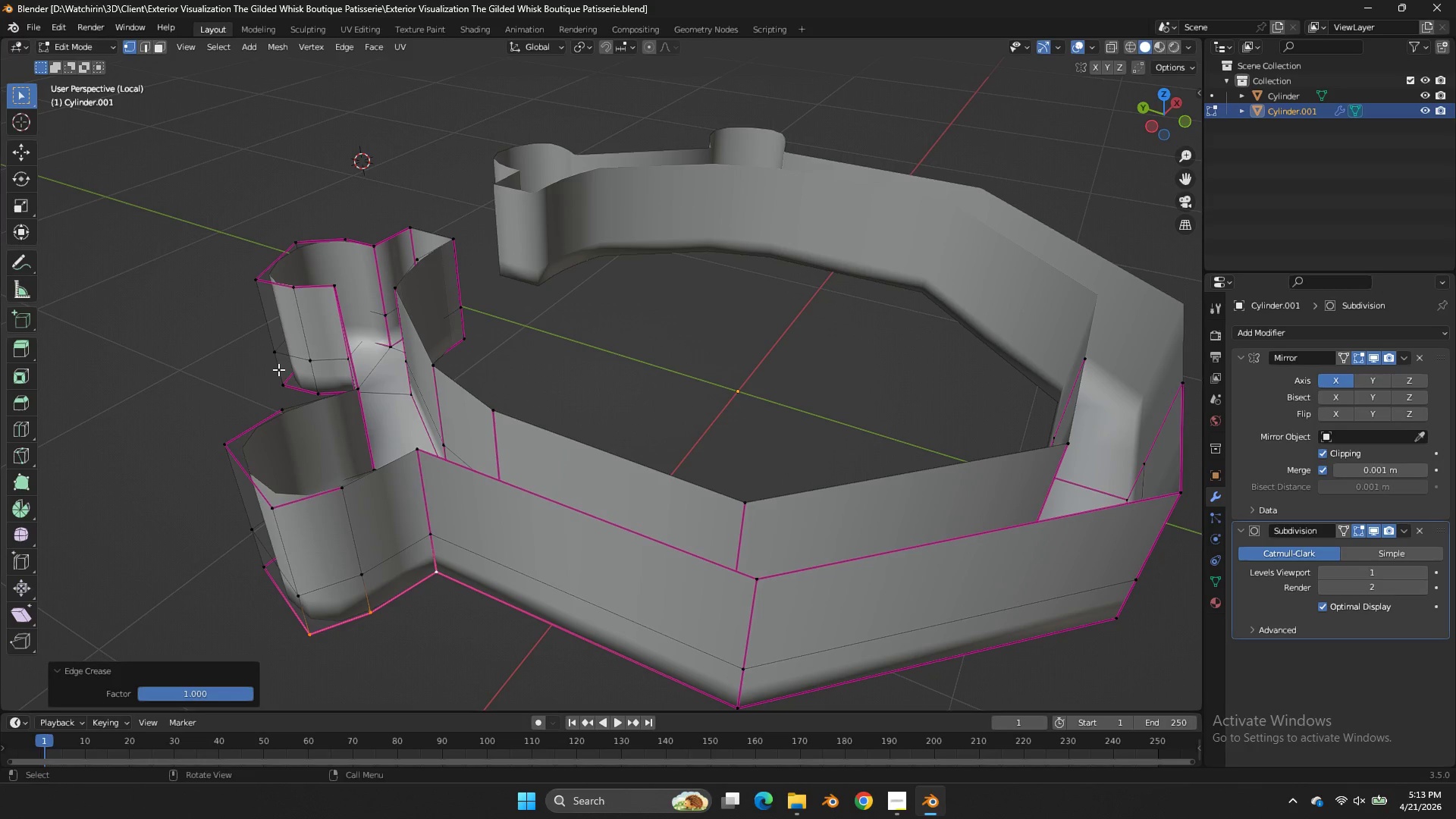 
left_click([1166, 93])
 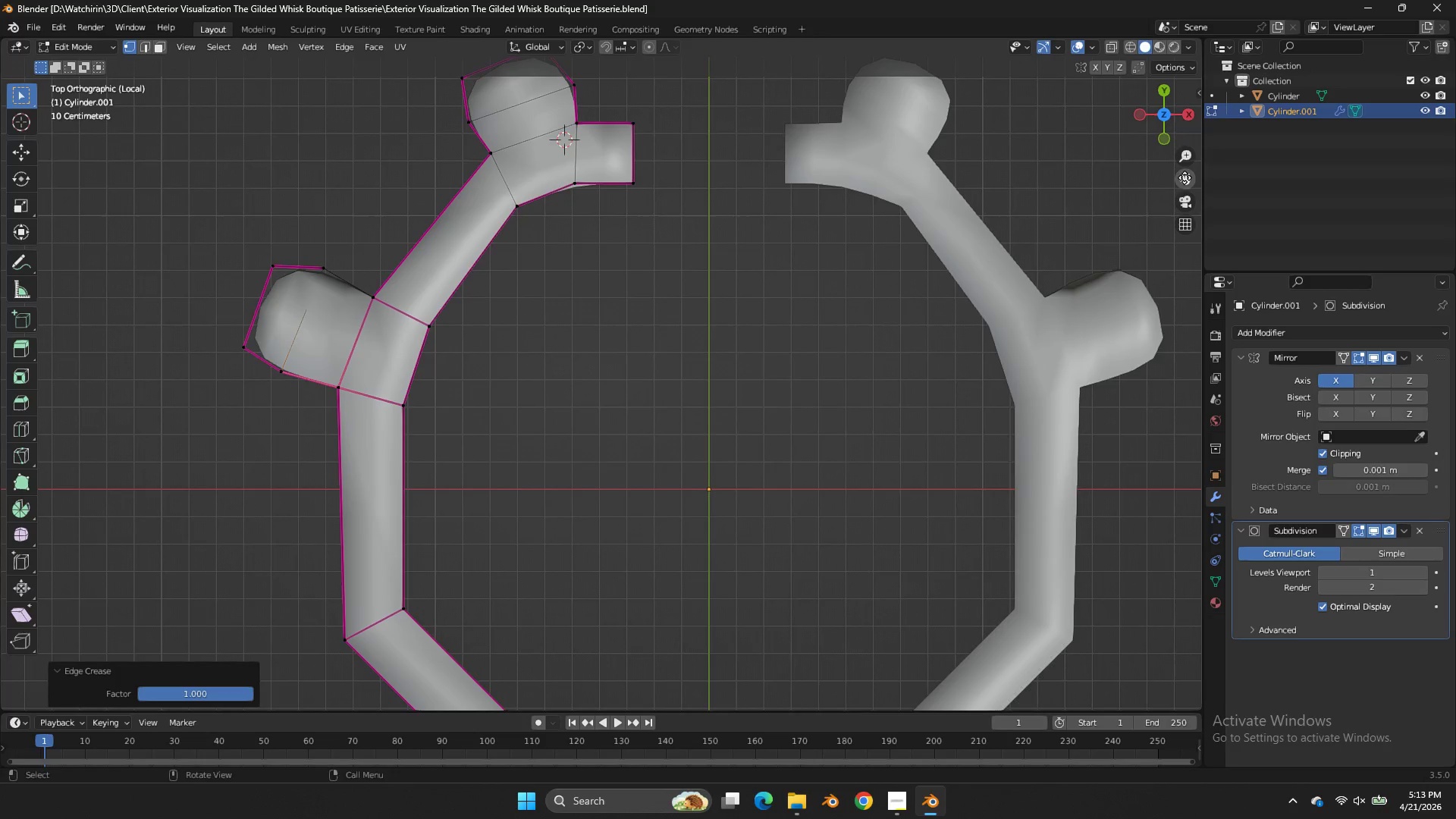 
left_click_drag(start_coordinate=[1185, 179], to_coordinate=[209, 197])
 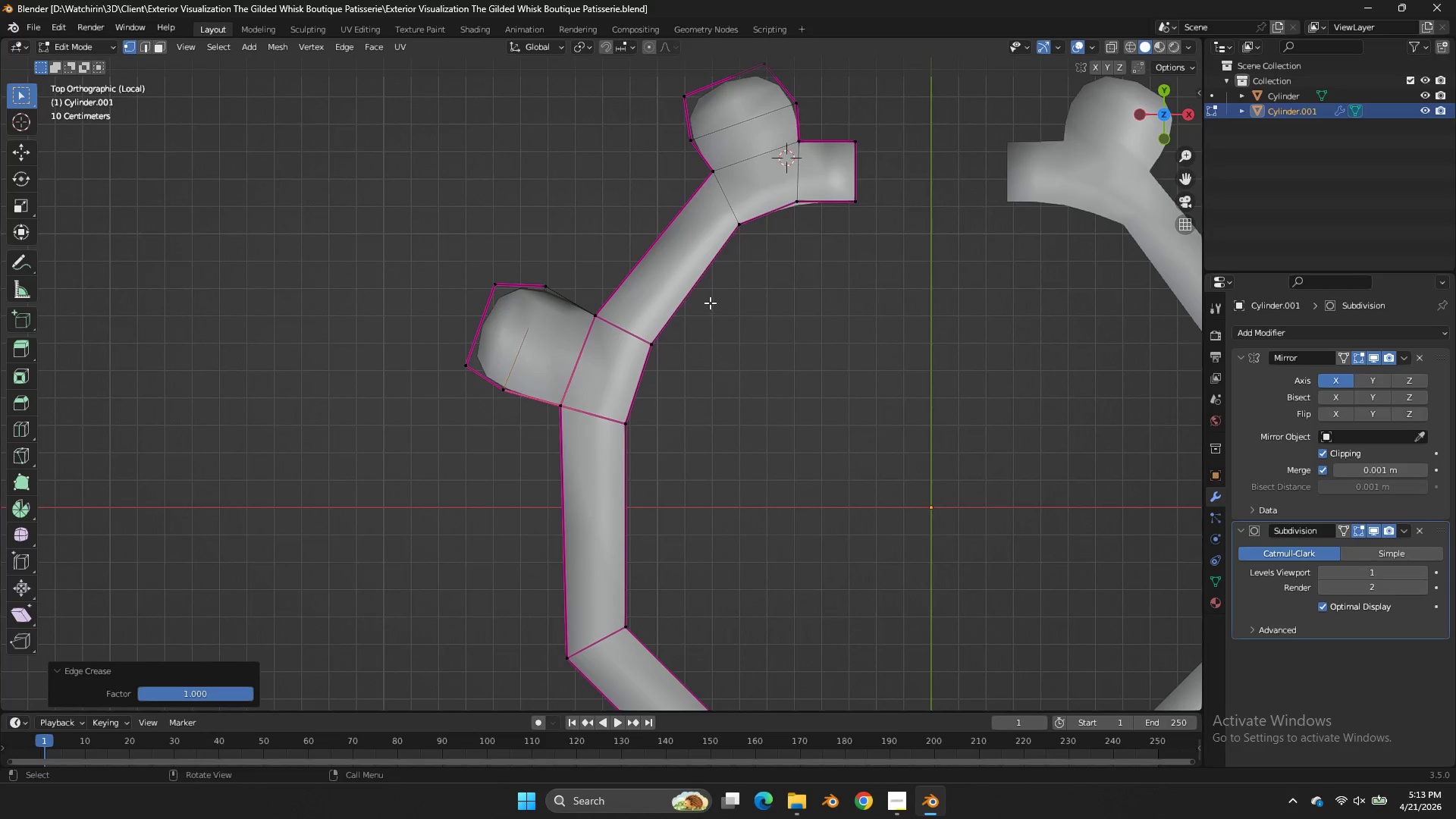 
key(Z)
 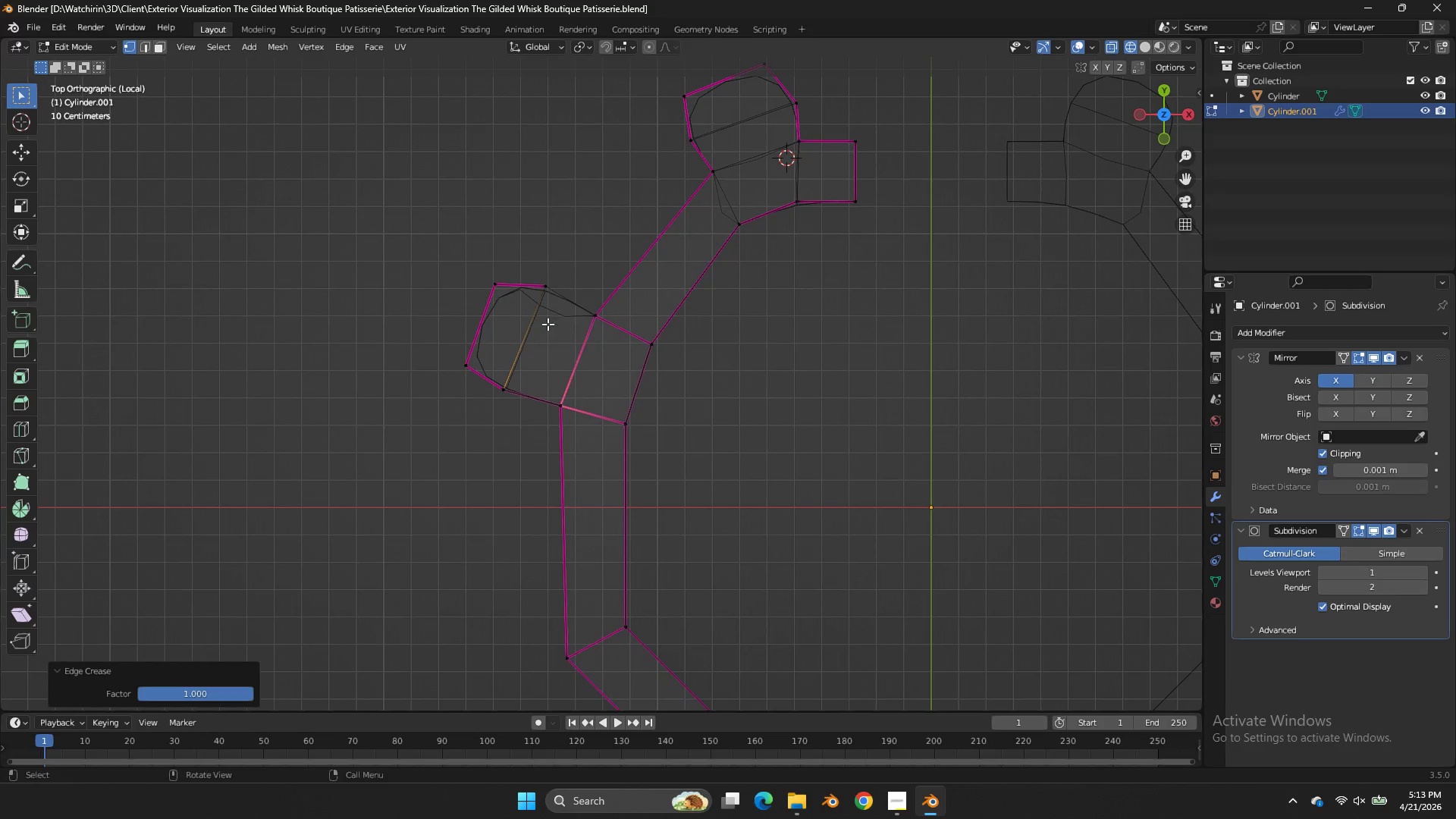 
hold_key(key=AltLeft, duration=0.45)
left_click([531, 323])
 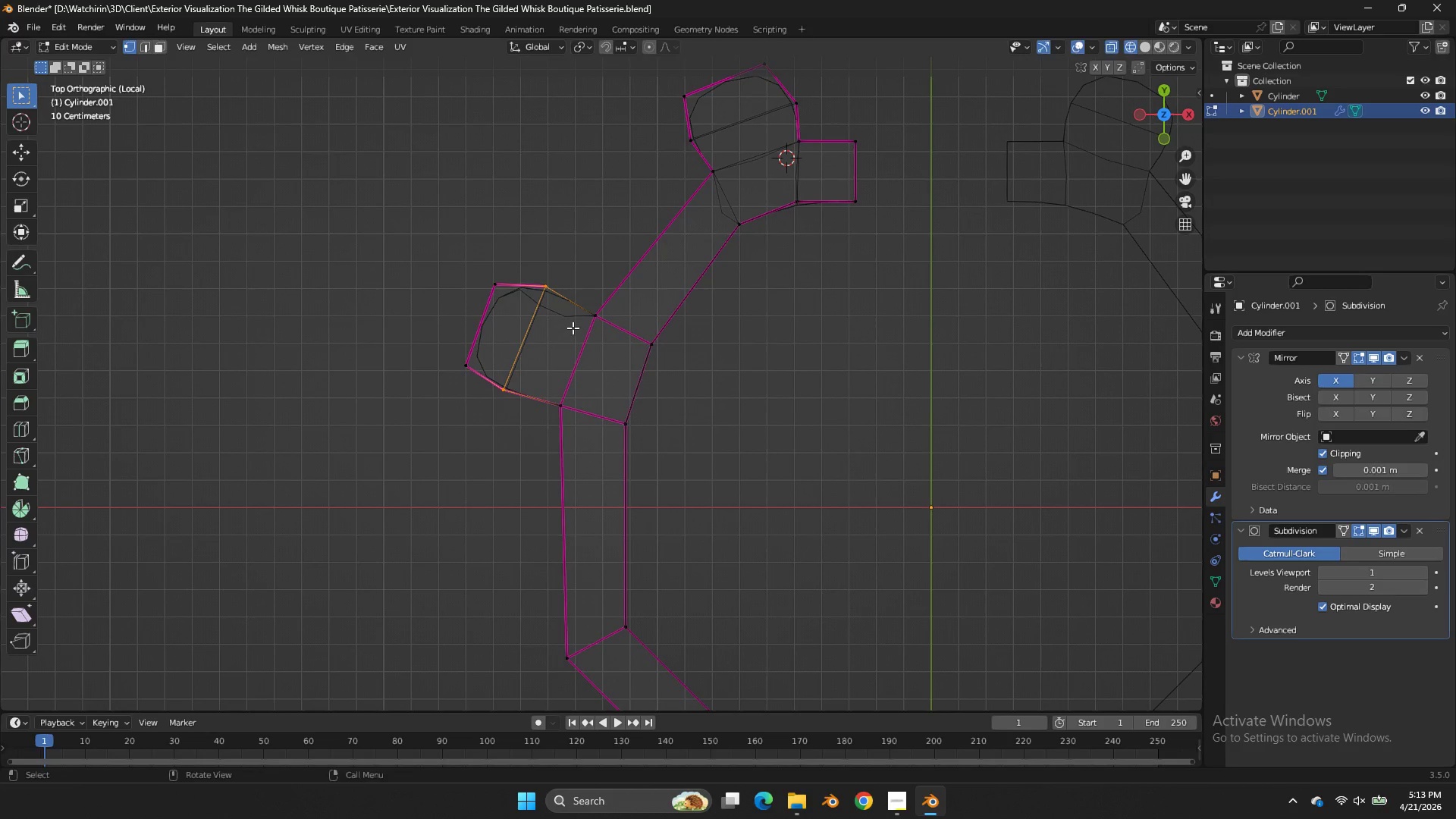 
key(G)
 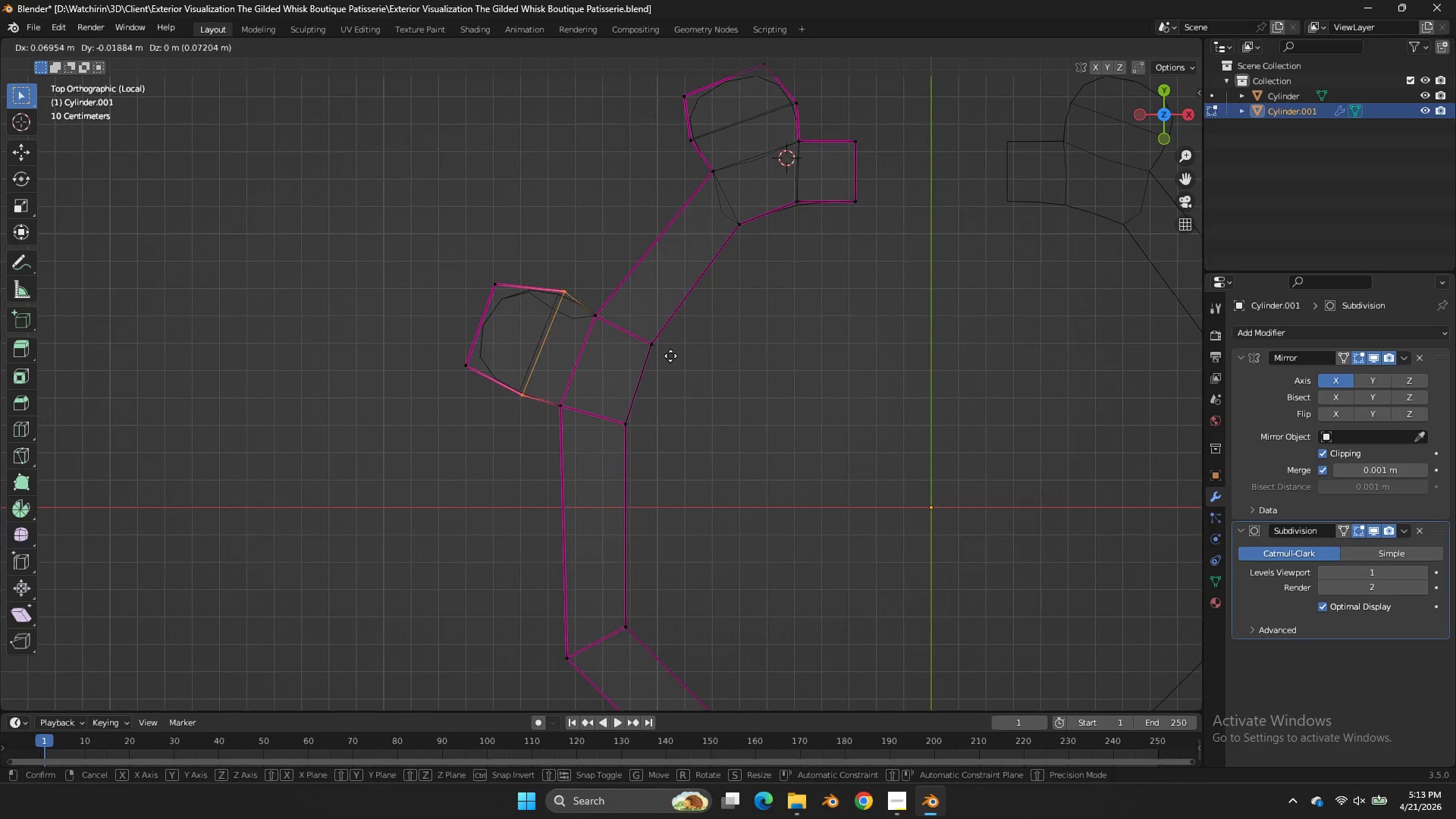 
hold_key(key=ShiftLeft, duration=1.16)
left_click([789, 439])
 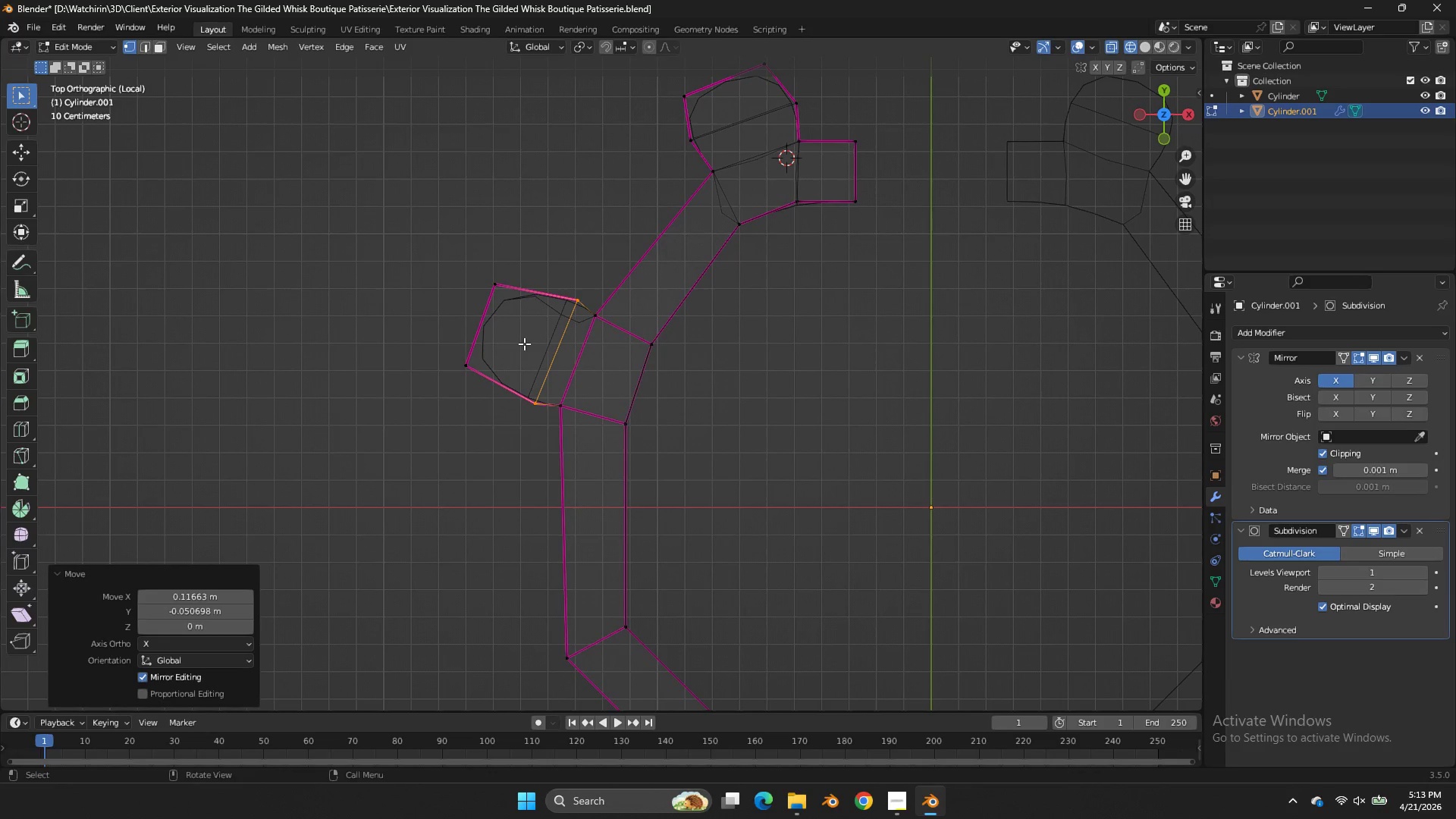 
hold_key(key=AltLeft, duration=0.45)
left_click([486, 315])
 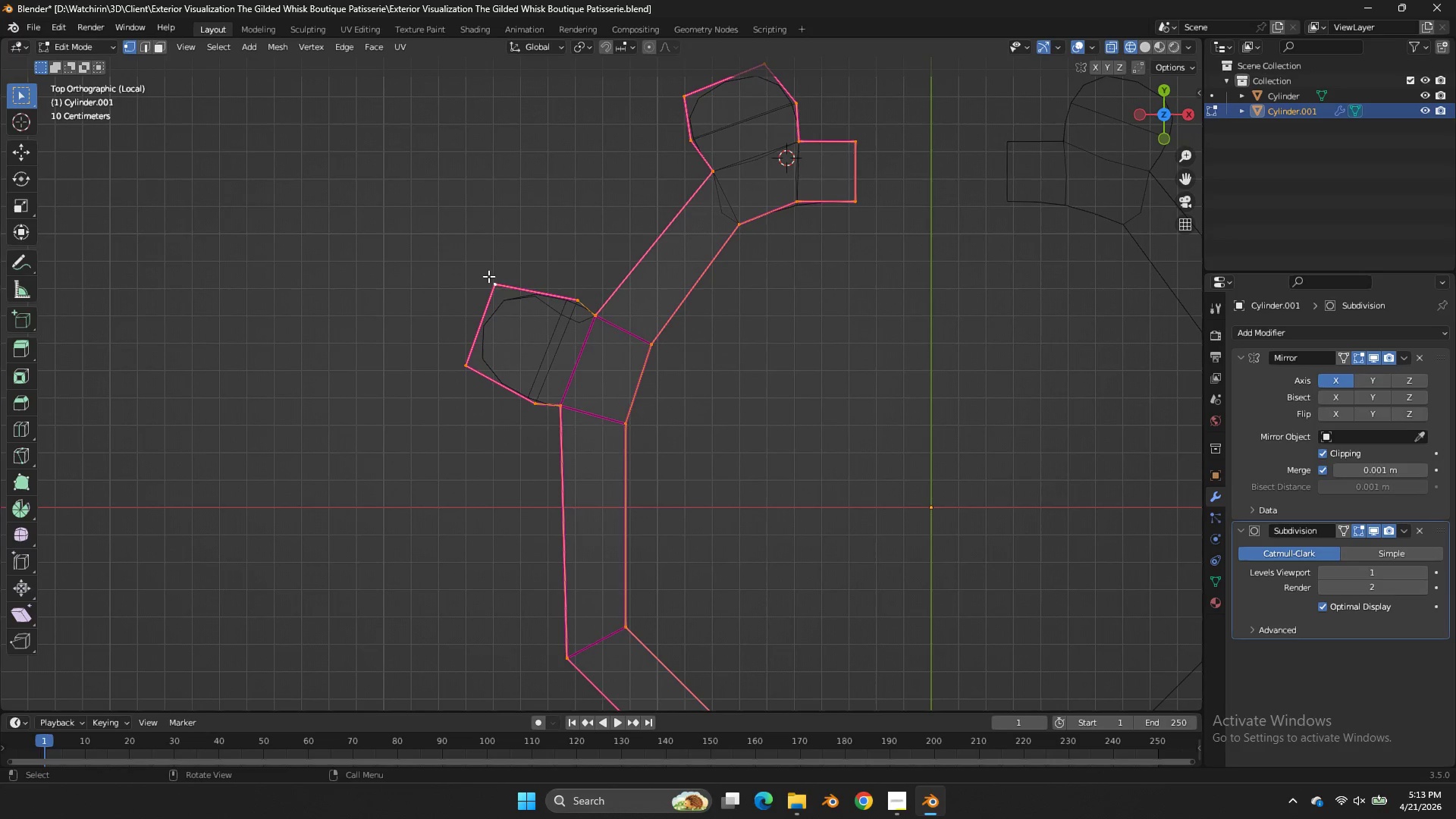 
type(zg)
 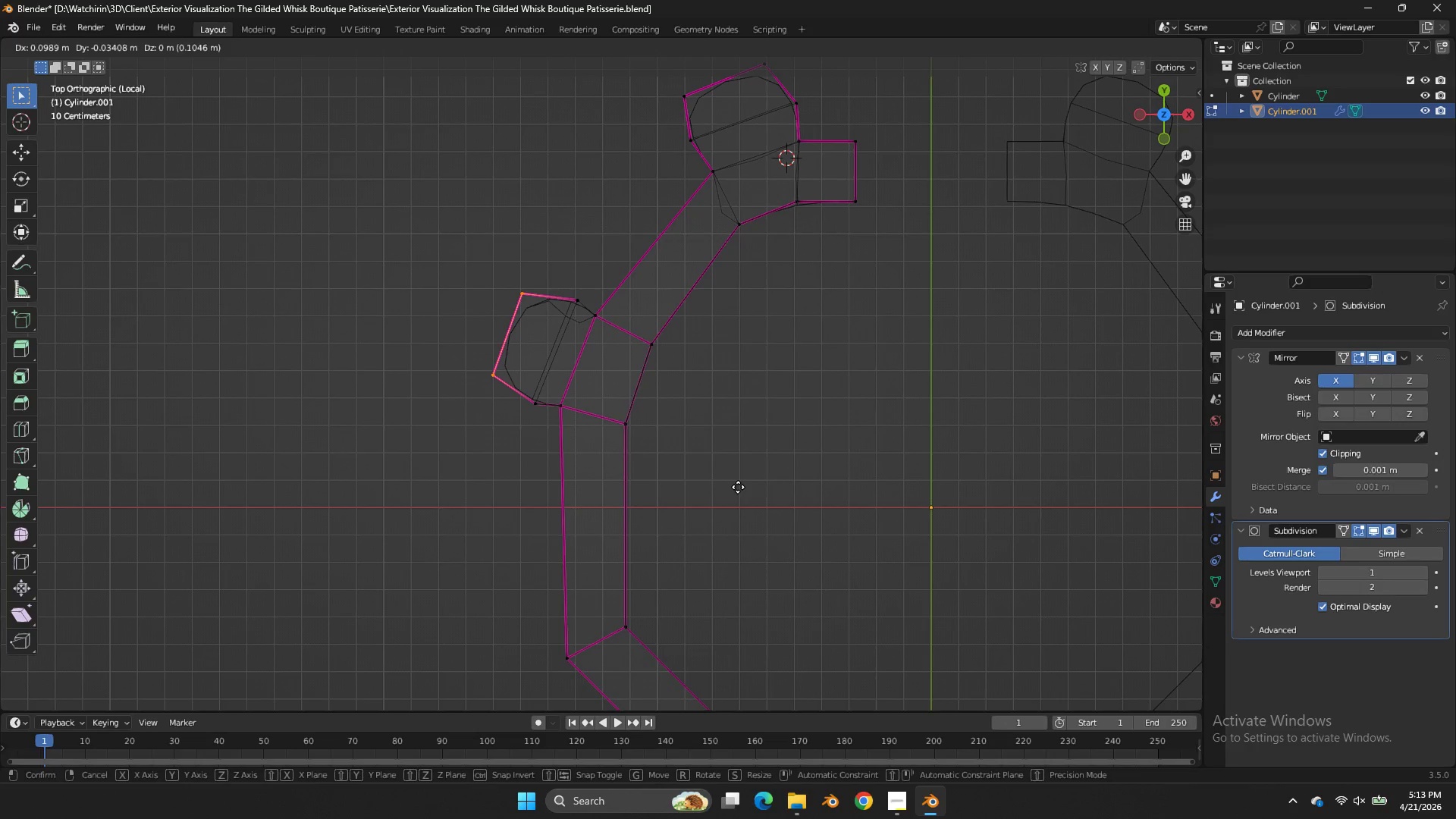 
left_click_drag(start_coordinate=[500, 255], to_coordinate=[412, 430])
 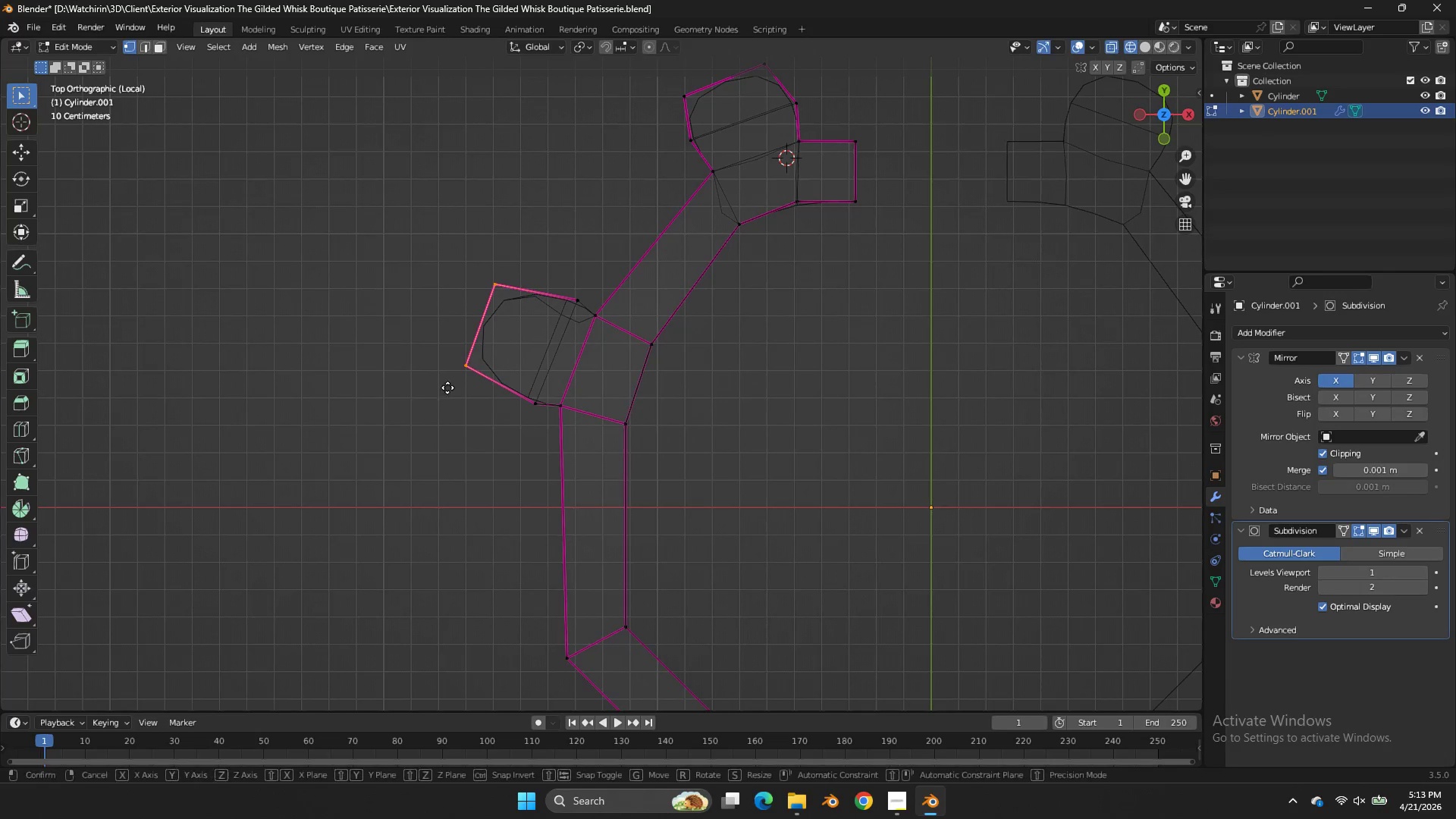 
hold_key(key=ShiftLeft, duration=1.28)
 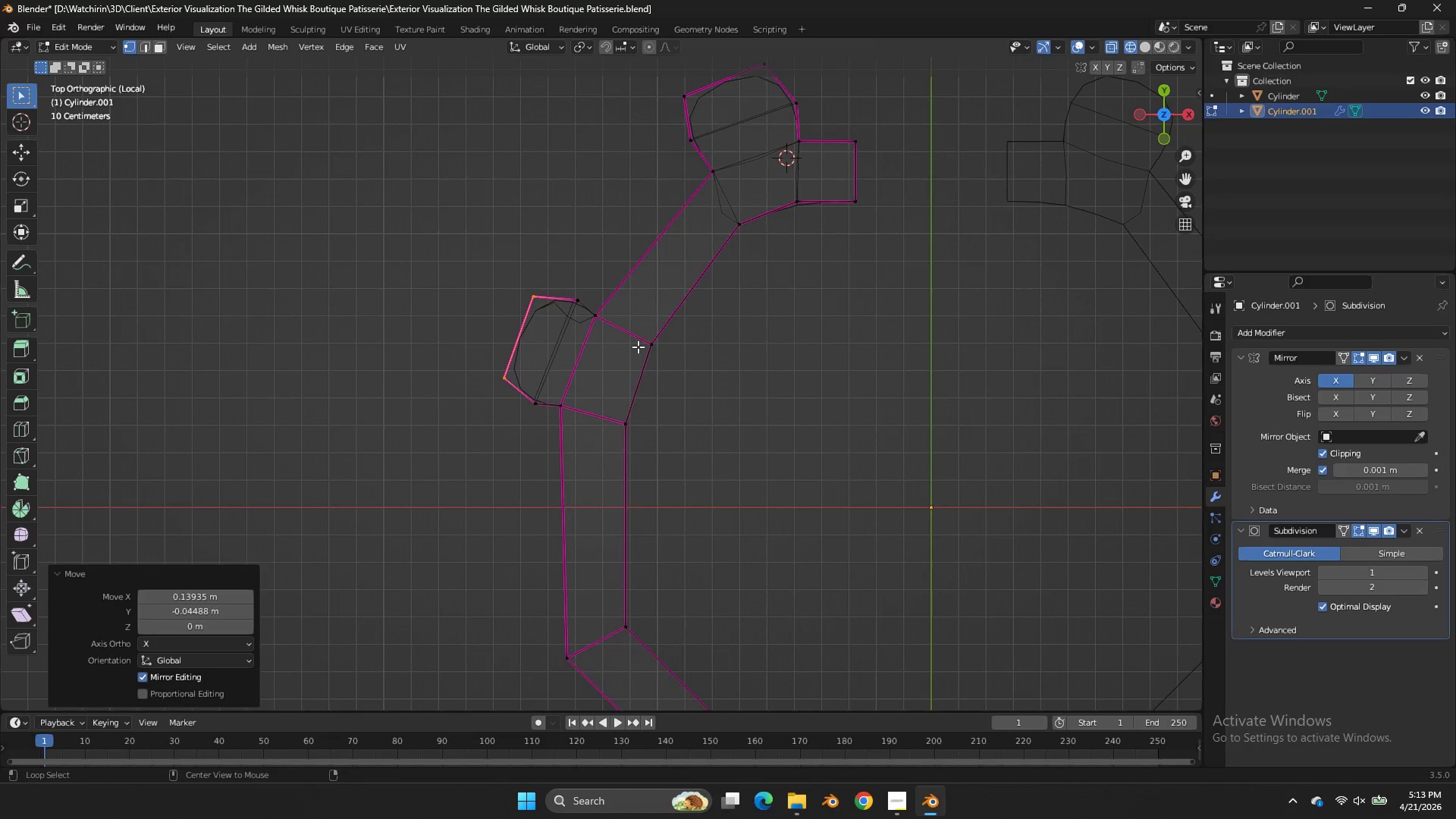 
hold_key(key=AltLeft, duration=1.36)
double_click([585, 306])
 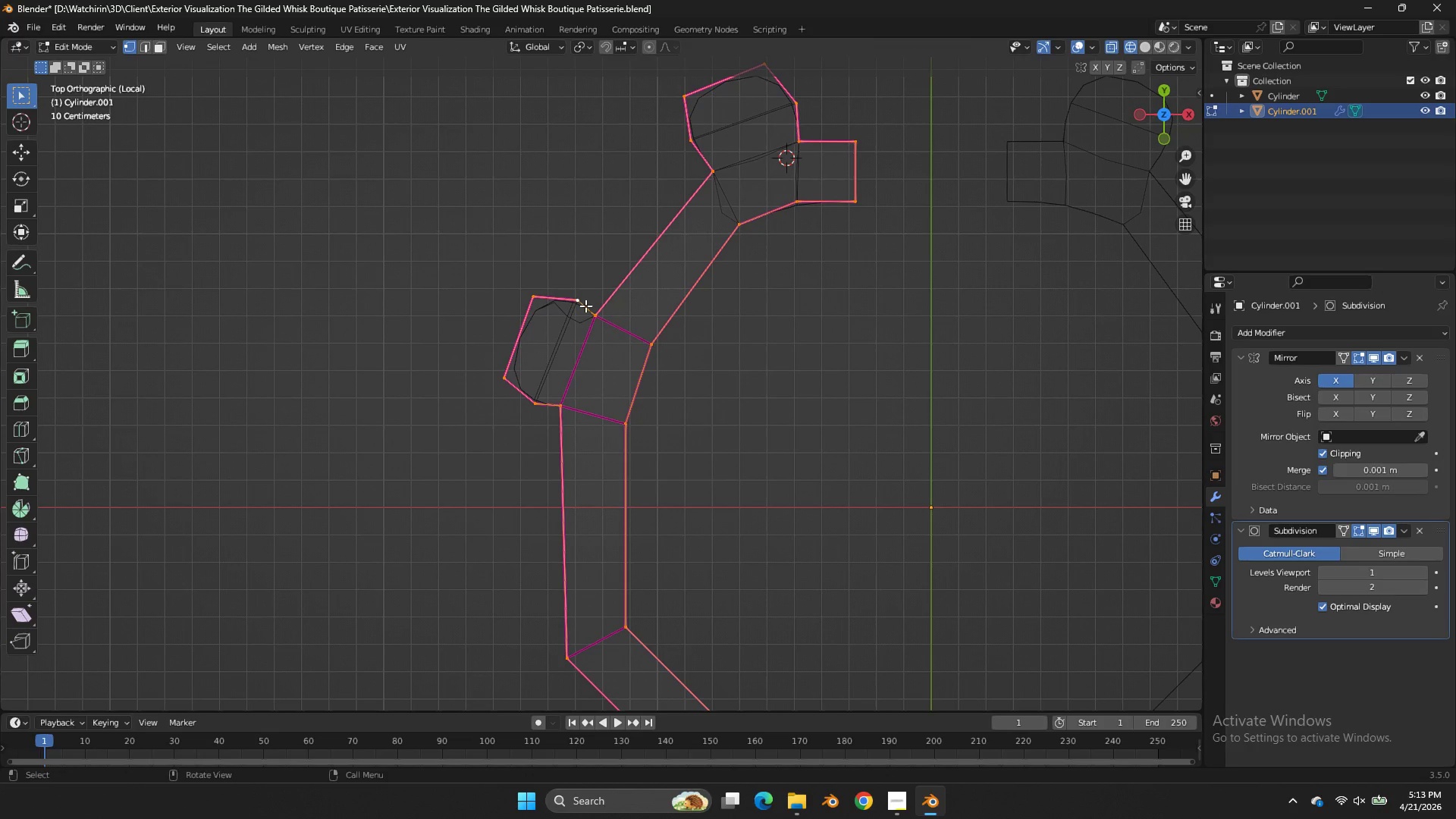 
key(Shift+E)
 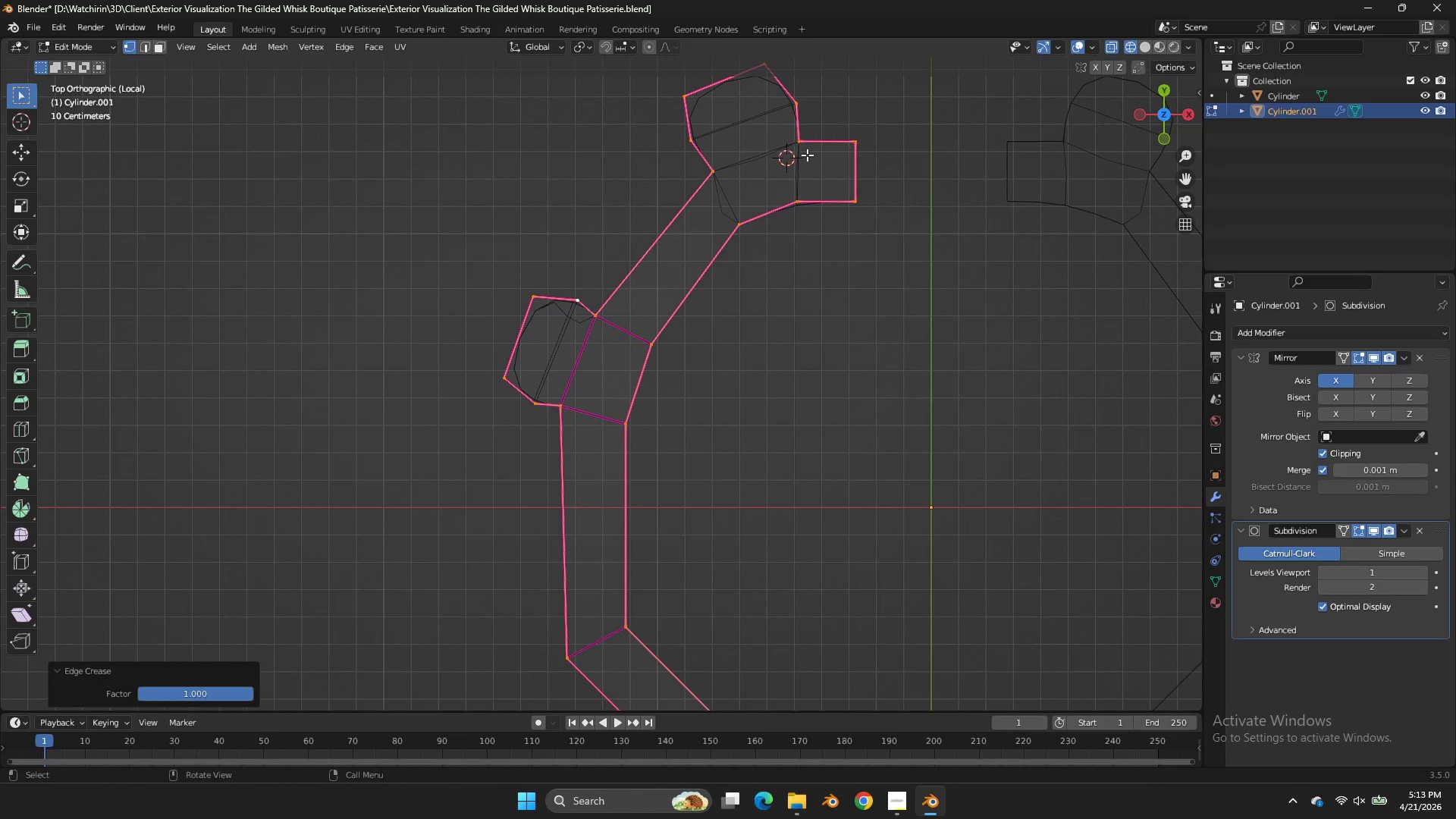 
scroll: coordinate [789, 167], scroll_direction: up, amount: 2.0
 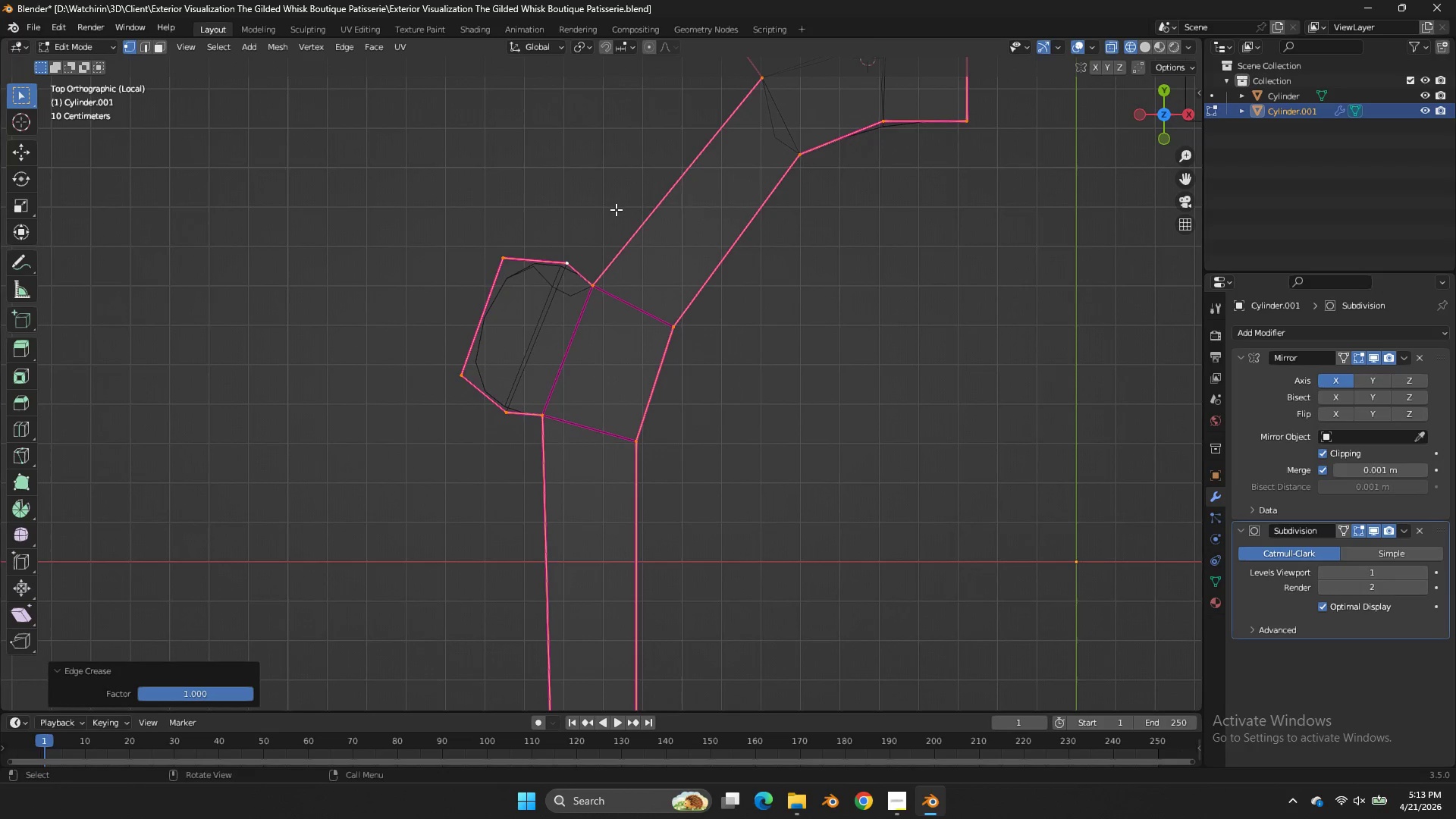 
type(Ez)
key(Tab)
 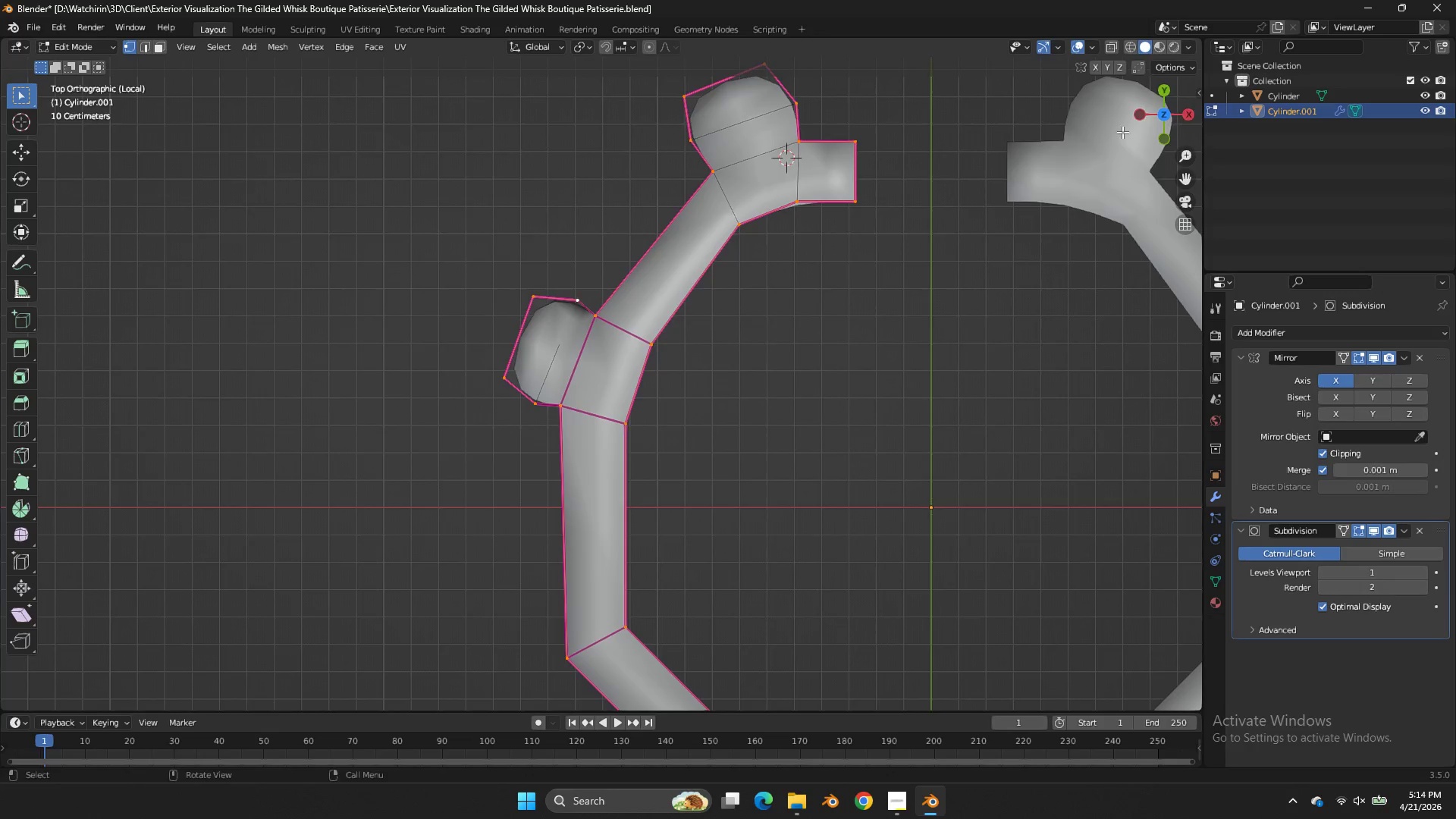 
scroll: coordinate [814, 500], scroll_direction: down, amount: 2.0
 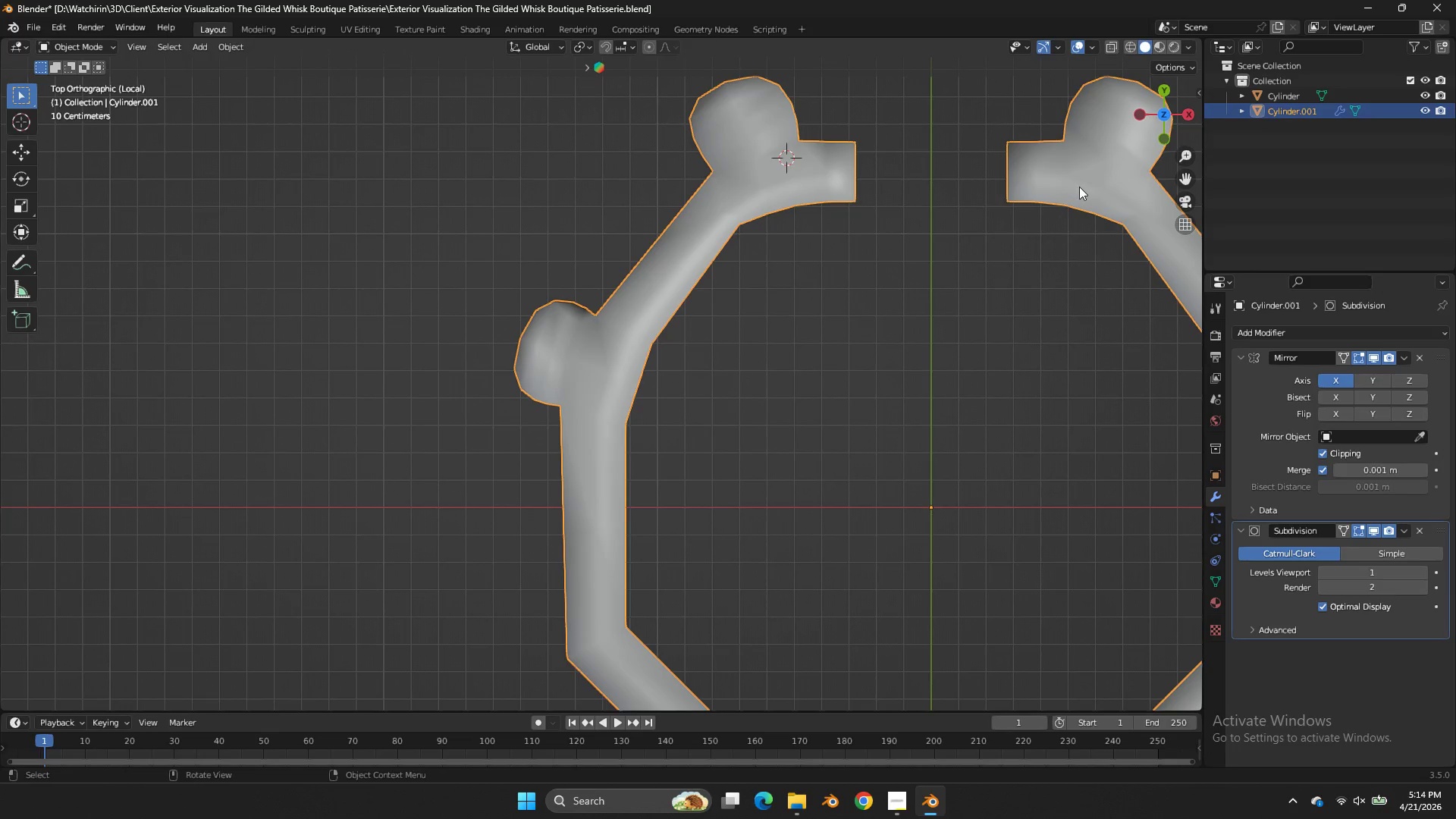 
key(Tab)
 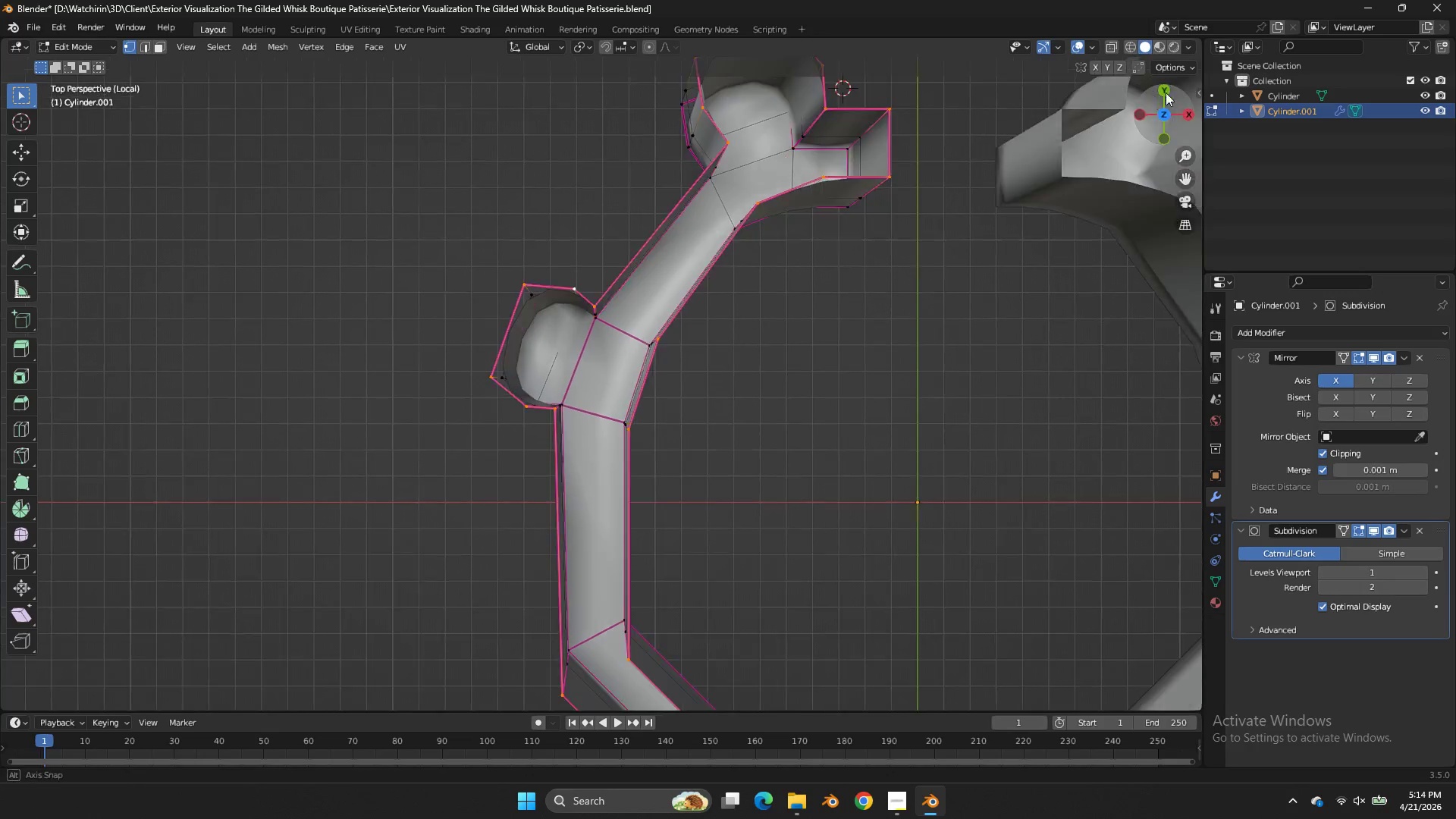 
left_click_drag(start_coordinate=[1158, 100], to_coordinate=[66, 635])
 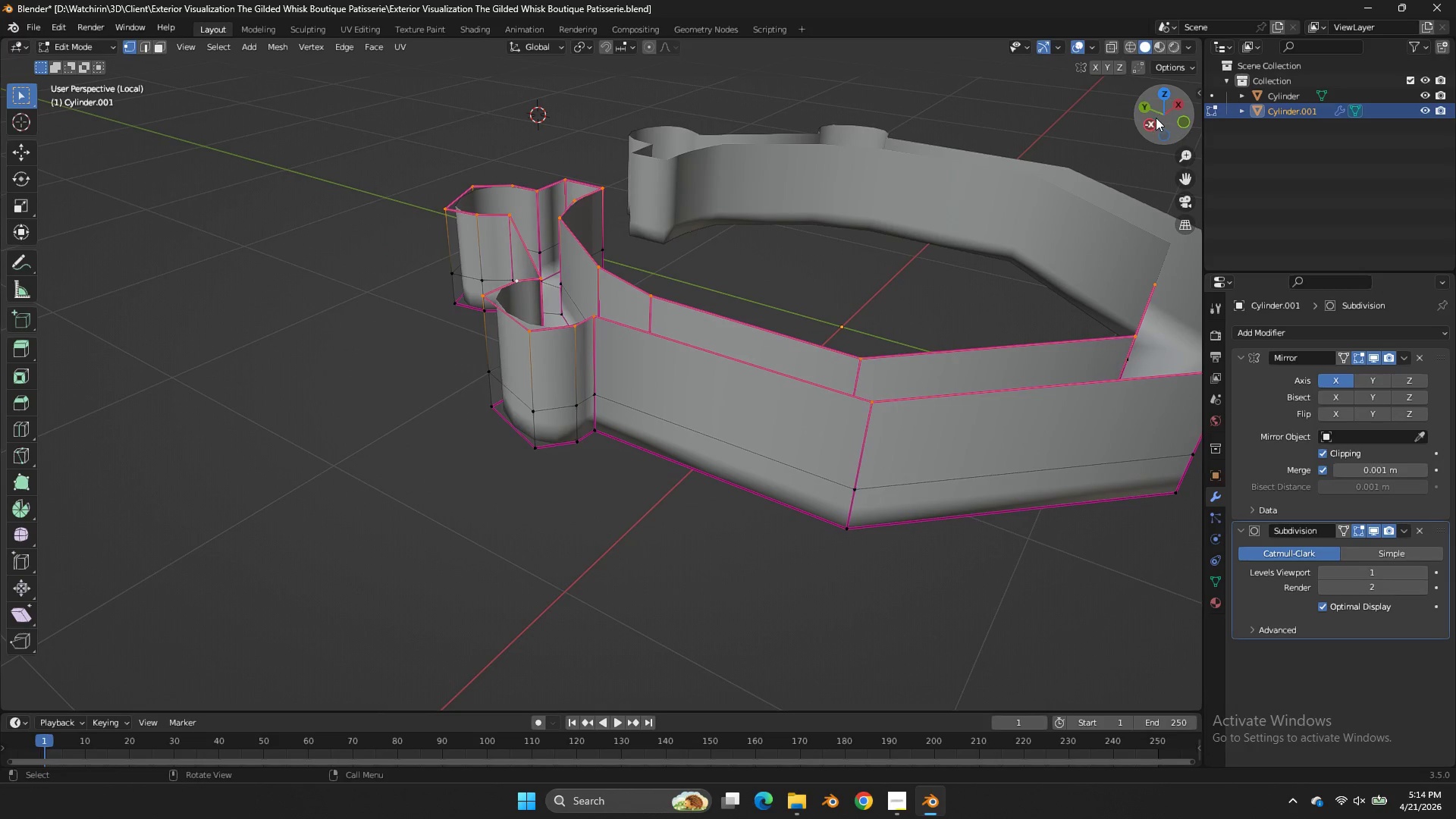 
left_click_drag(start_coordinate=[1156, 118], to_coordinate=[904, 127])
 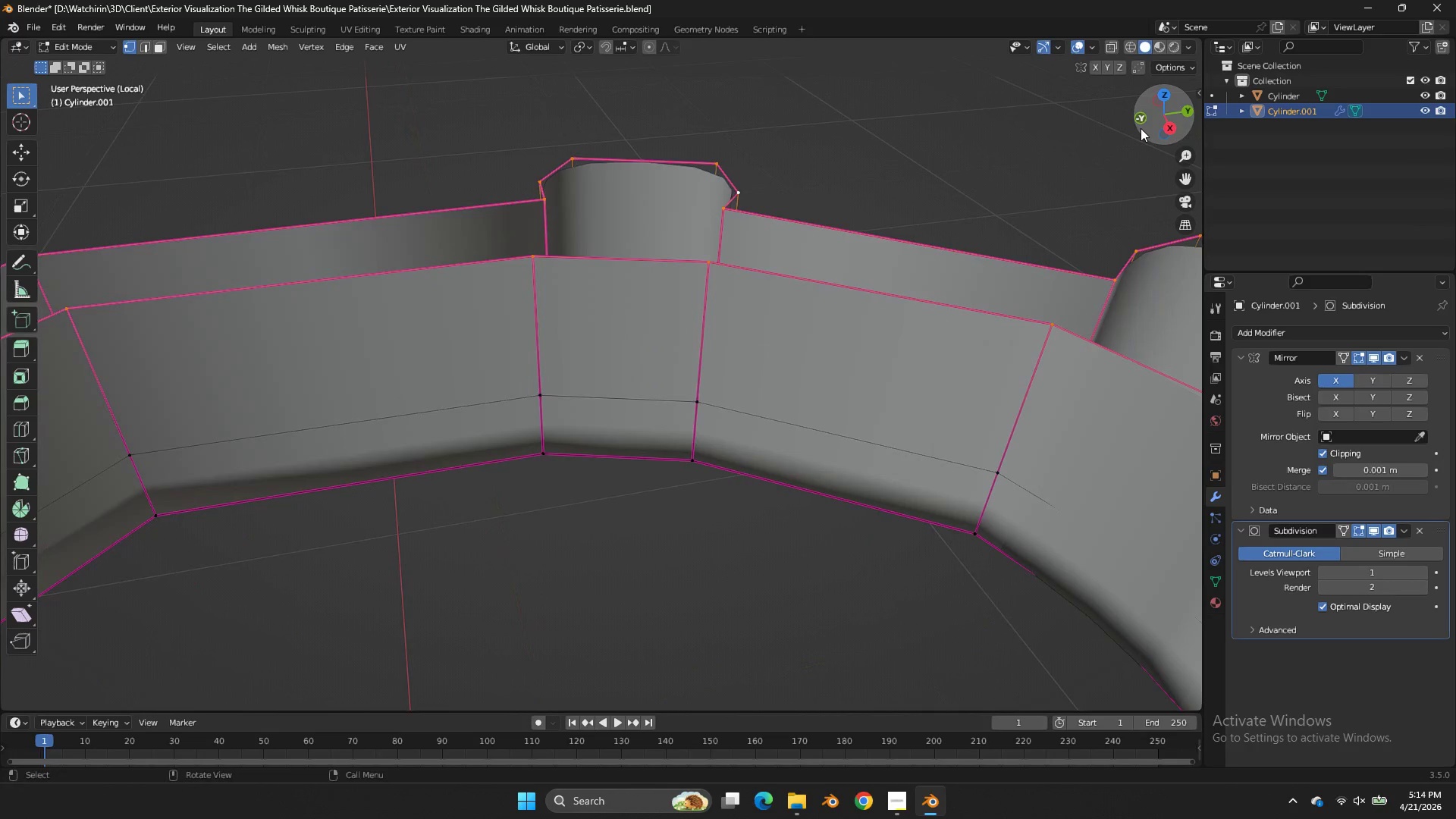 
scroll: coordinate [1141, 128], scroll_direction: up, amount: 3.0
 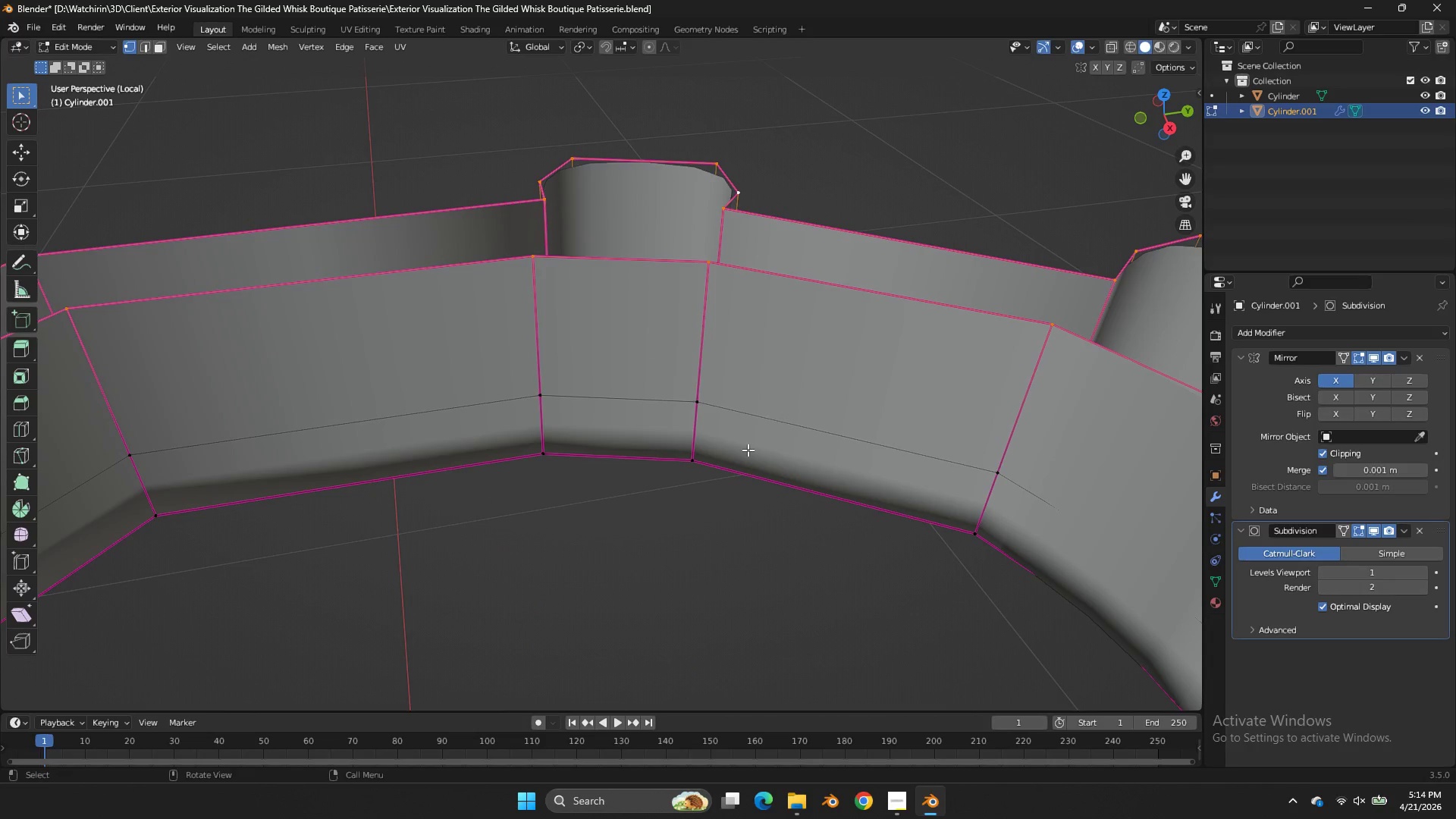 
left_click([699, 461])
 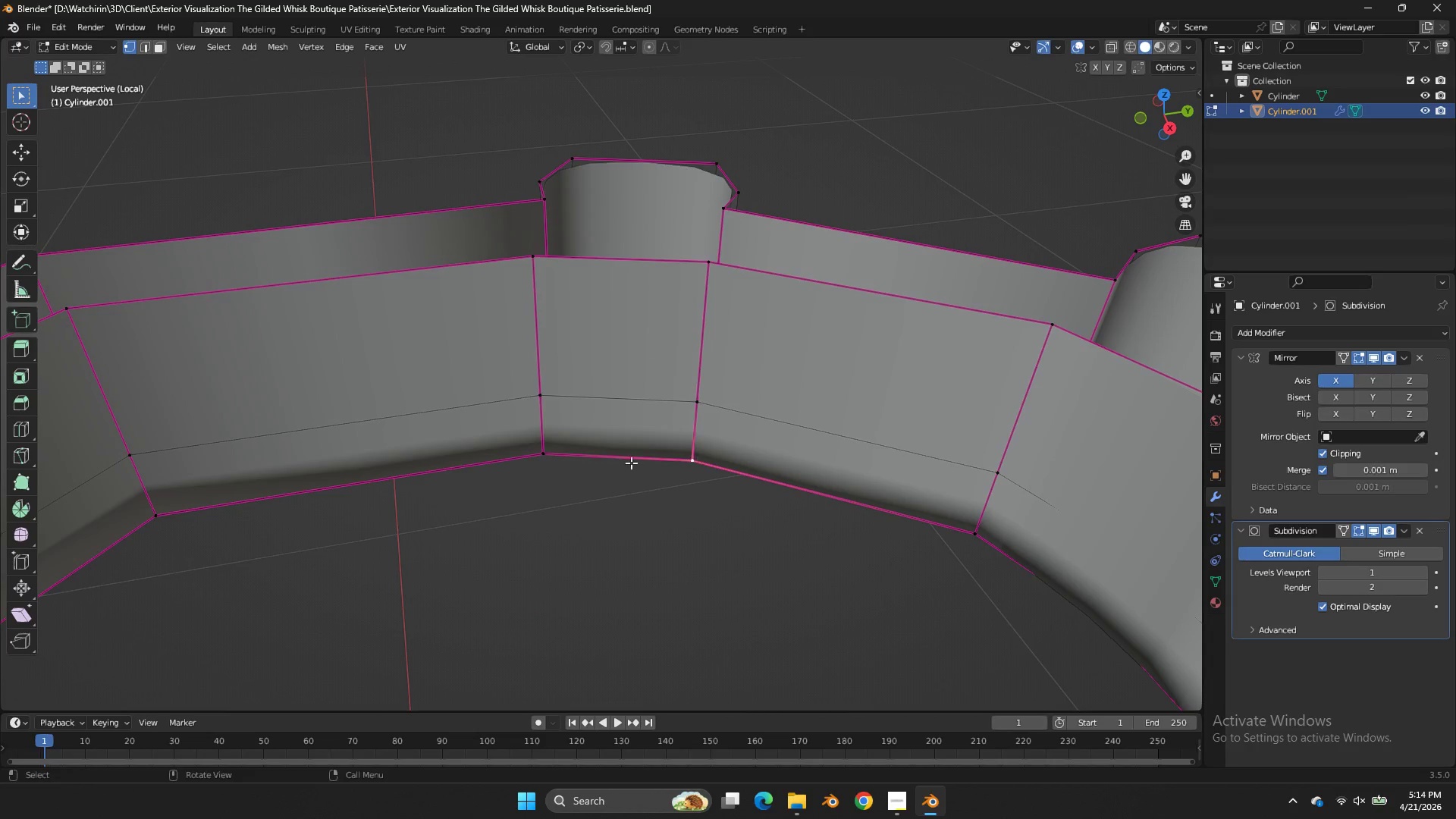 
hold_key(key=ShiftLeft, duration=0.53)
double_click([540, 463])
 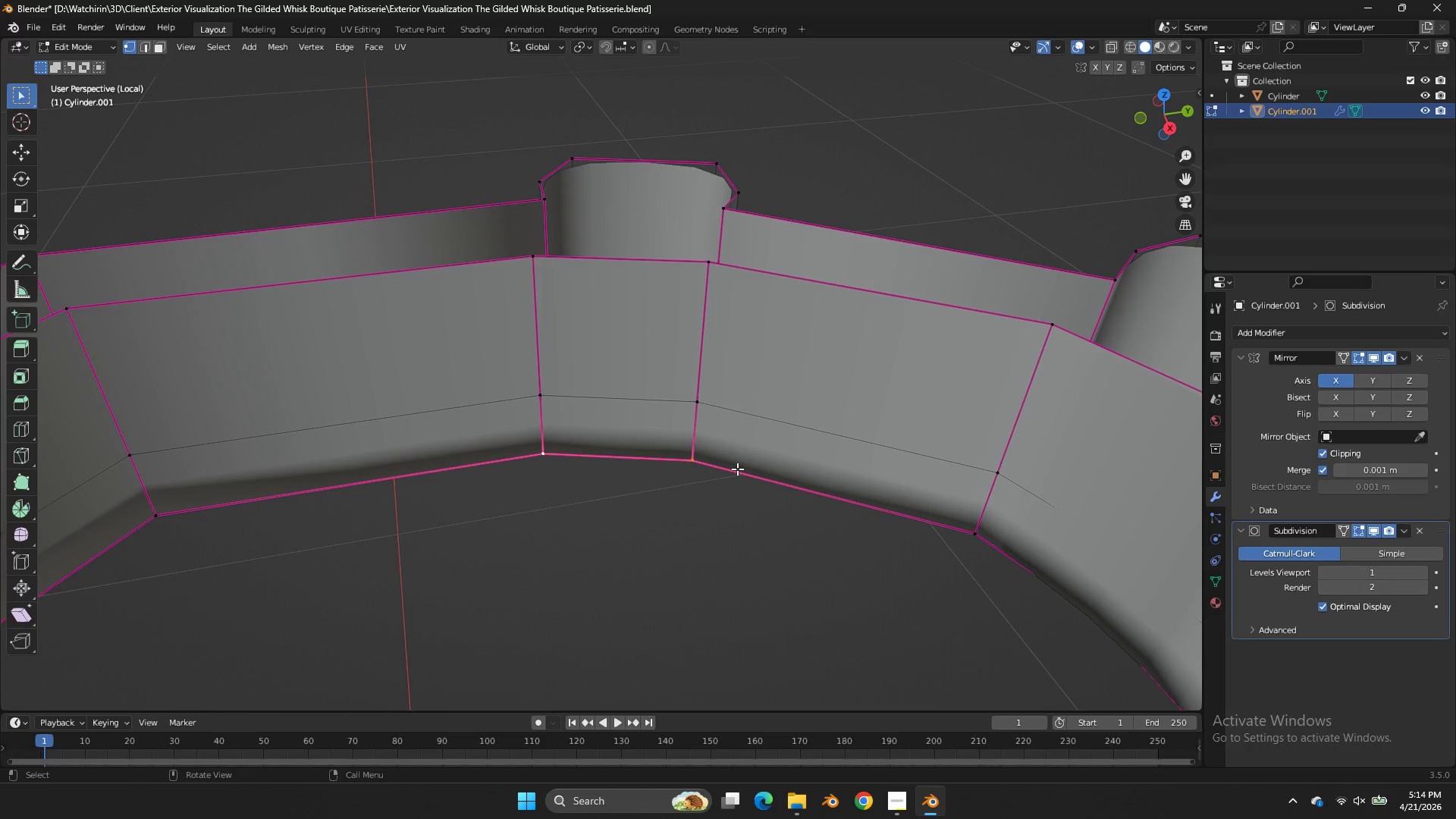 
key(M)
 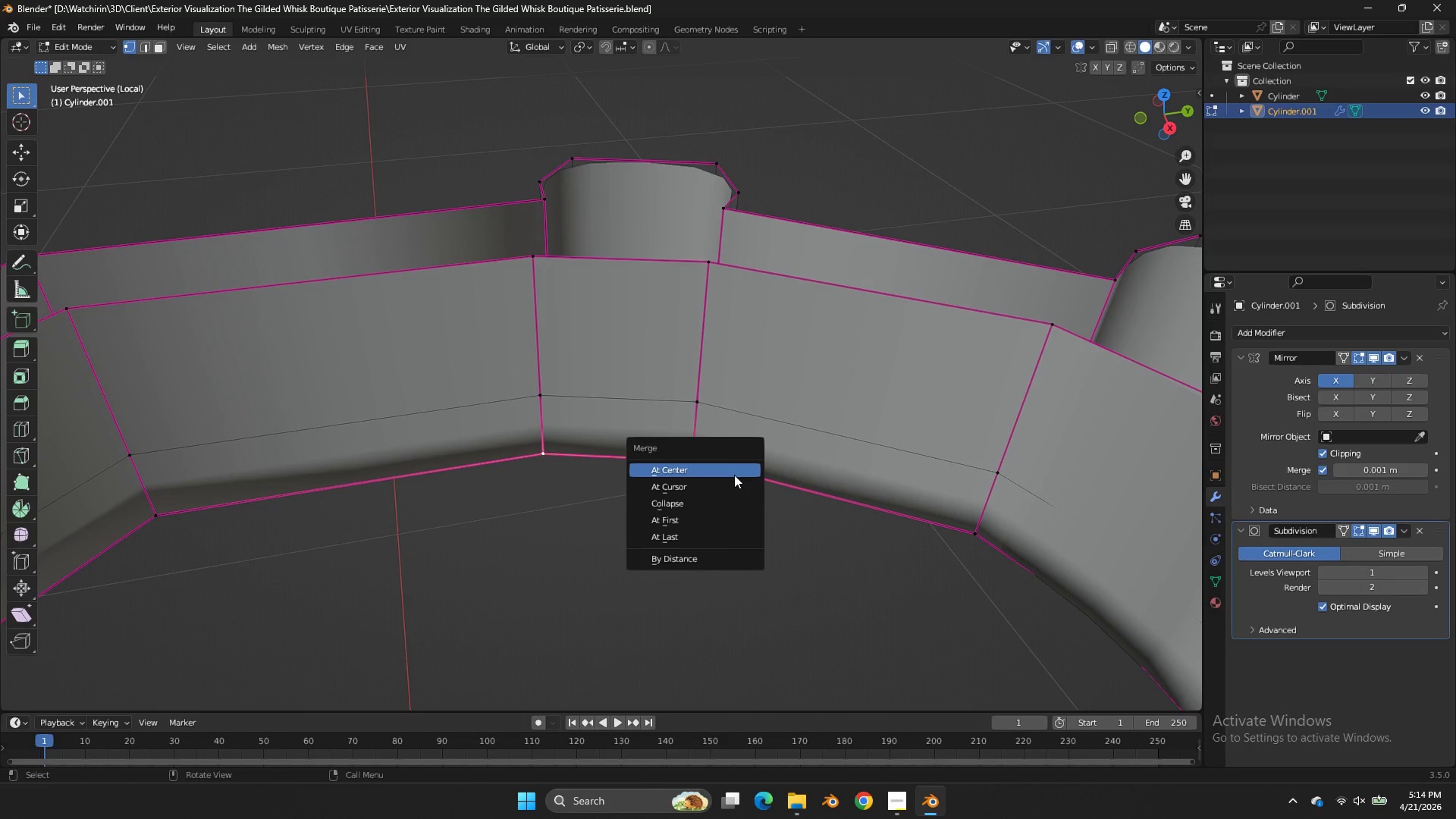 
left_click([733, 472])
 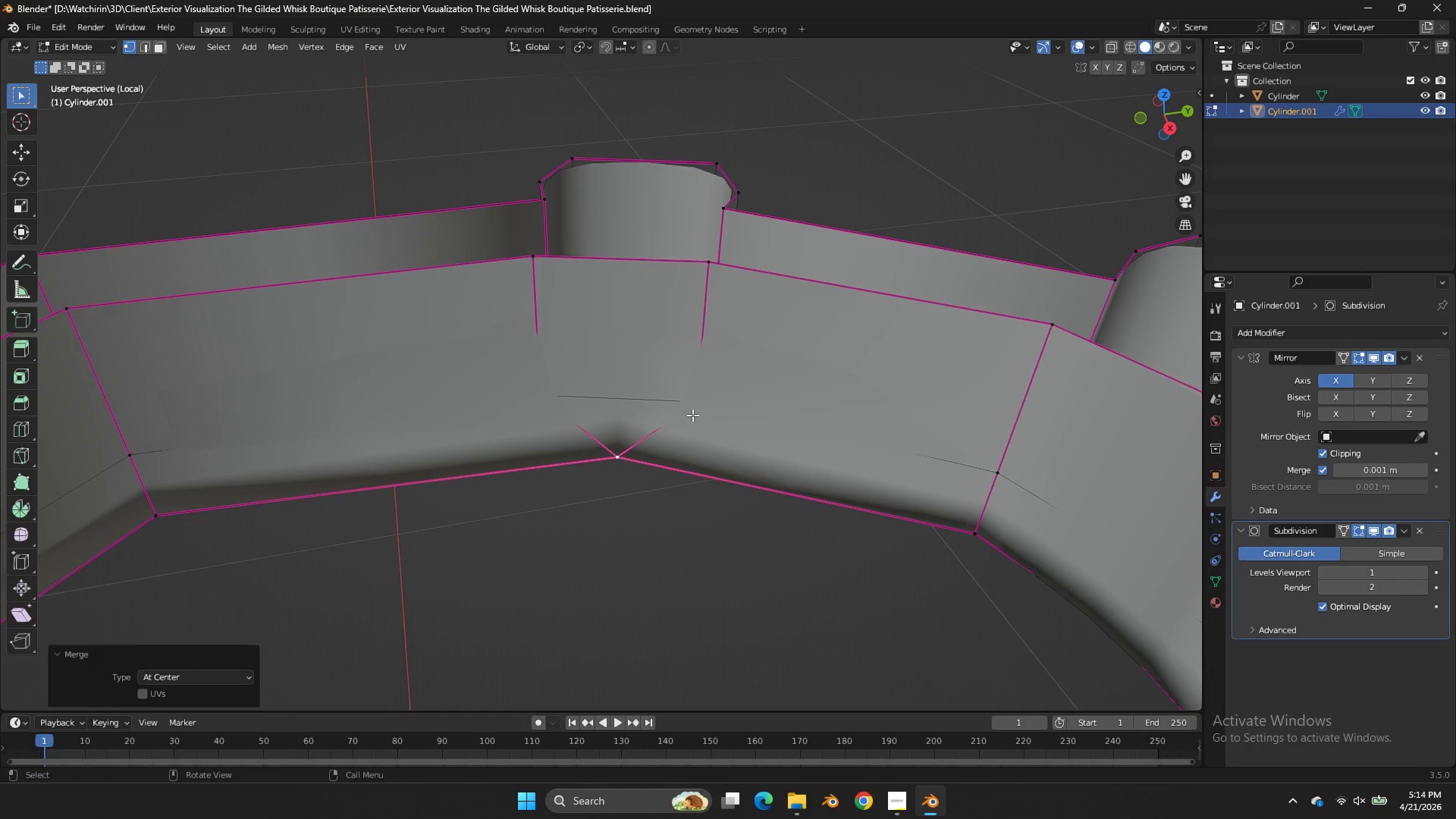 
left_click([692, 415])
 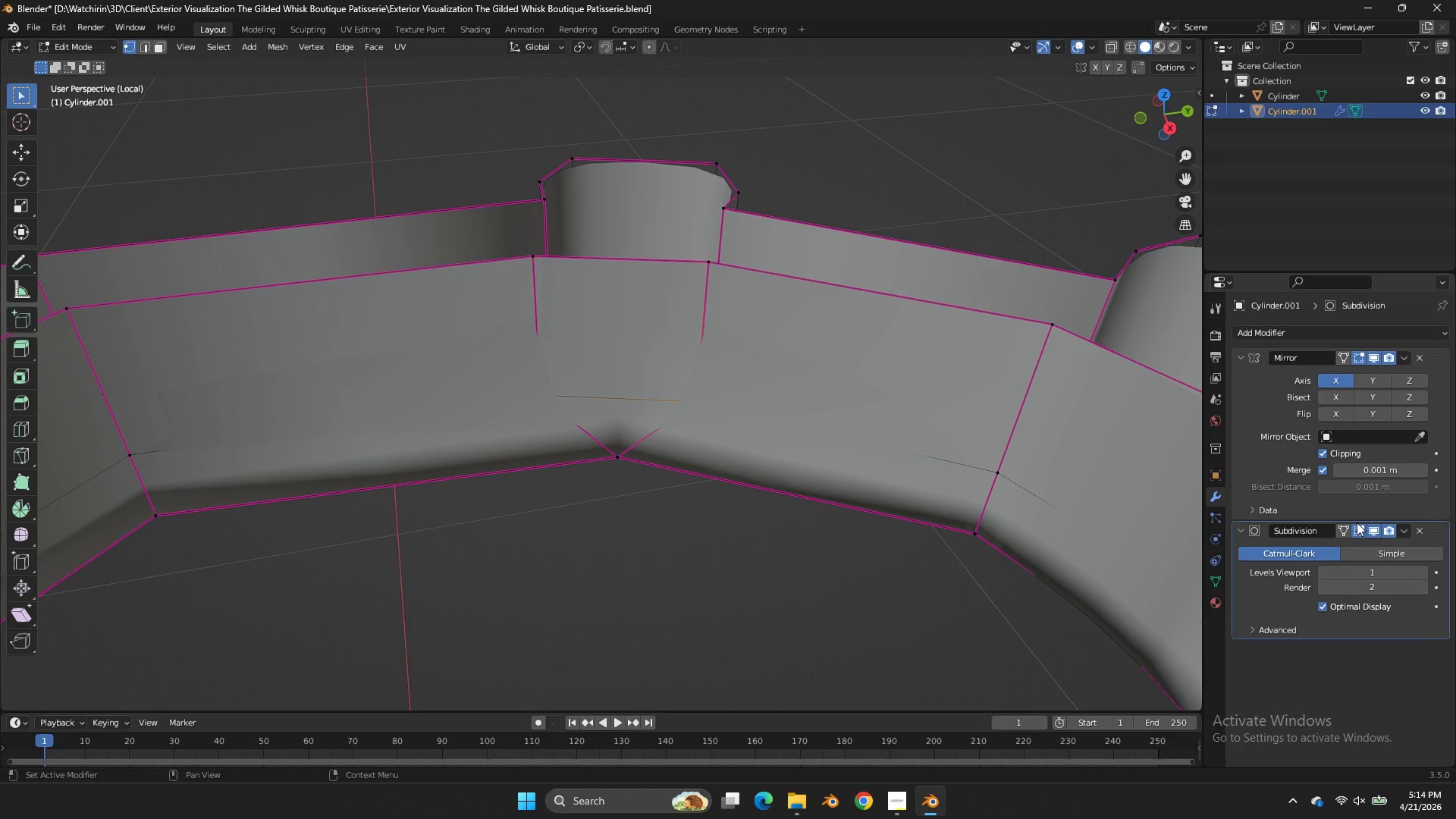 
left_click([1348, 529])
 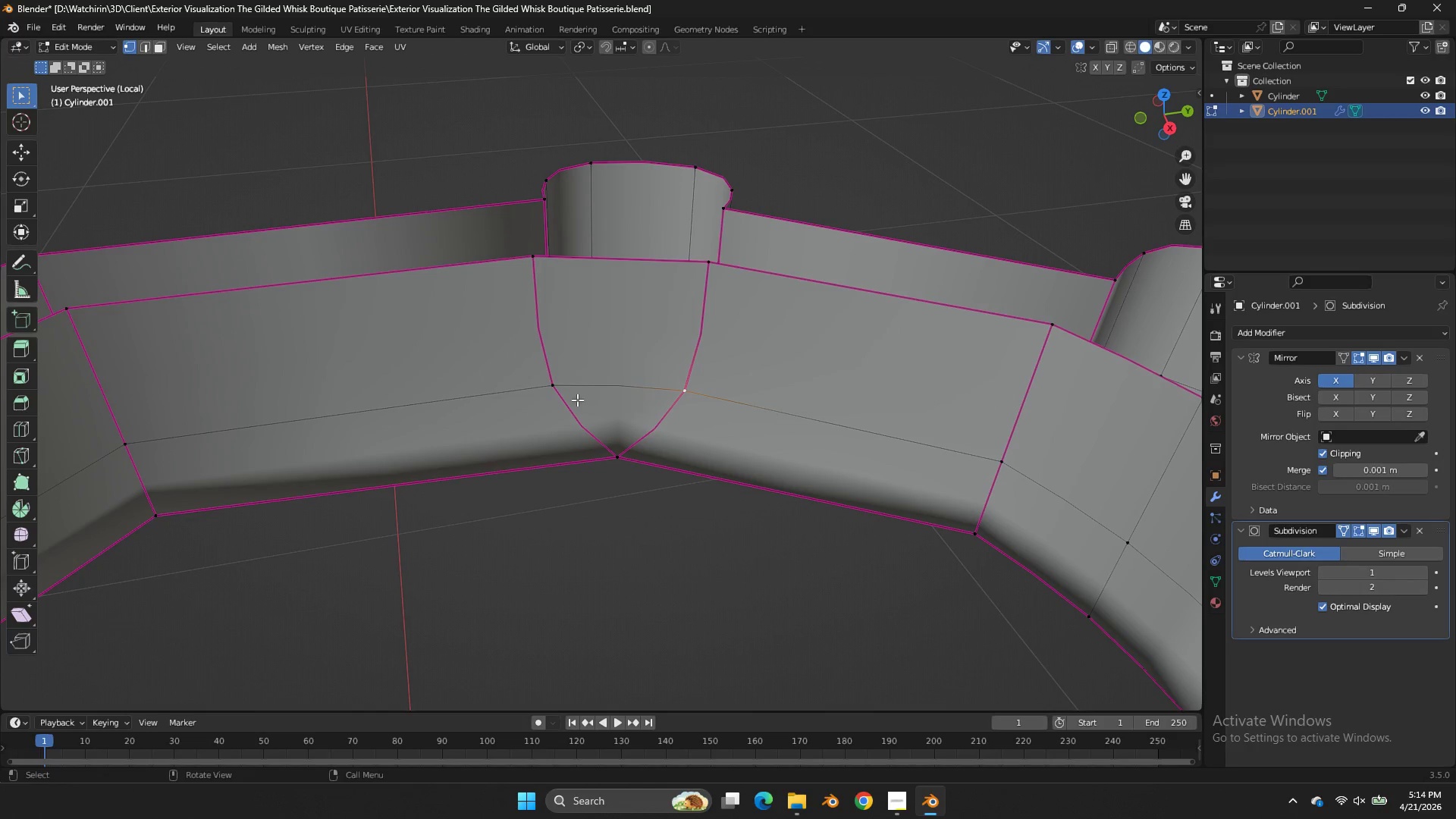 
key(Shift+ShiftLeft)
 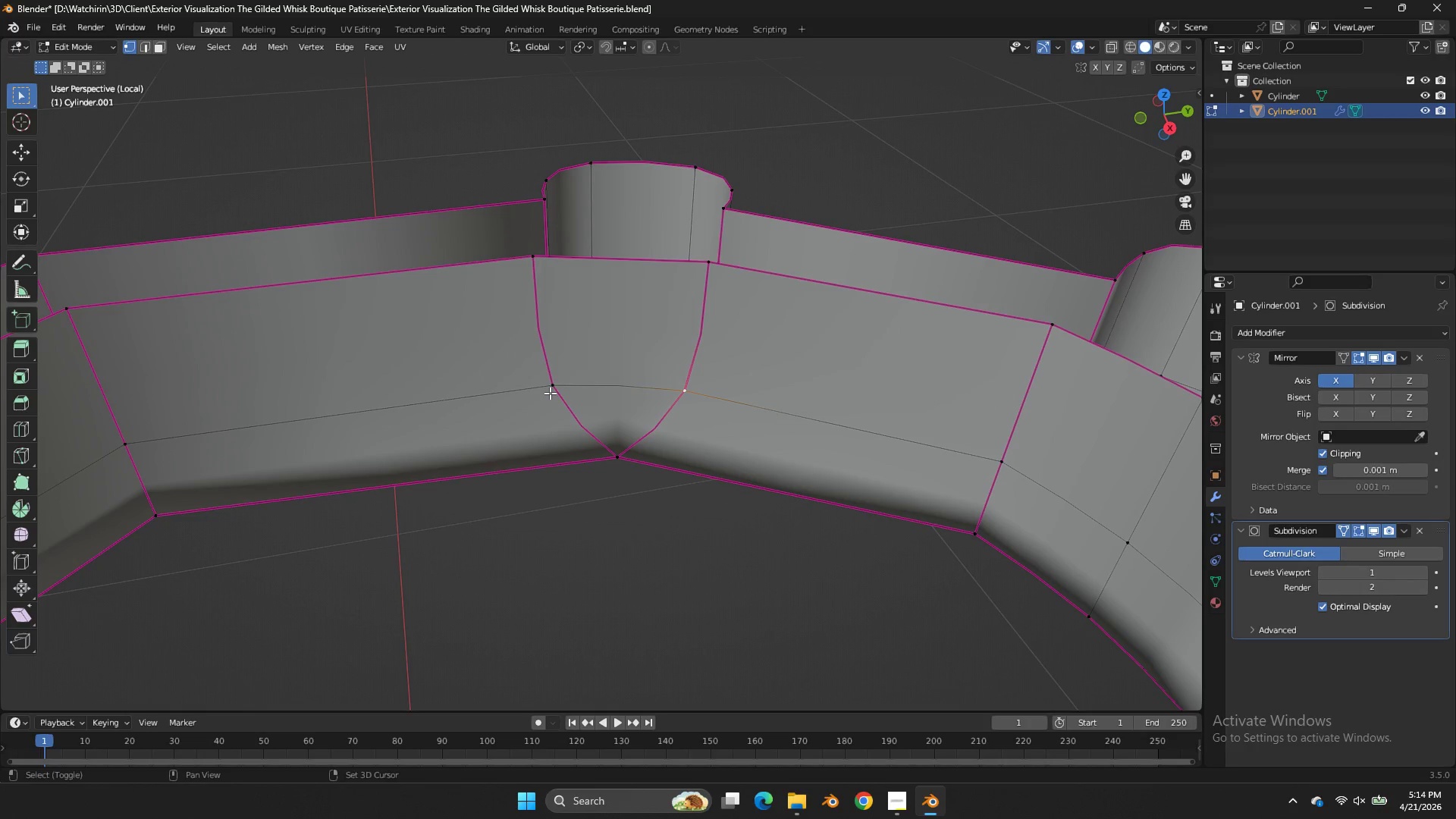 
left_click([550, 393])
 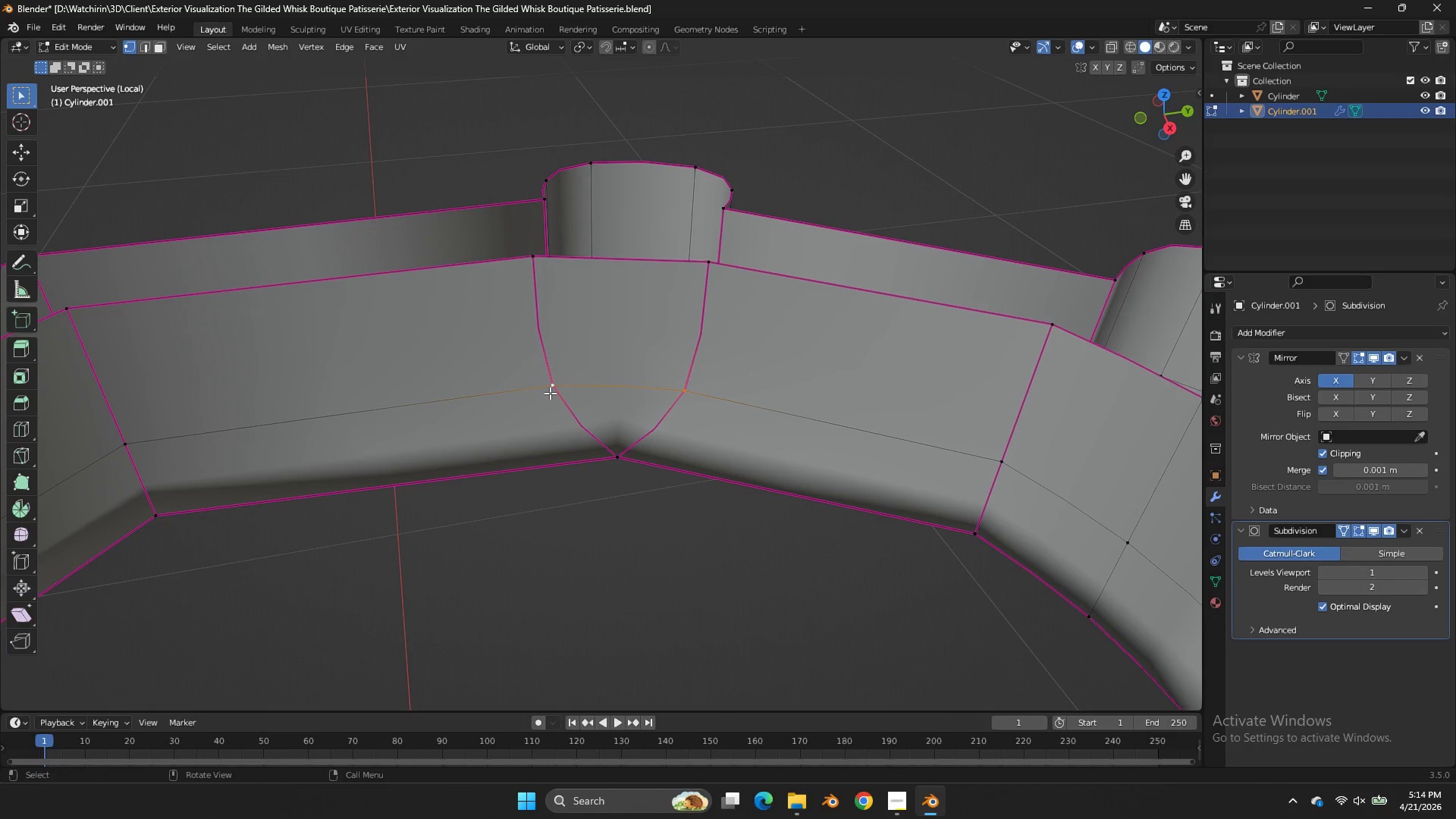 
key(M)
 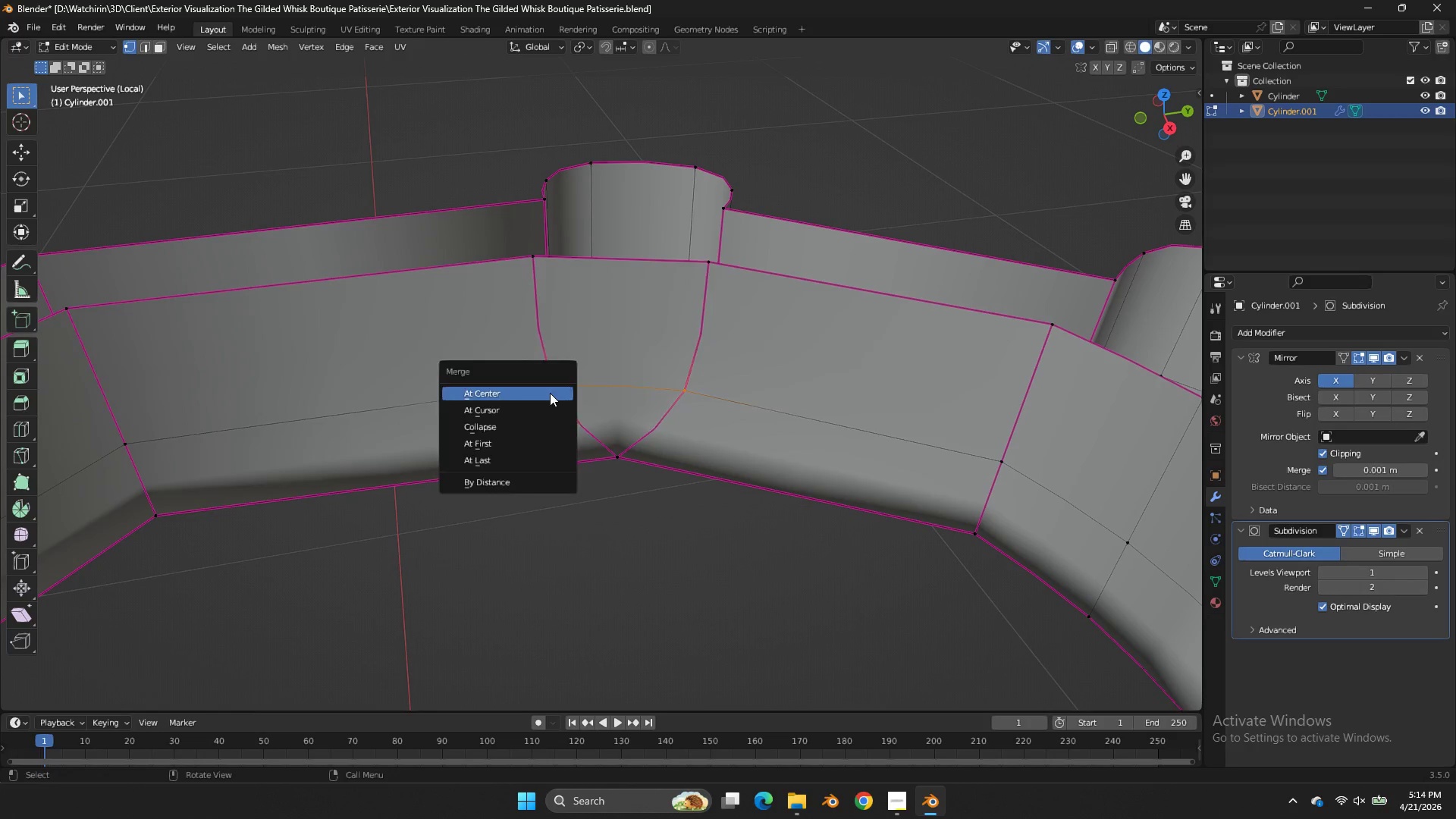 
left_click([550, 393])
 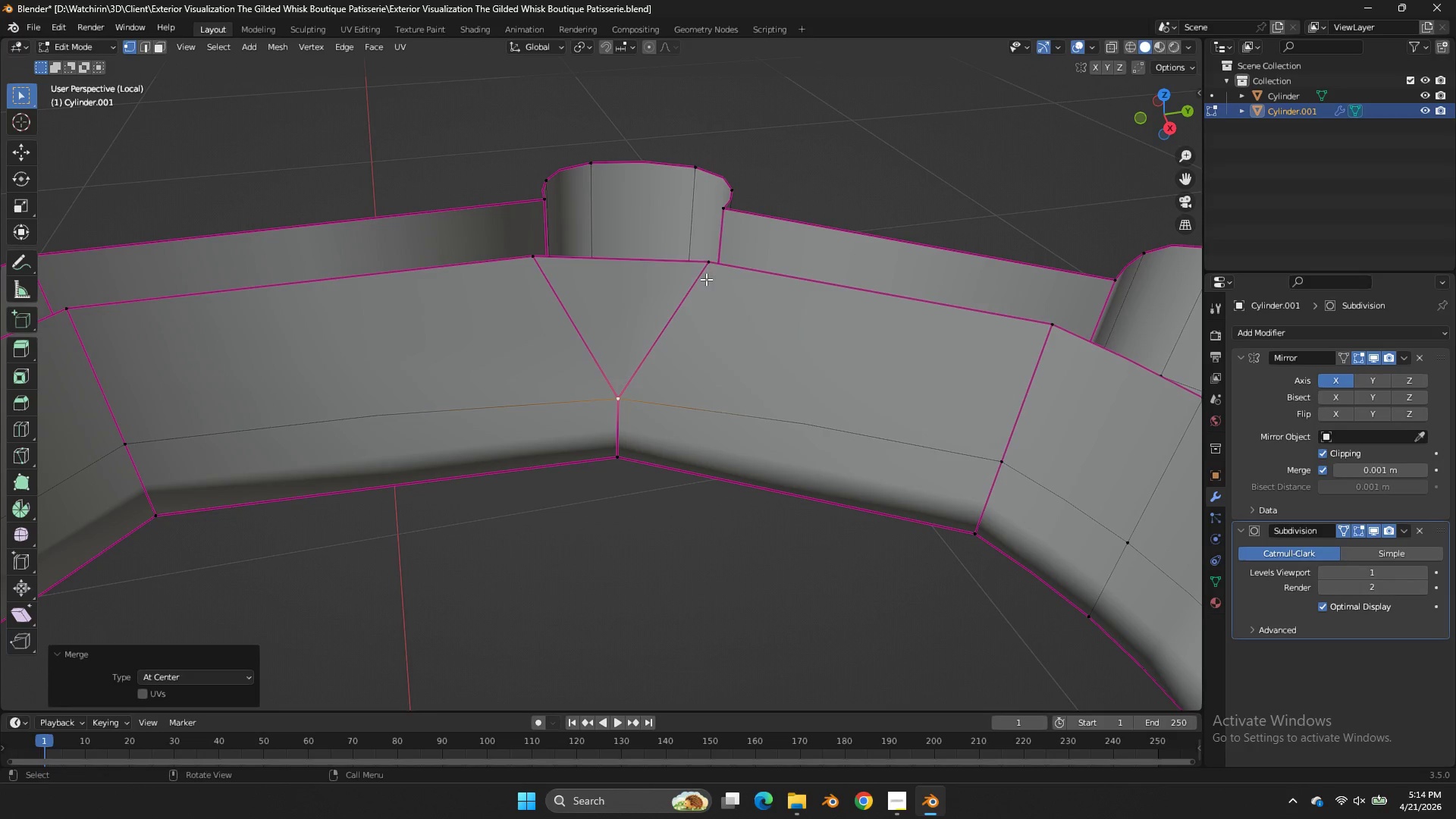 
left_click([721, 265])
 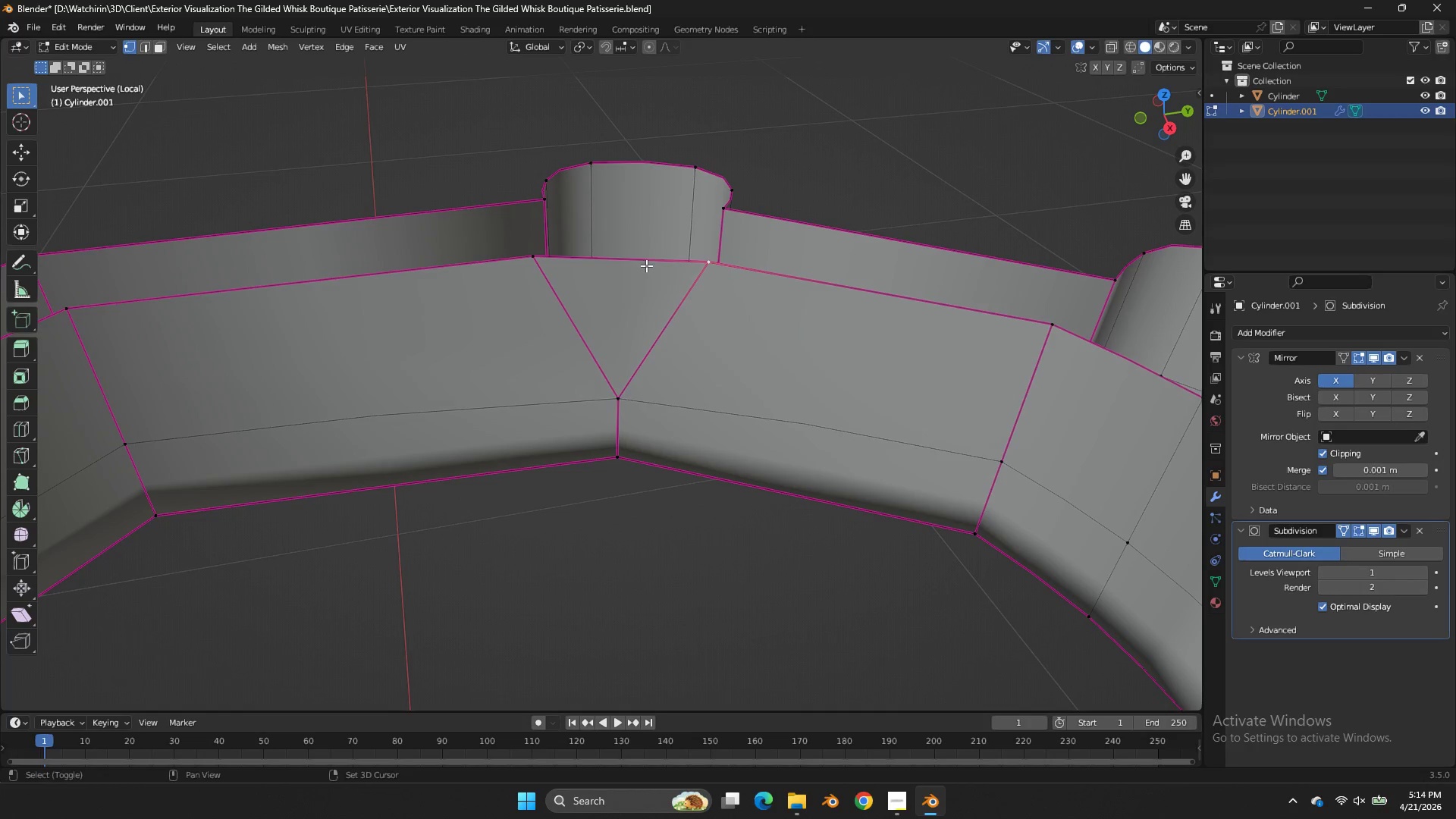 
hold_key(key=ShiftLeft, duration=0.53)
left_click([564, 268])
 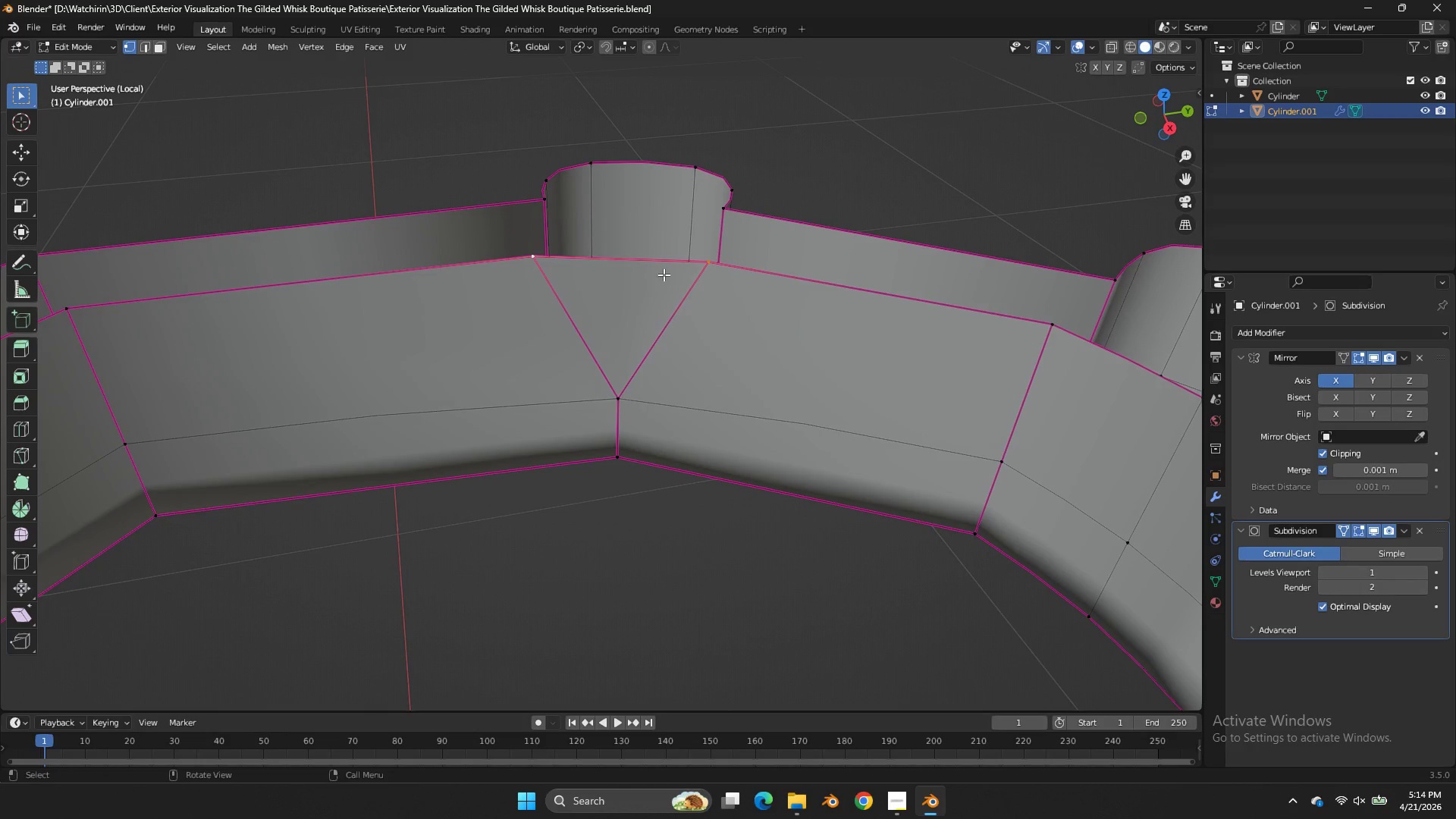 
key(M)
 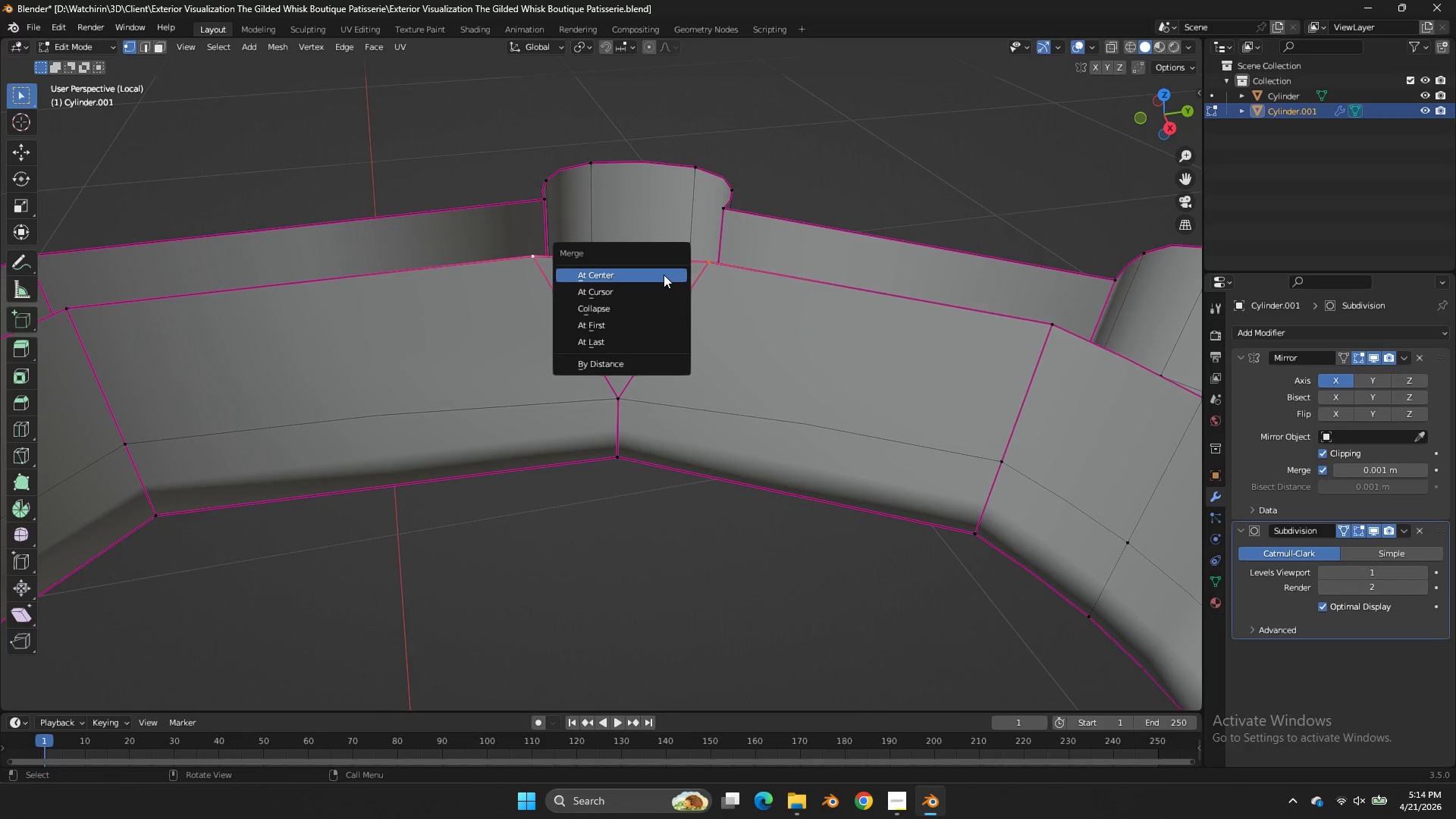 
left_click([664, 275])
 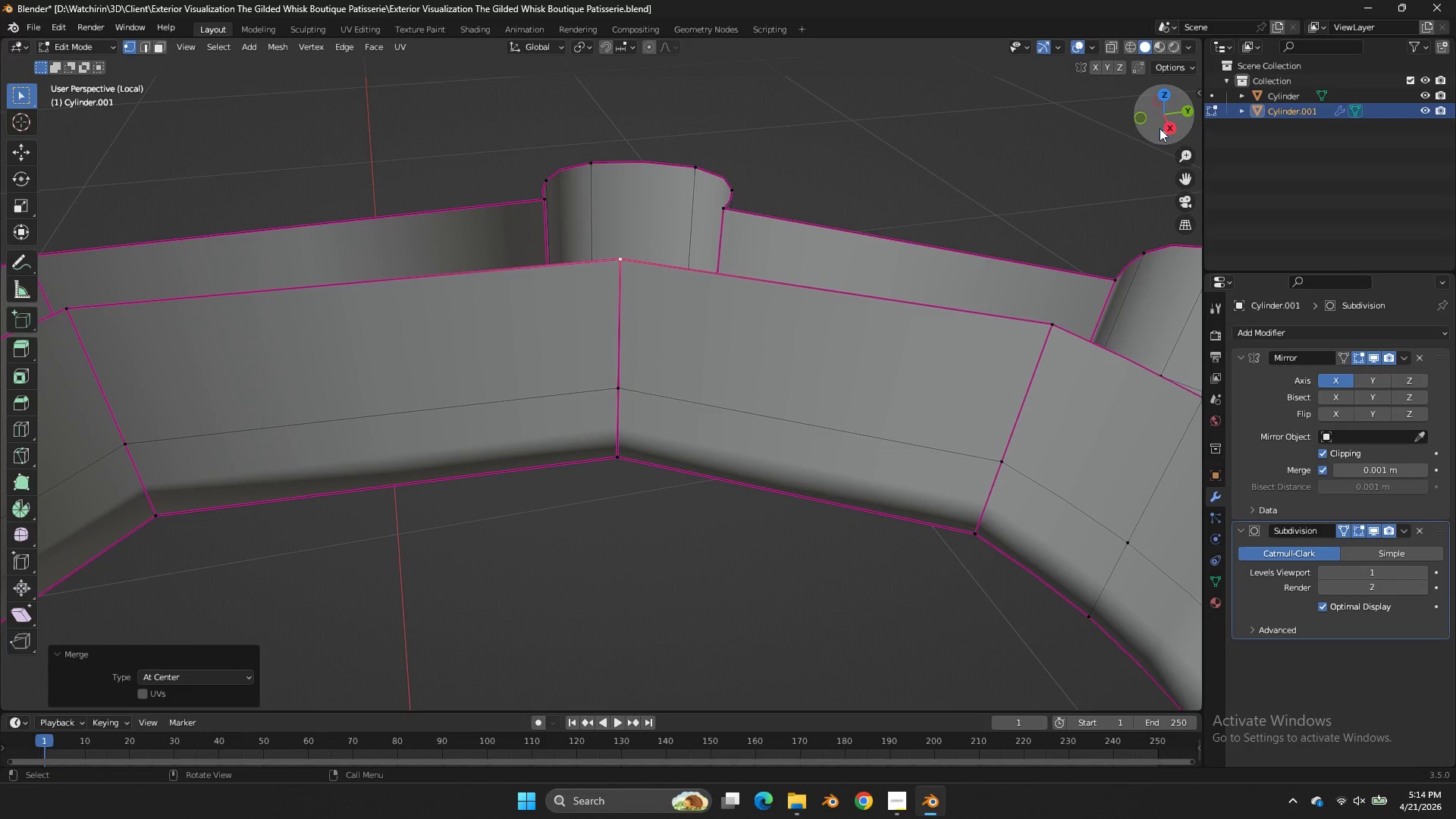 
left_click_drag(start_coordinate=[1164, 120], to_coordinate=[385, 642])
 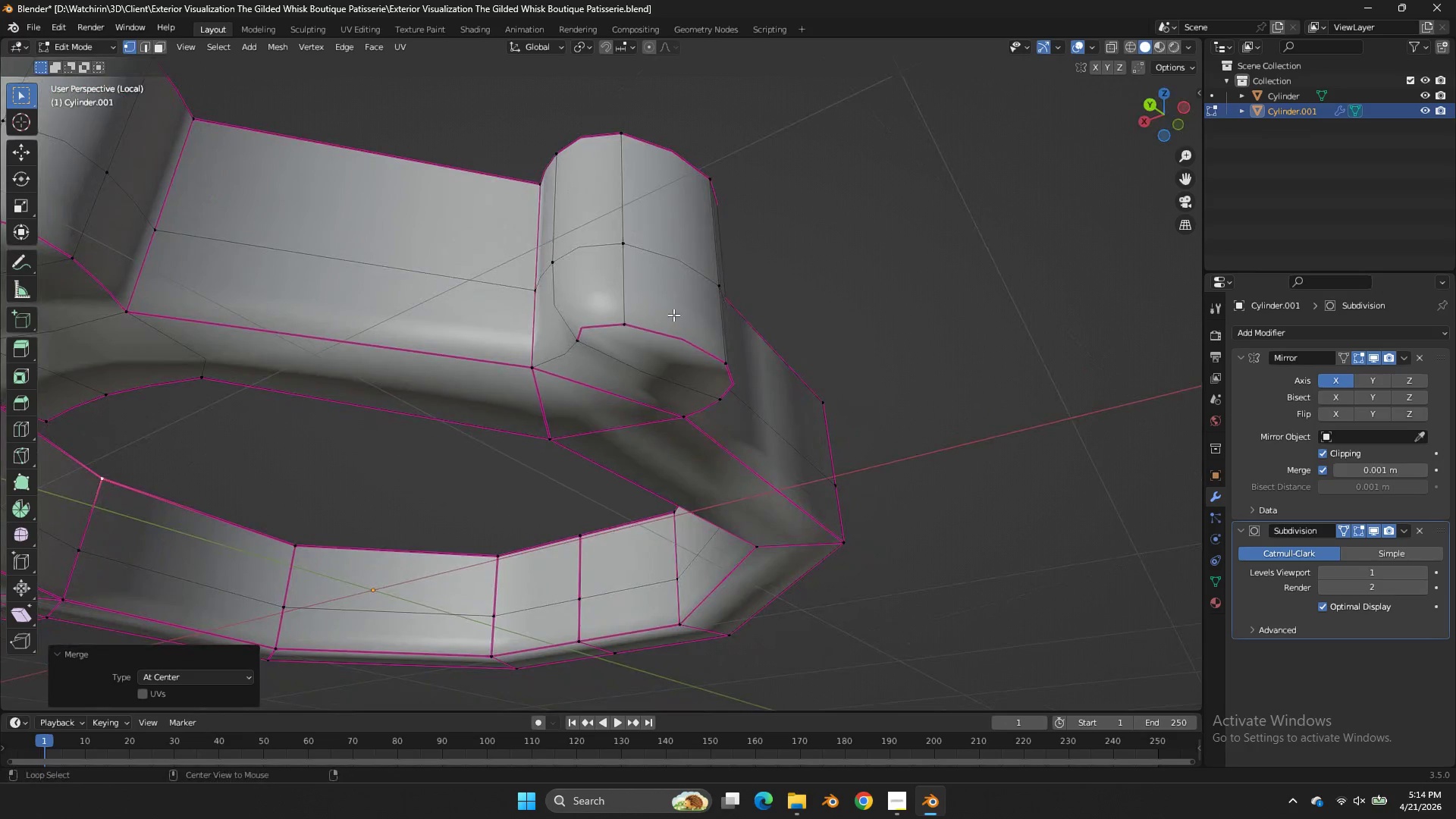 
hold_key(key=AltLeft, duration=0.98)
left_click([546, 361])
 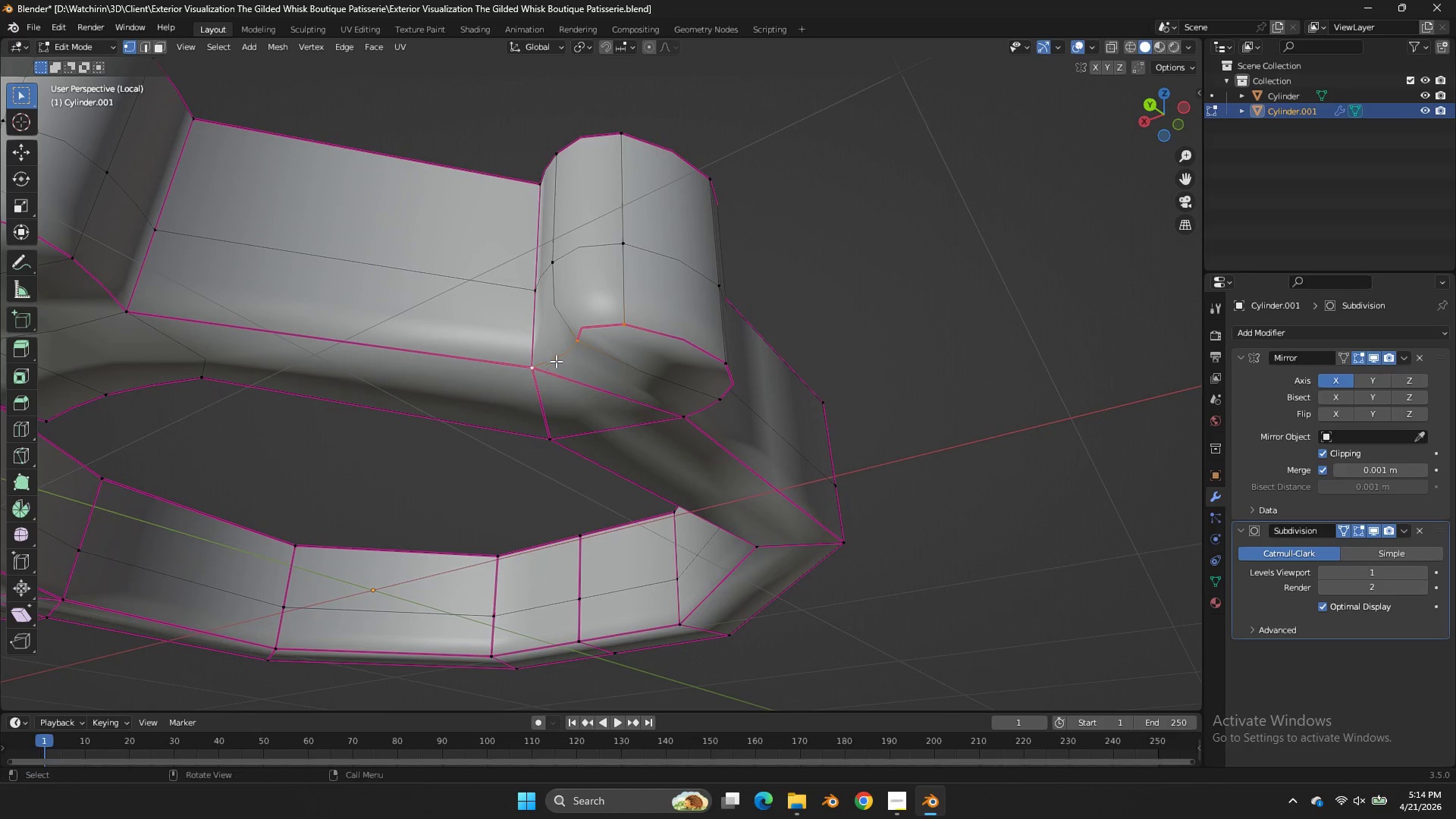 
key(Shift+E)
 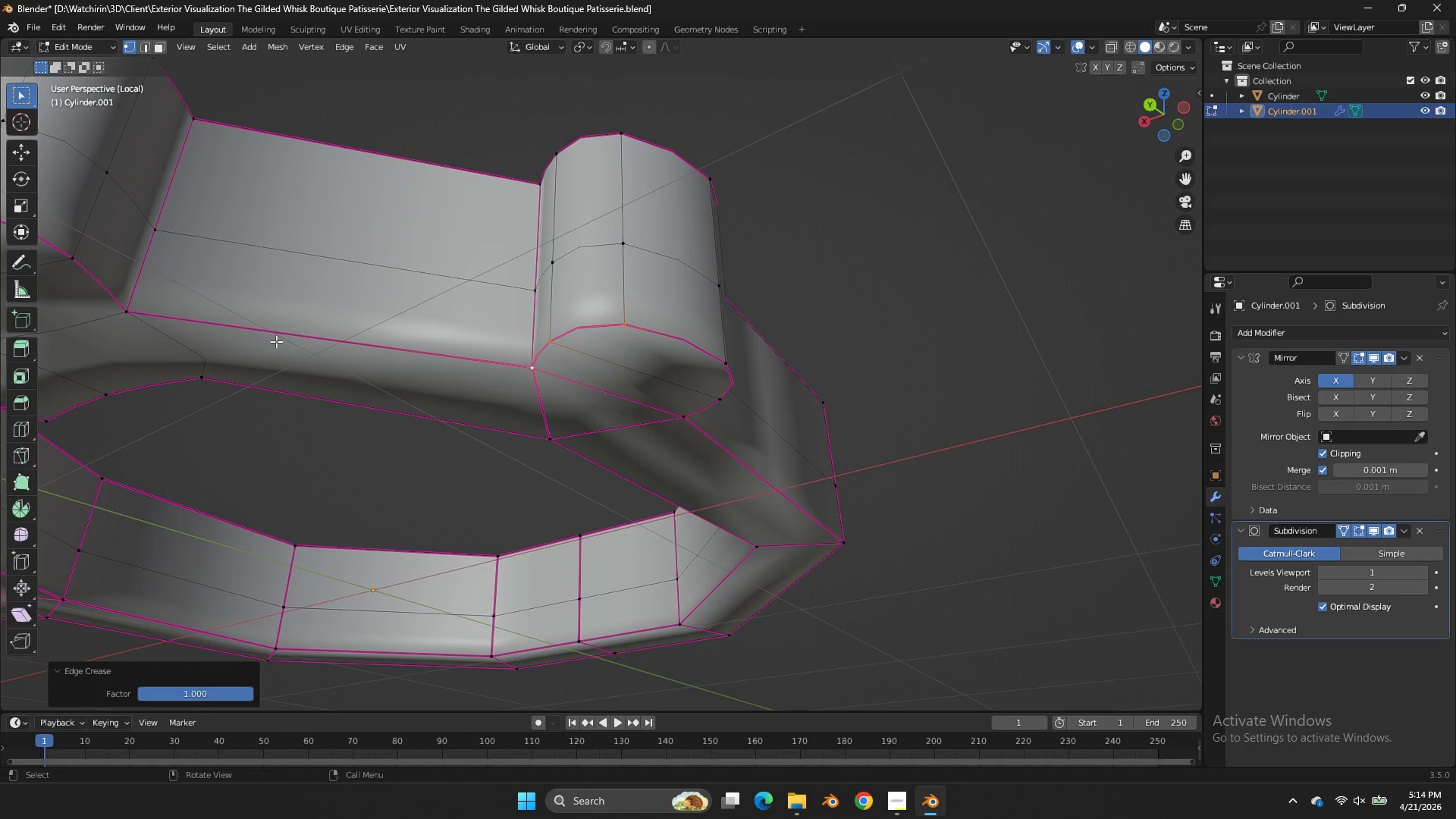 
key(Tab)
 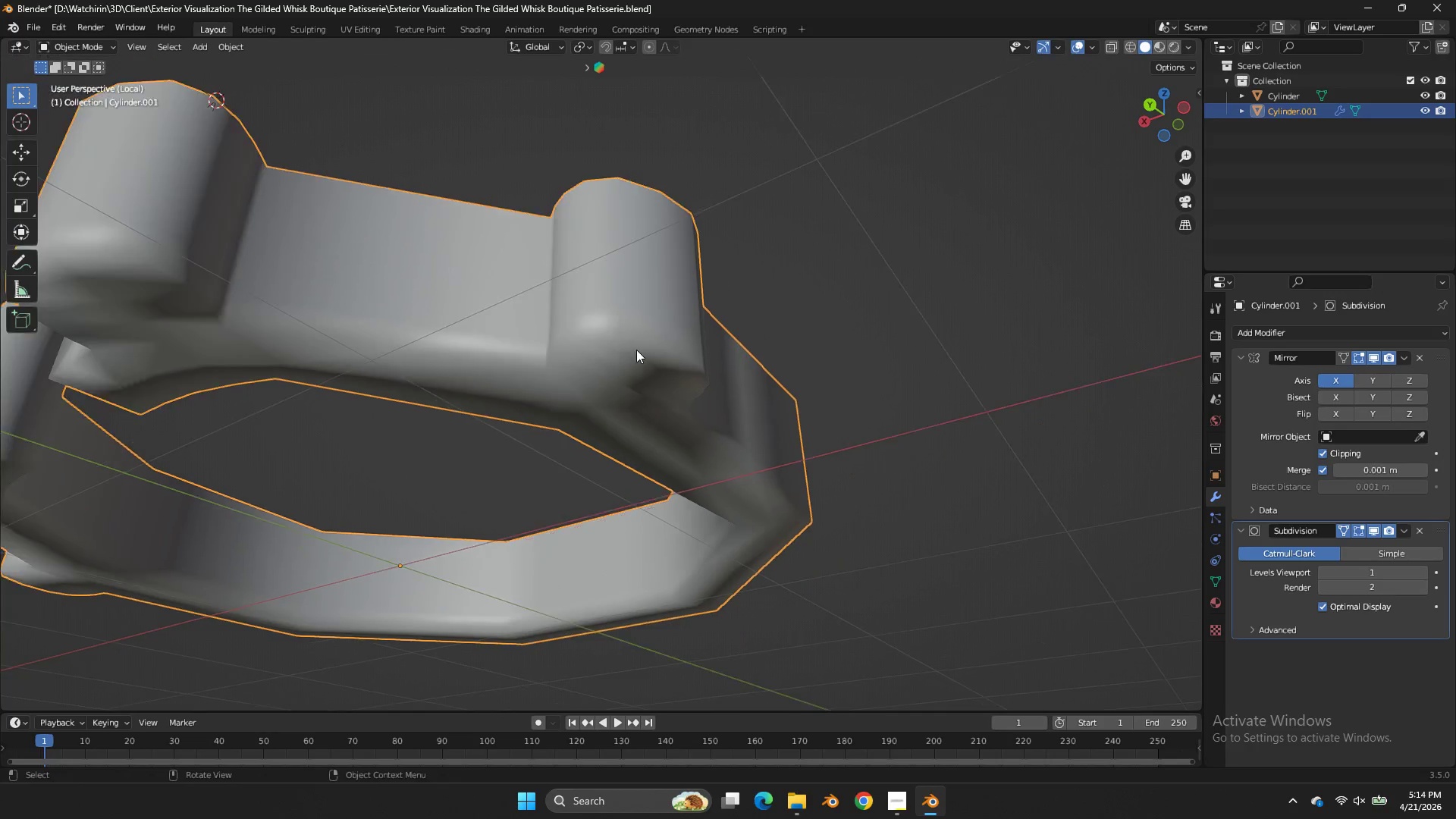 
key(Control+S)
 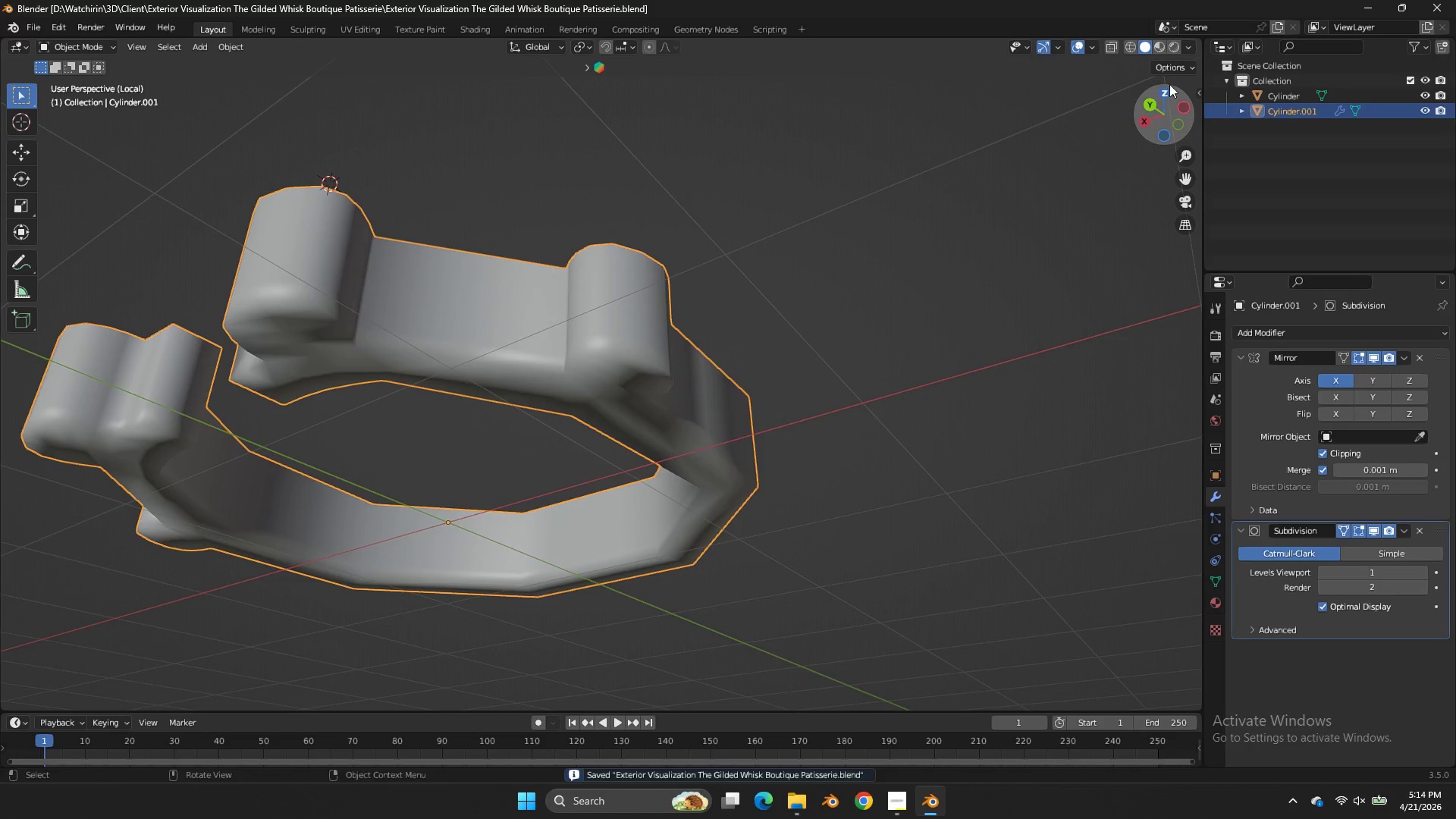 
scroll: coordinate [639, 351], scroll_direction: down, amount: 3.0
 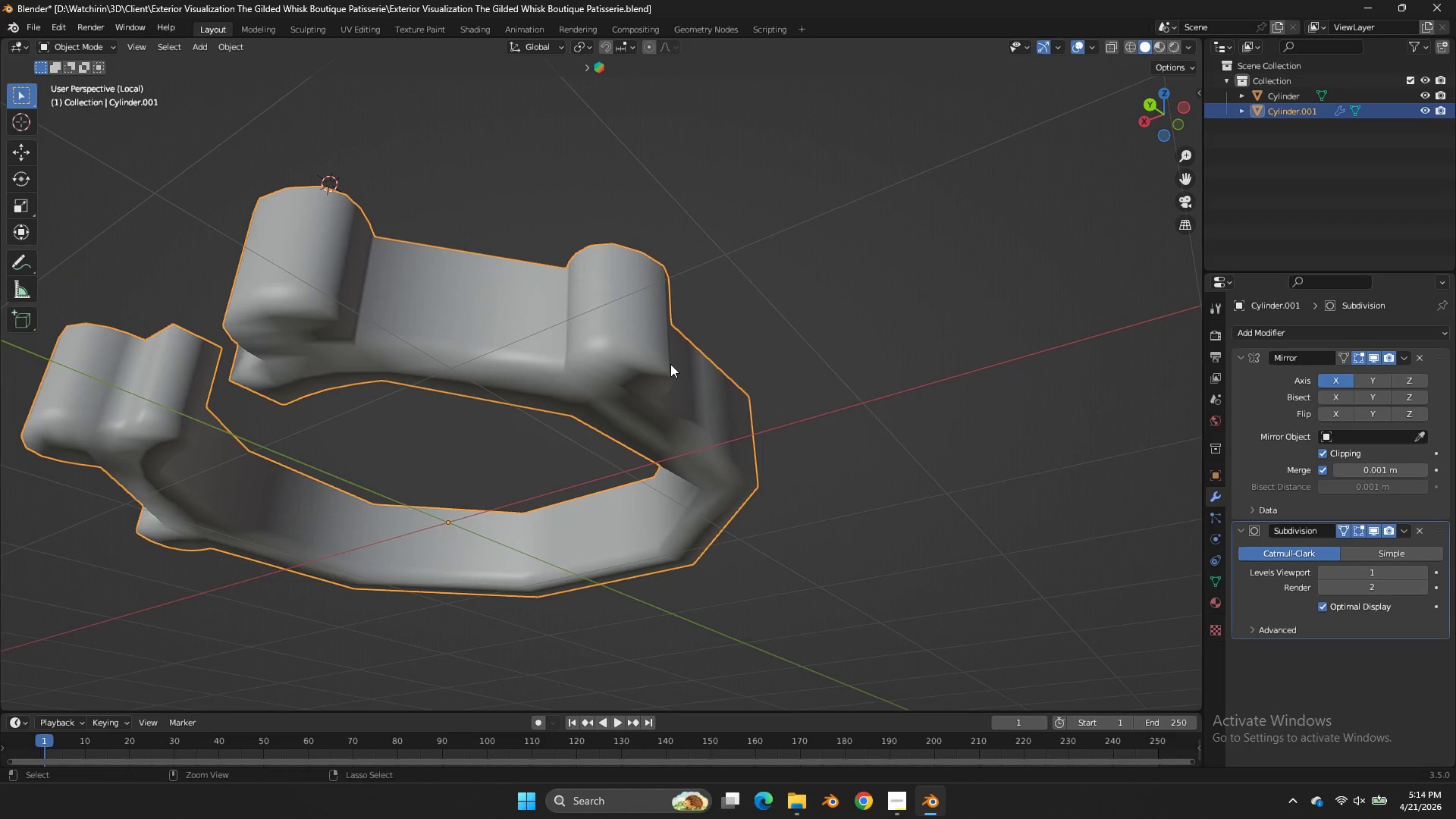 
left_click_drag(start_coordinate=[1169, 84], to_coordinate=[275, 184])
 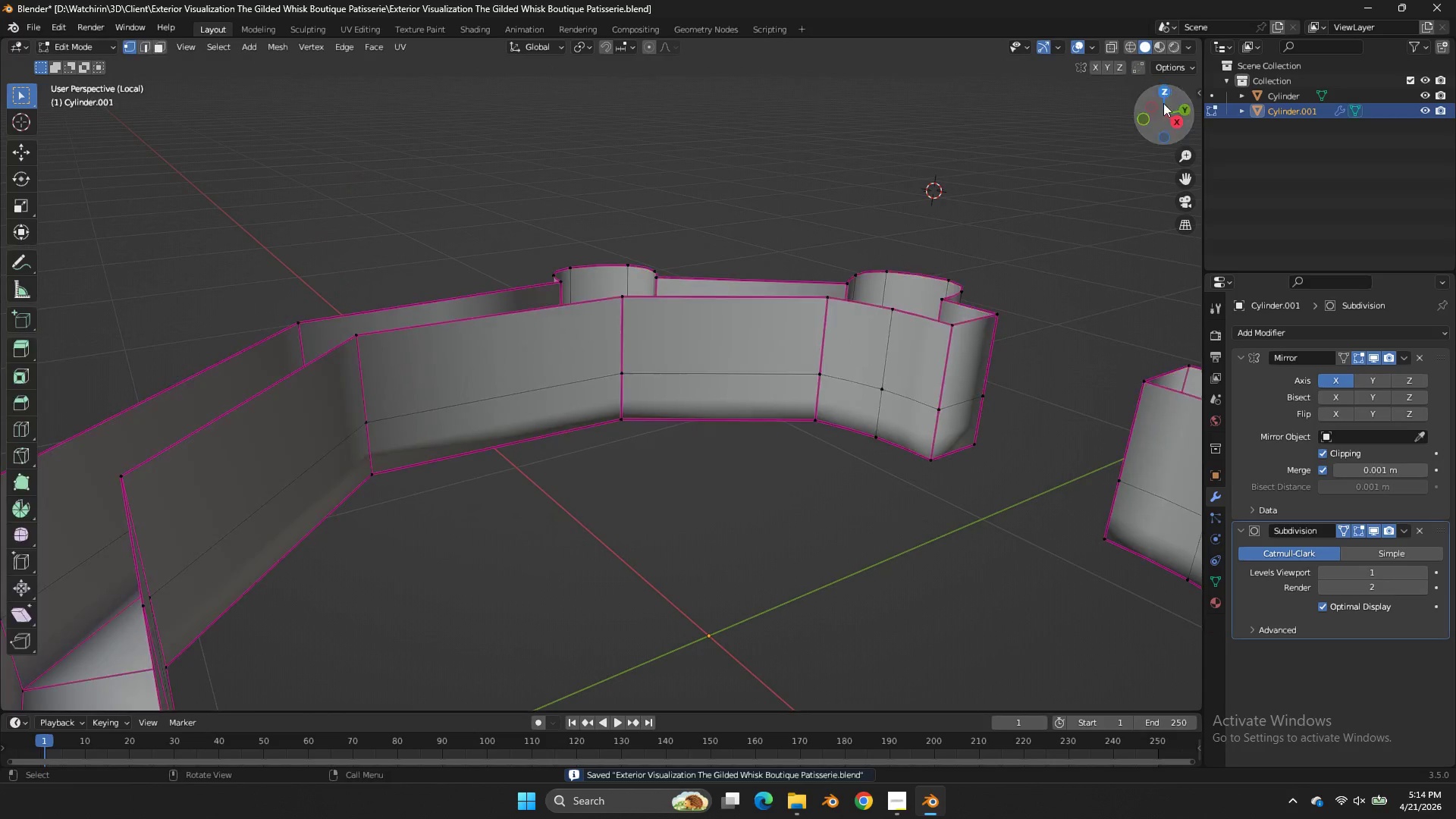 
key(Tab)
 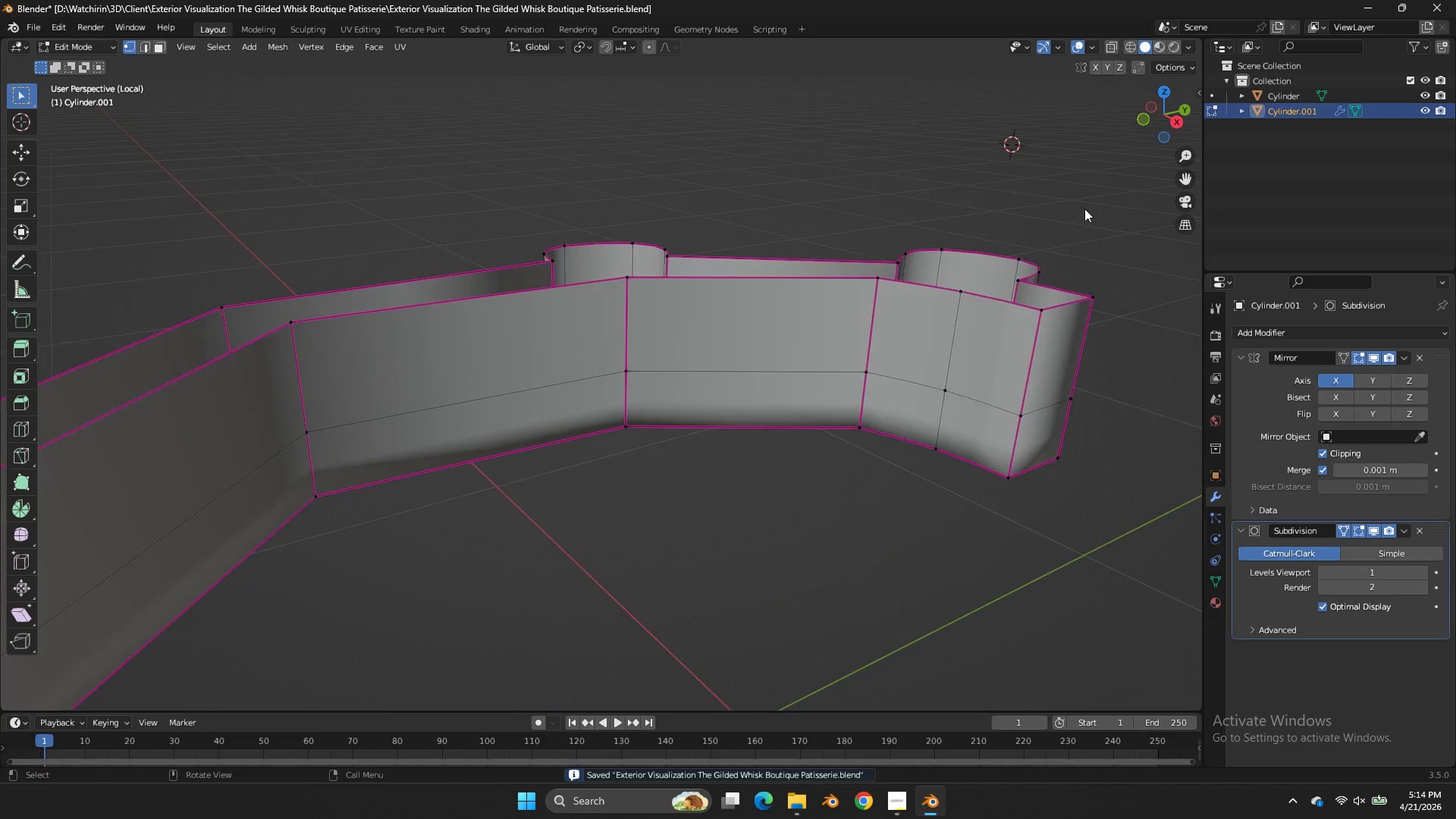 
scroll: coordinate [1084, 209], scroll_direction: up, amount: 2.0
 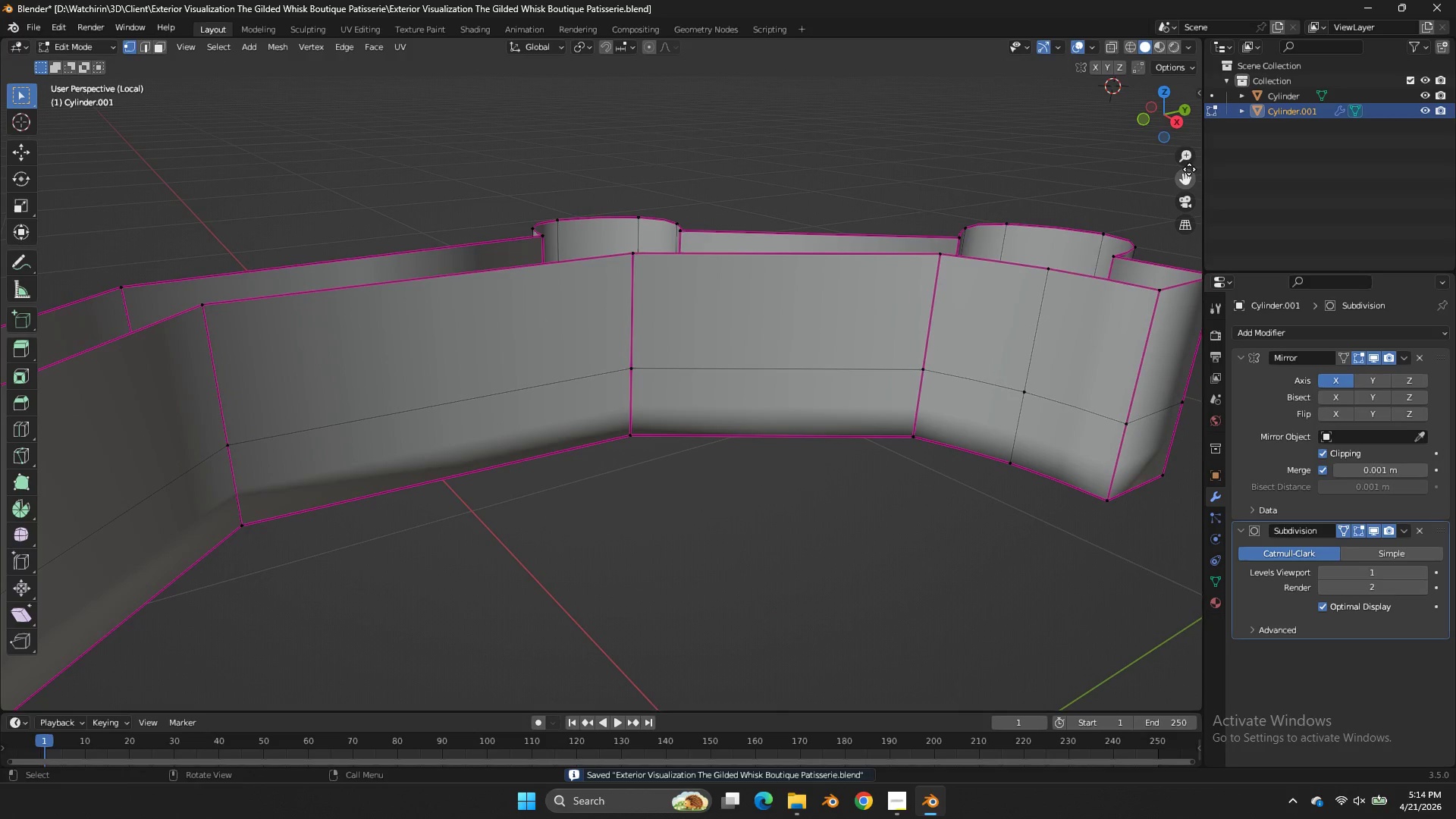 
left_click_drag(start_coordinate=[1190, 169], to_coordinate=[1053, 139])
 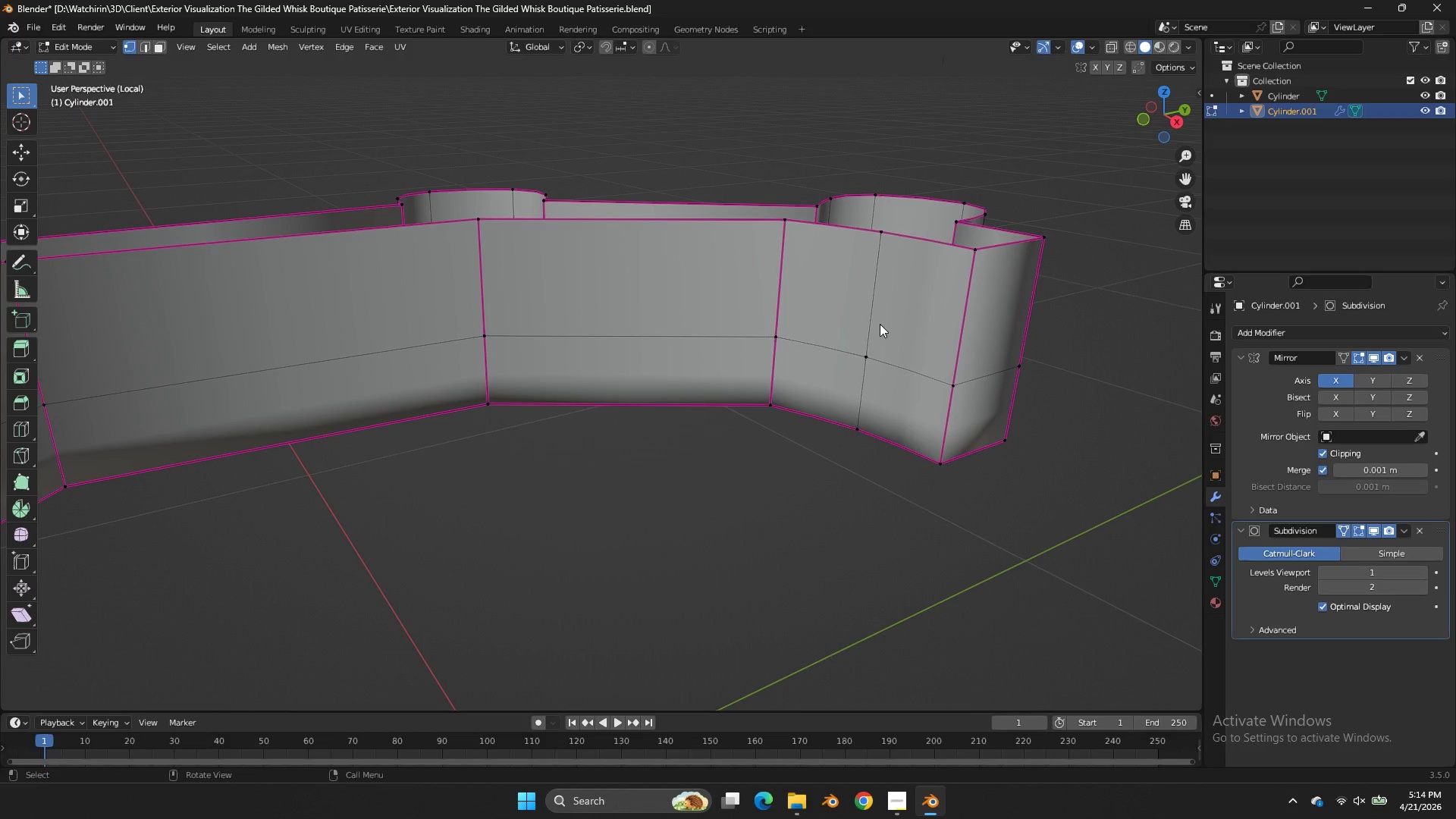 
left_click([867, 413])
 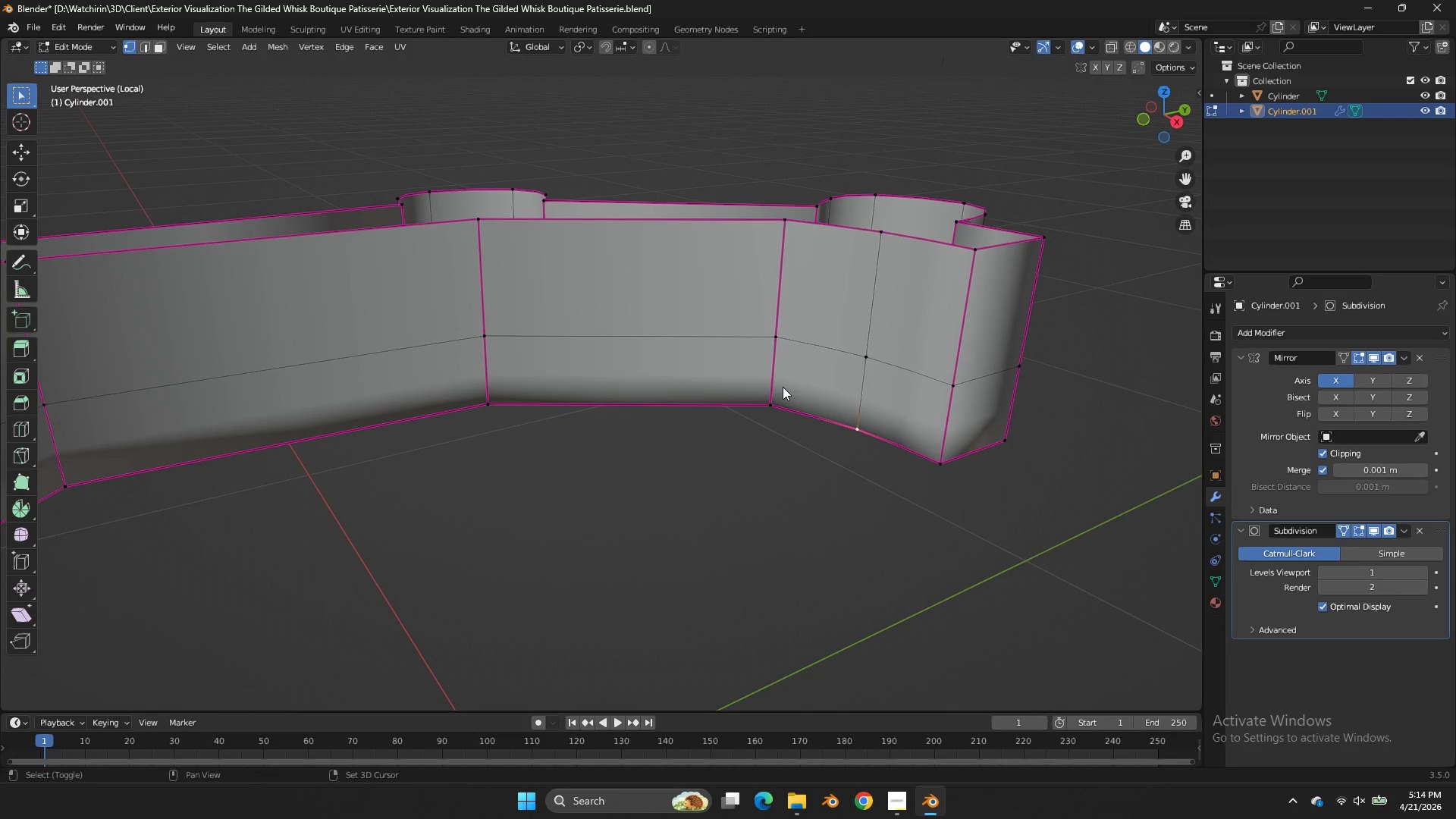 
hold_key(key=ShiftLeft, duration=0.36)
double_click([783, 390])
 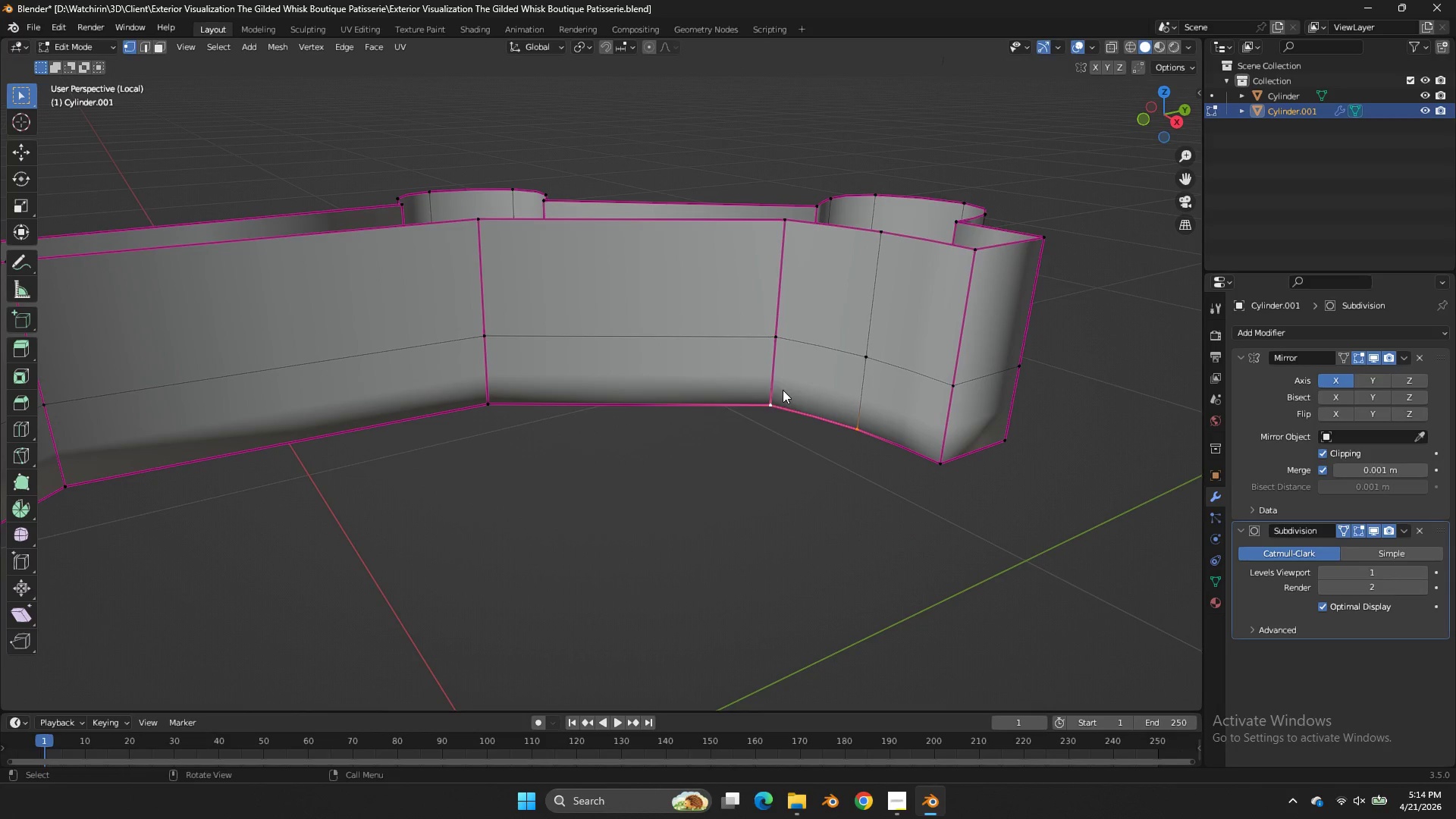 
key(M)
 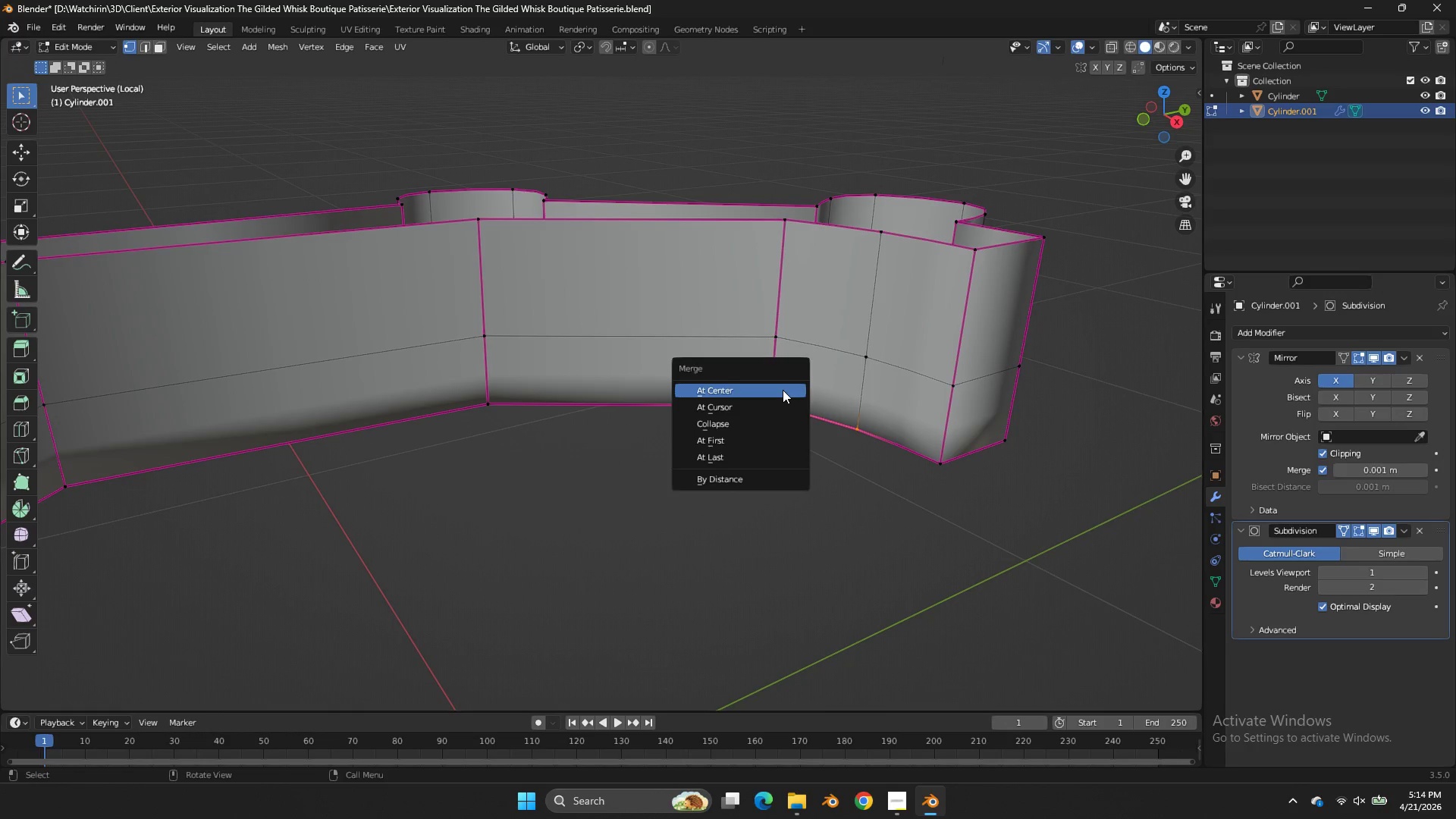 
left_click([783, 390])
 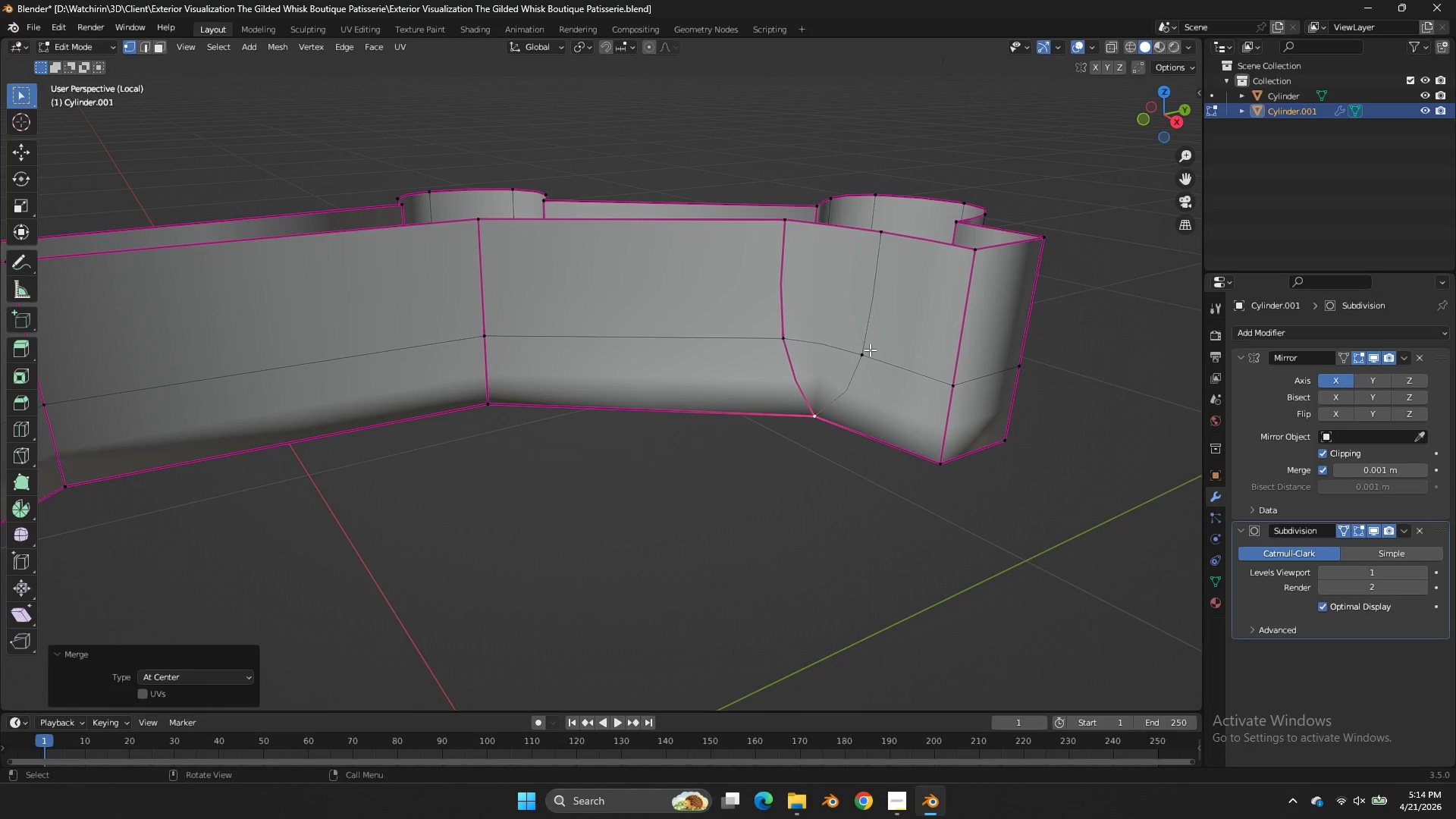 
double_click([871, 350])
 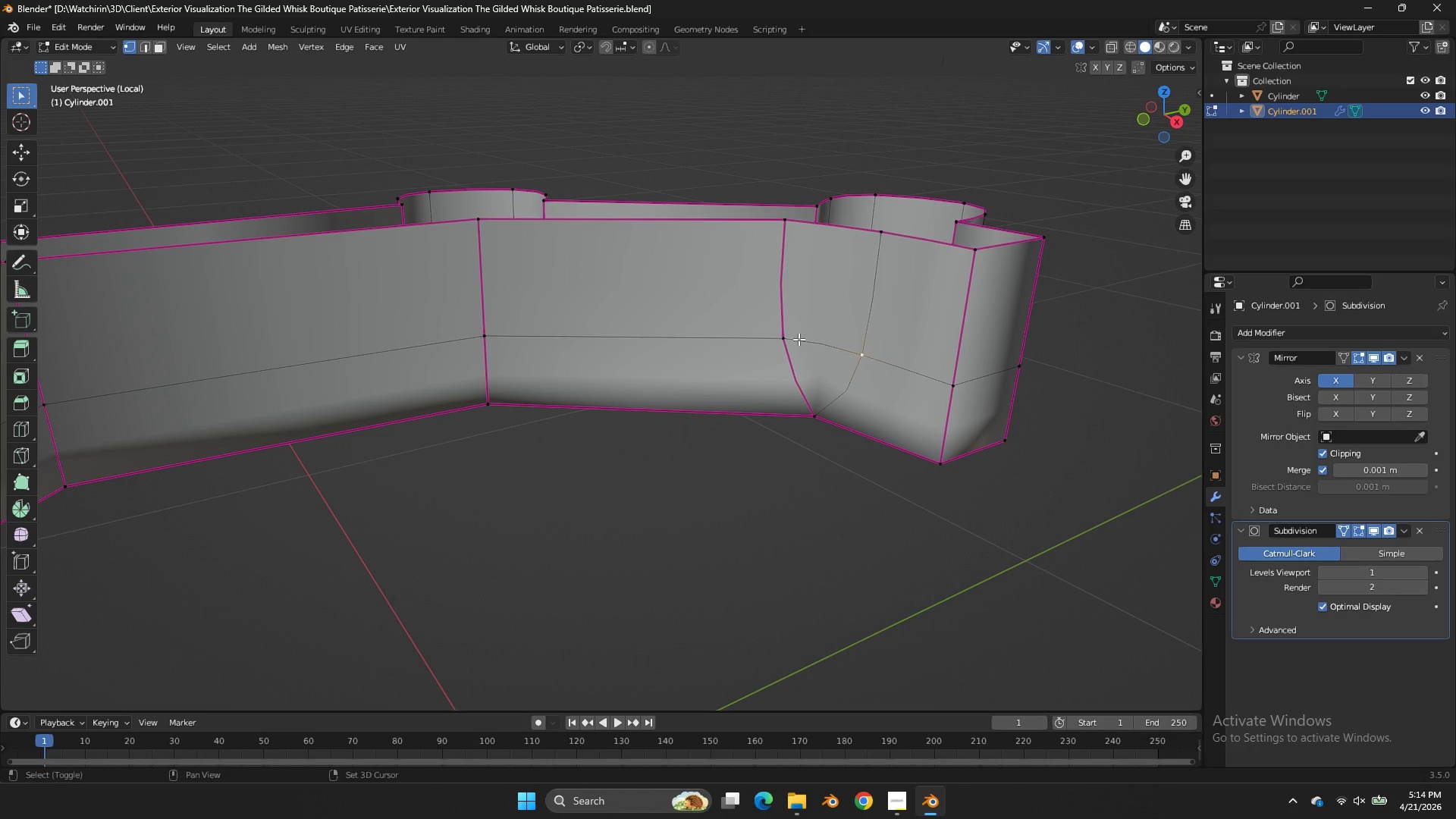 
hold_key(key=ShiftLeft, duration=0.41)
triple_click([770, 331])
 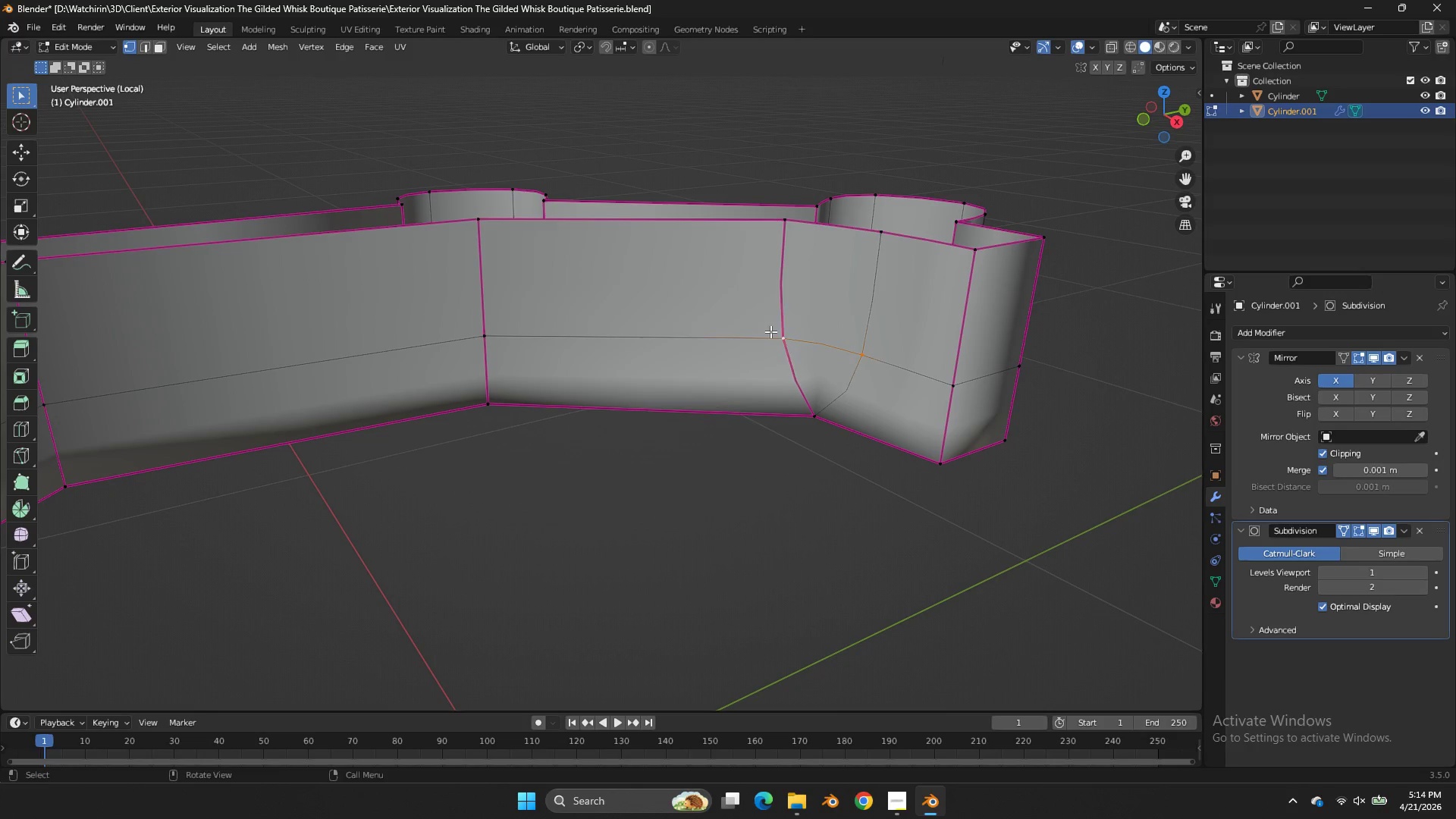 
key(M)
 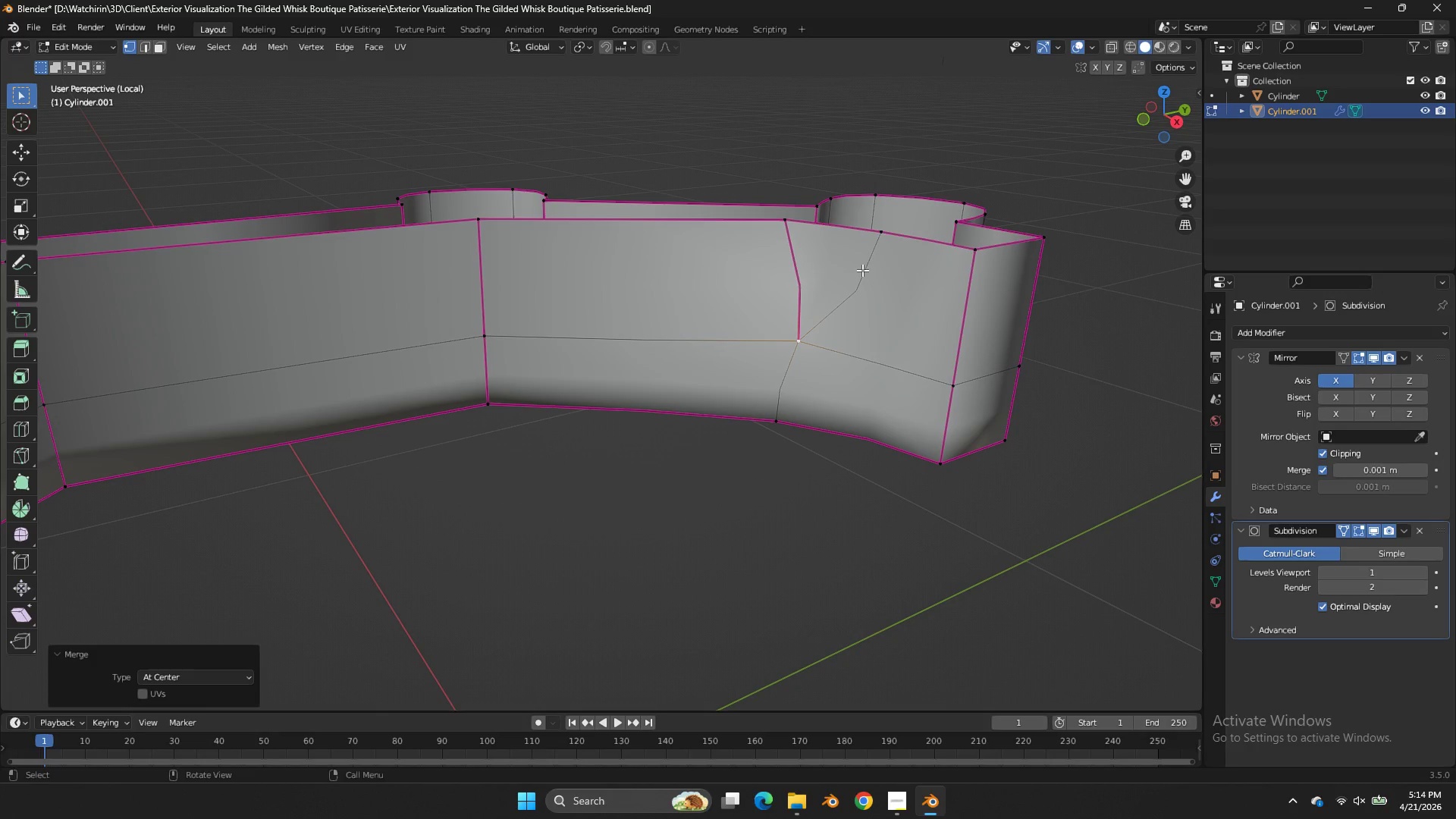 
double_click([862, 270])
 